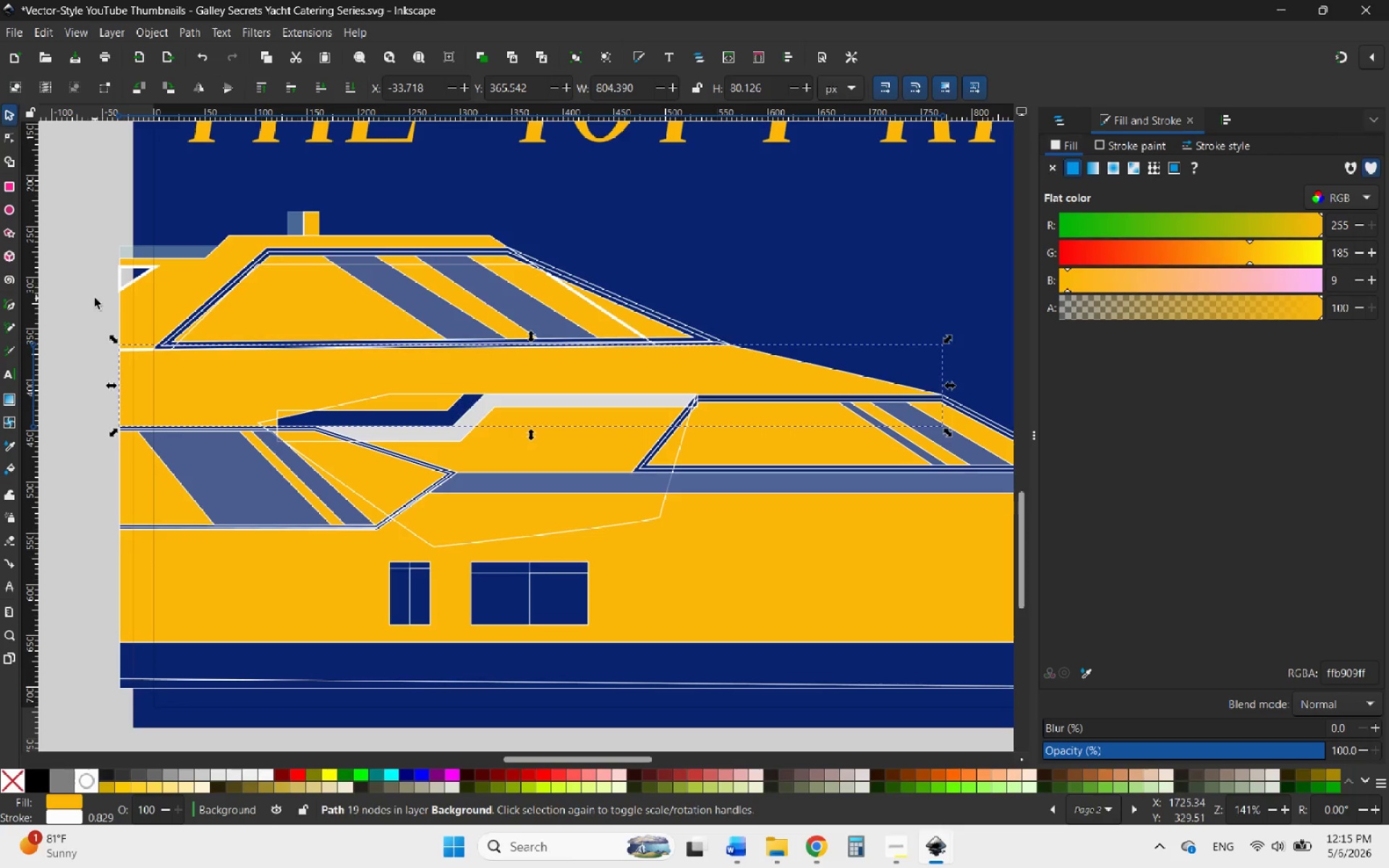 
left_click([81, 339])
 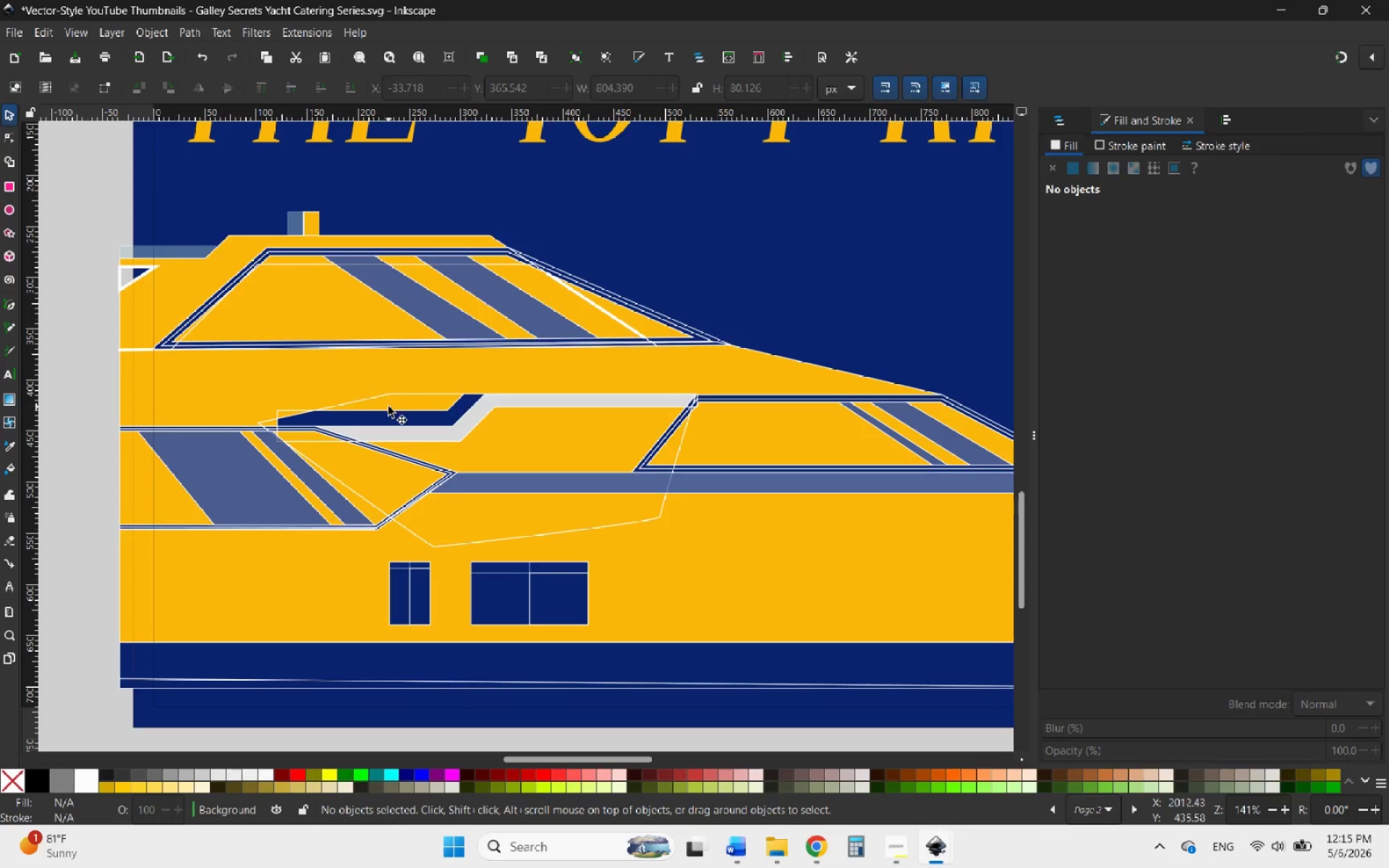 
left_click([395, 406])
 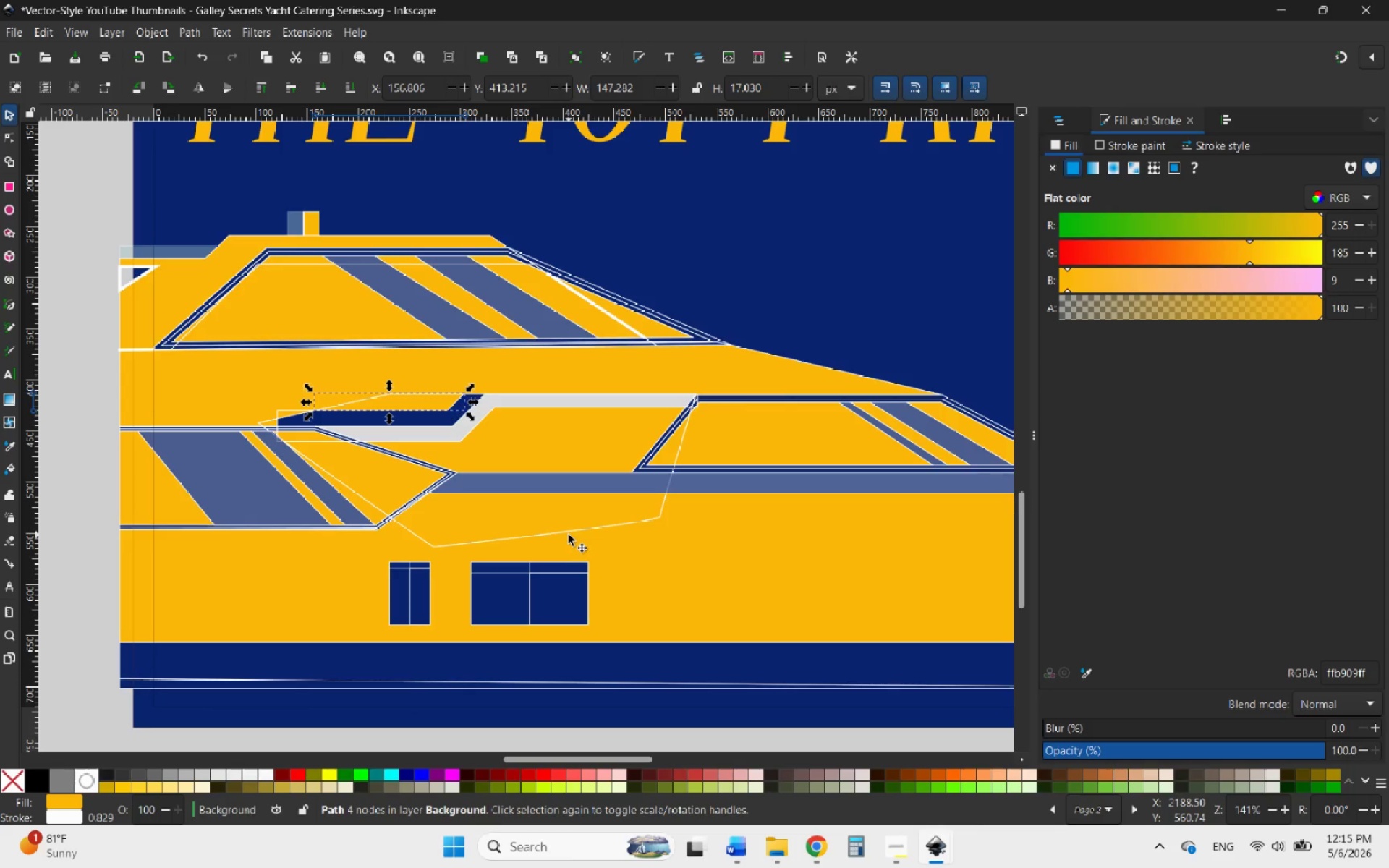 
left_click([595, 529])
 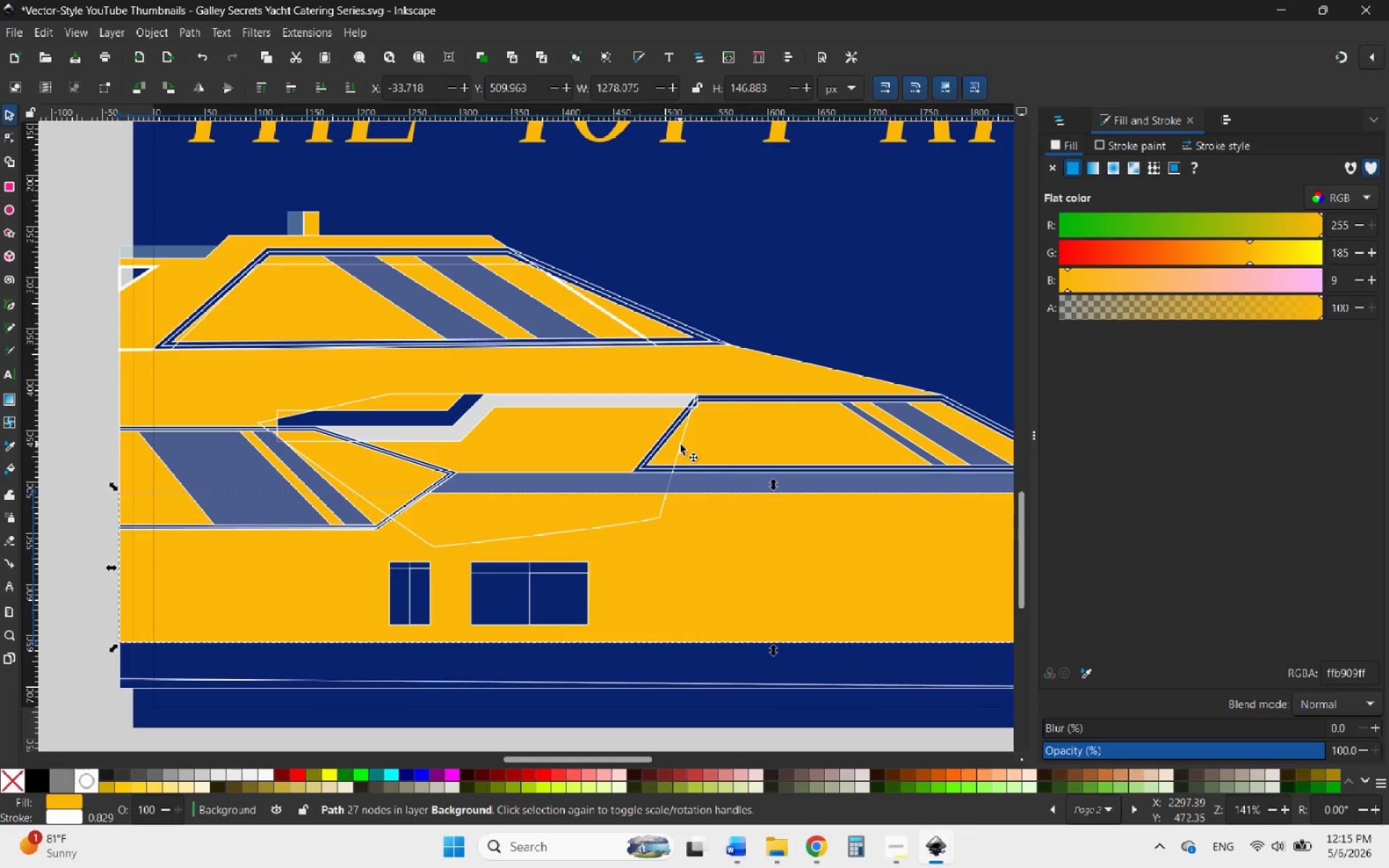 
left_click([683, 442])
 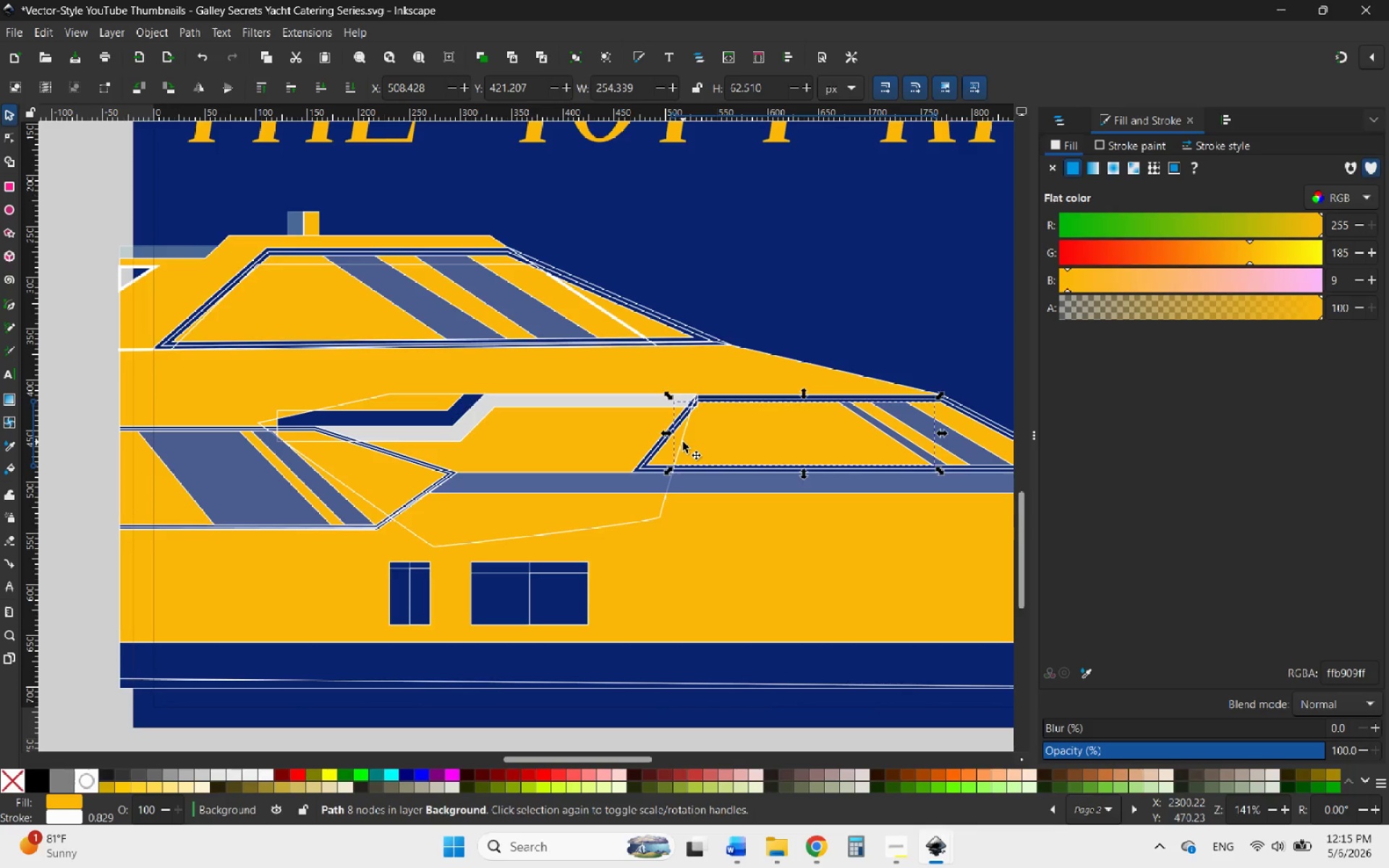 
left_click_drag(start_coordinate=[683, 442], to_coordinate=[725, 440])
 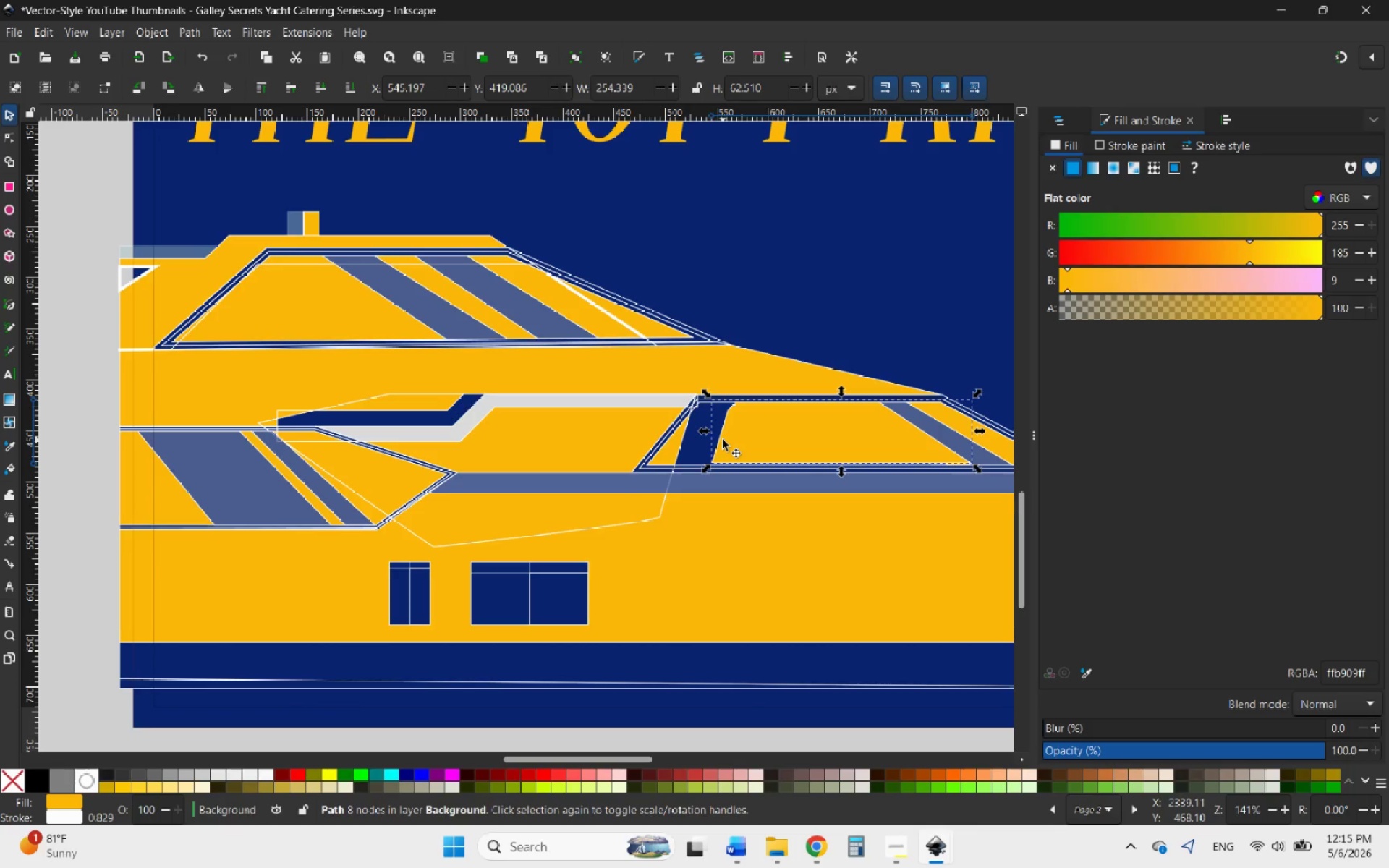 
key(Control+Z)
 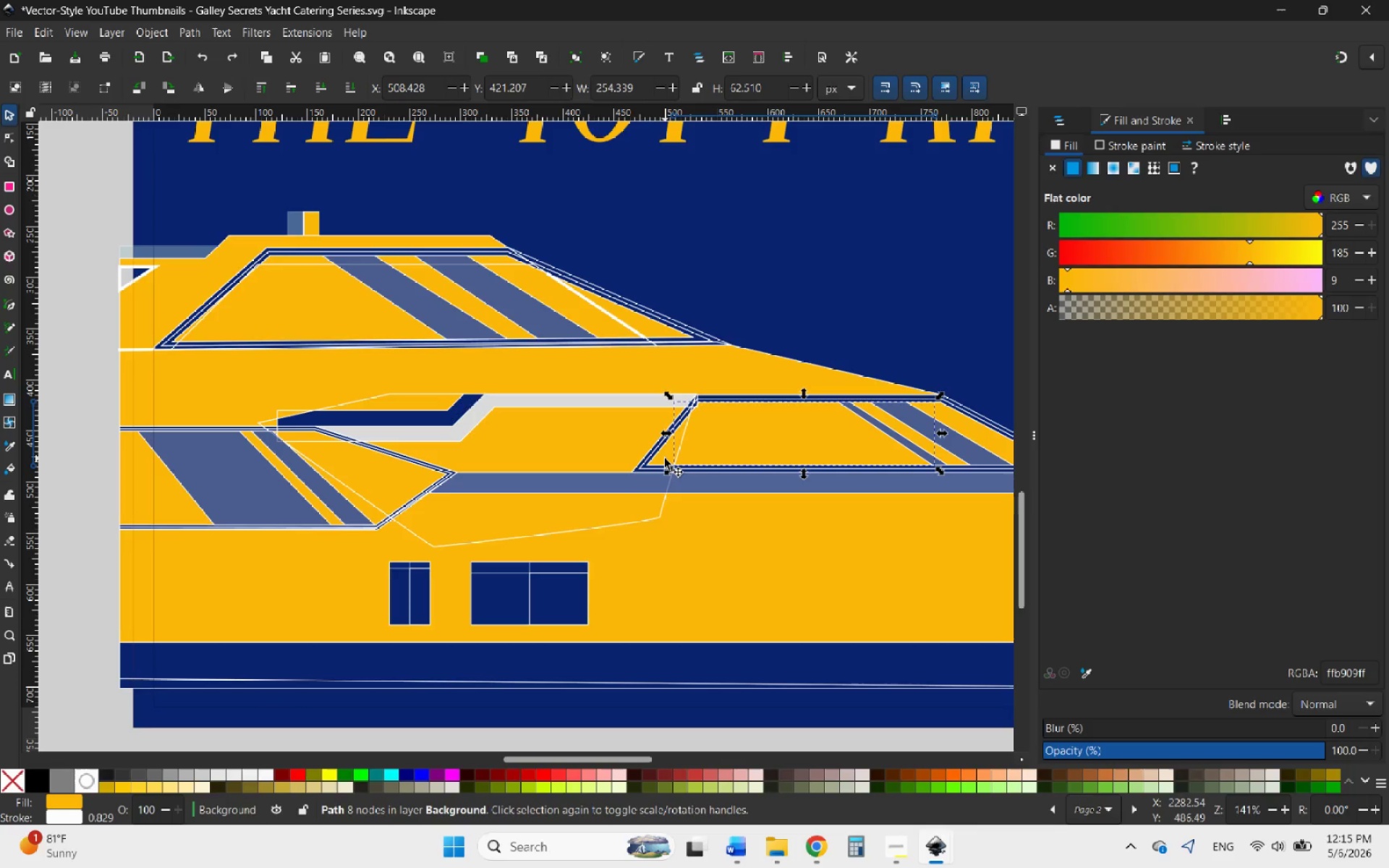 
left_click([665, 459])
 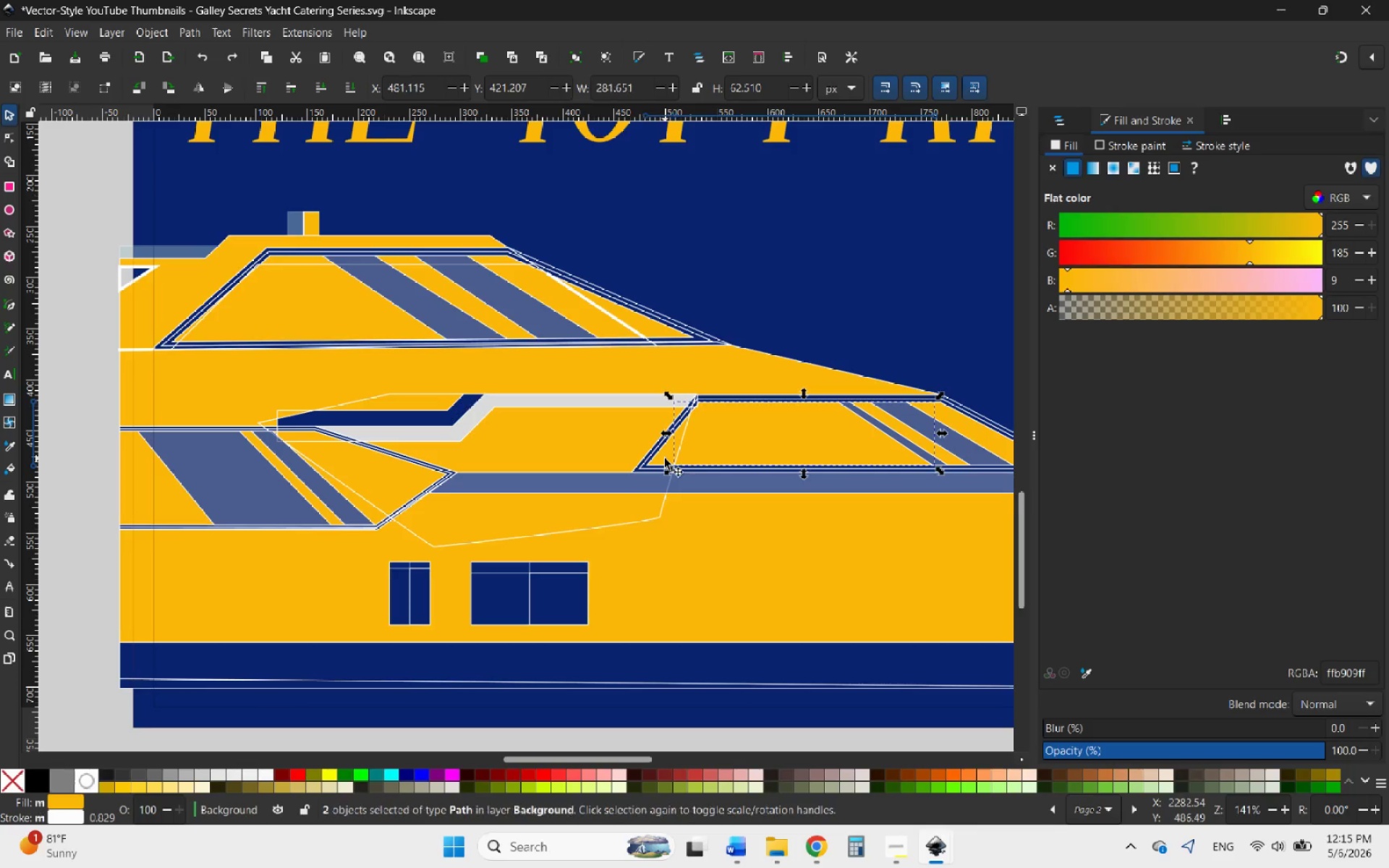 
hold_key(key=ShiftLeft, duration=0.52)
 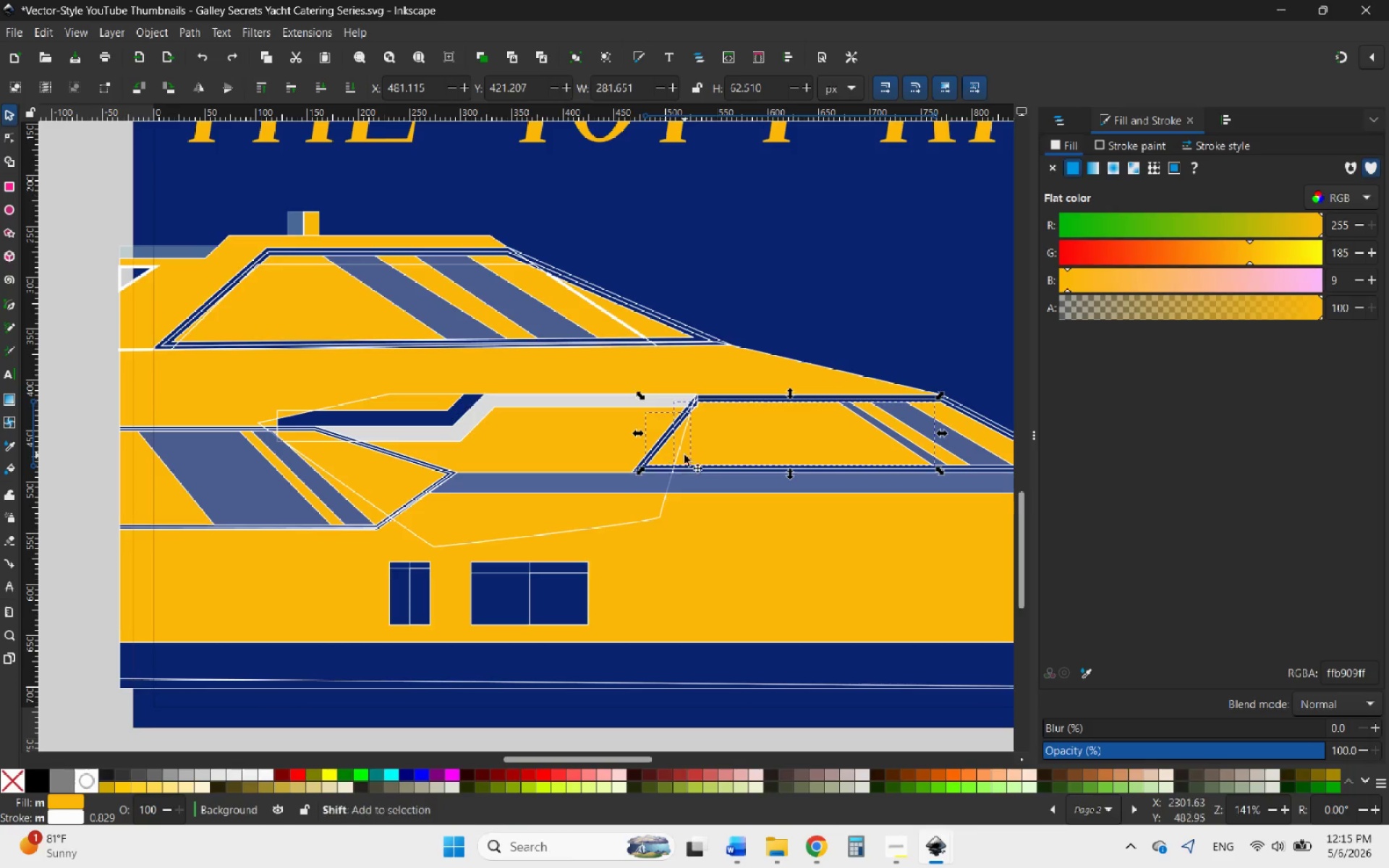 
key(Shift+ShiftLeft)
 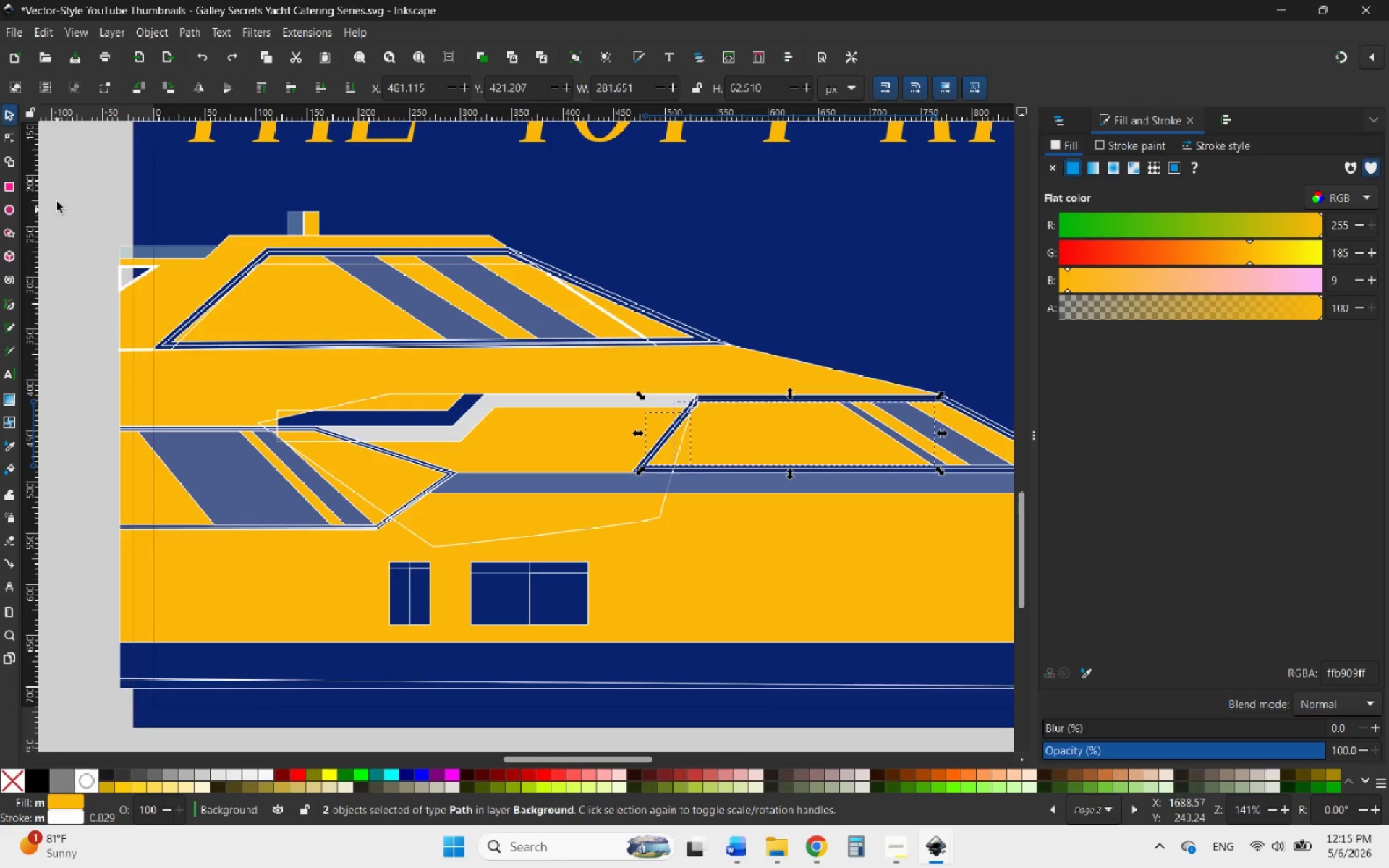 
left_click([10, 158])
 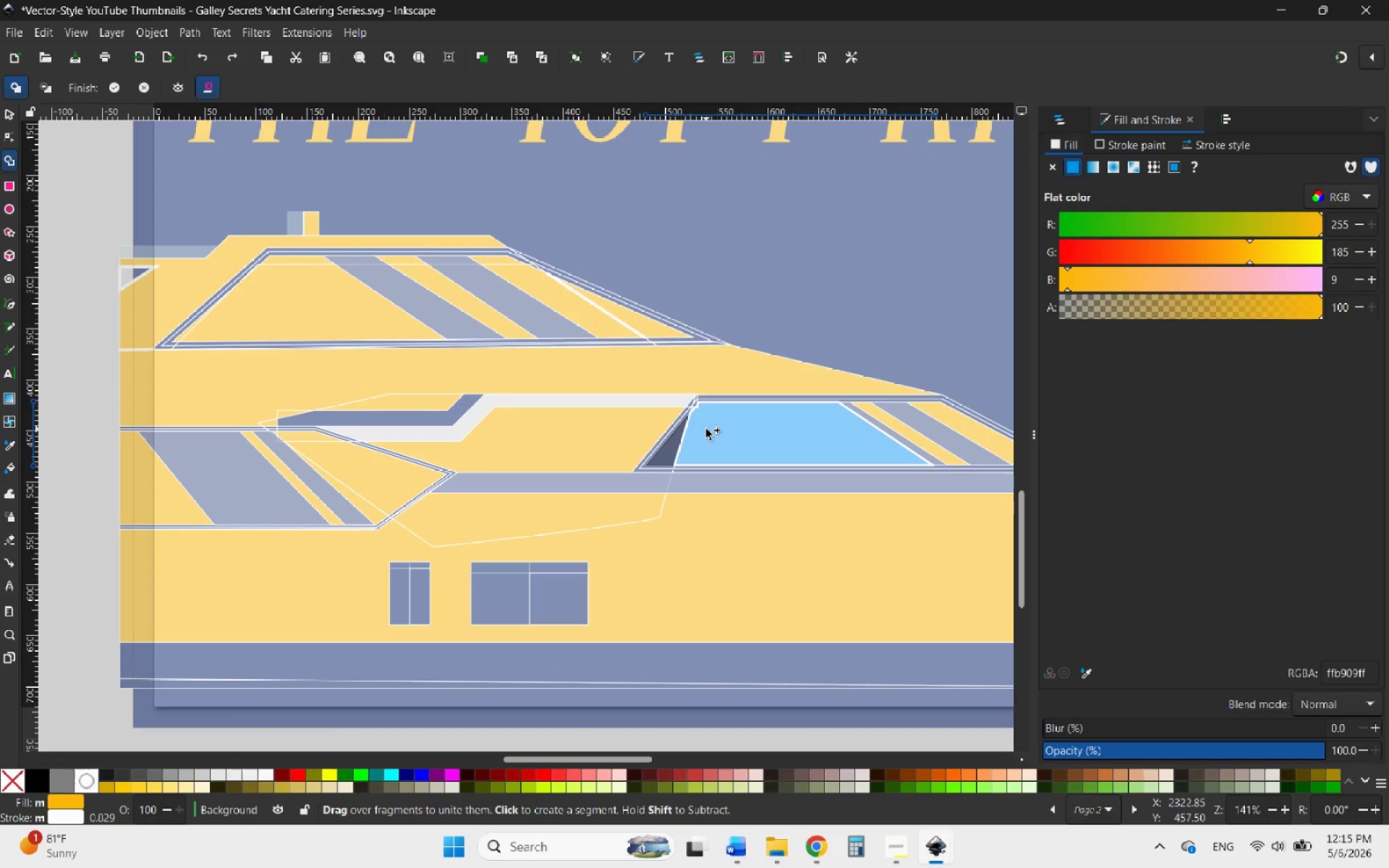 
left_click_drag(start_coordinate=[697, 445], to_coordinate=[674, 447])
 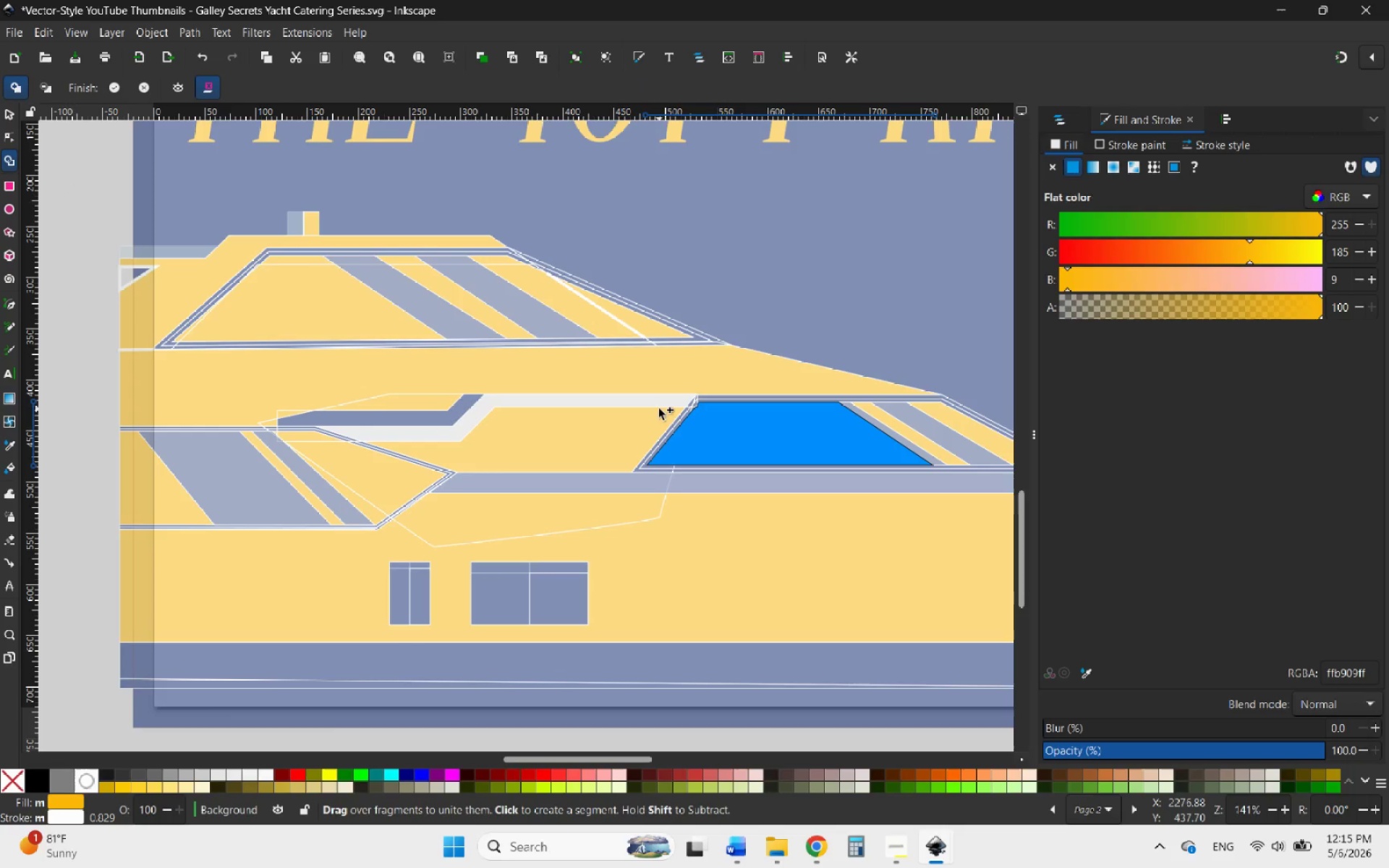 
hold_key(key=ControlLeft, duration=1.06)
 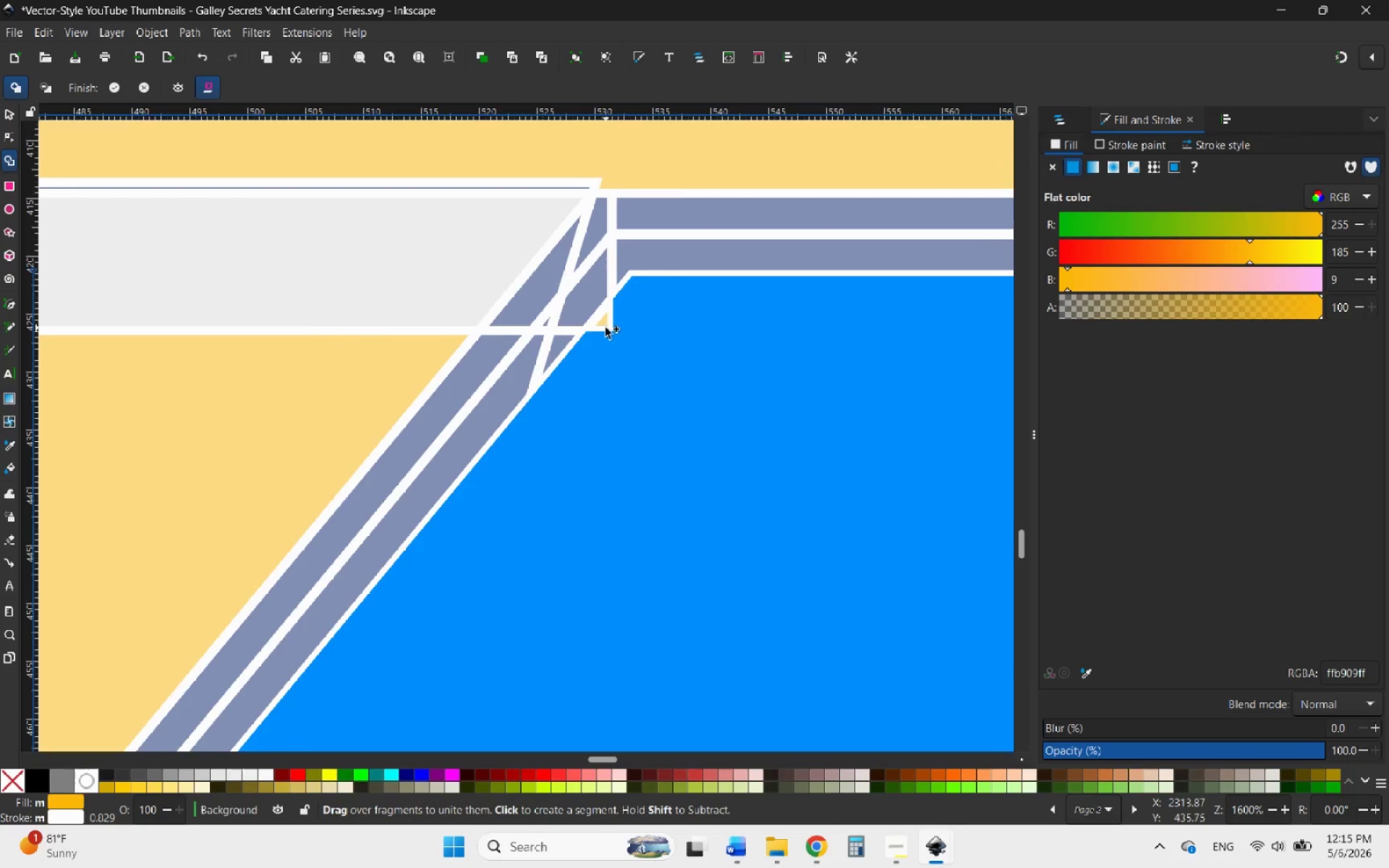 
left_click_drag(start_coordinate=[629, 334], to_coordinate=[616, 314])
 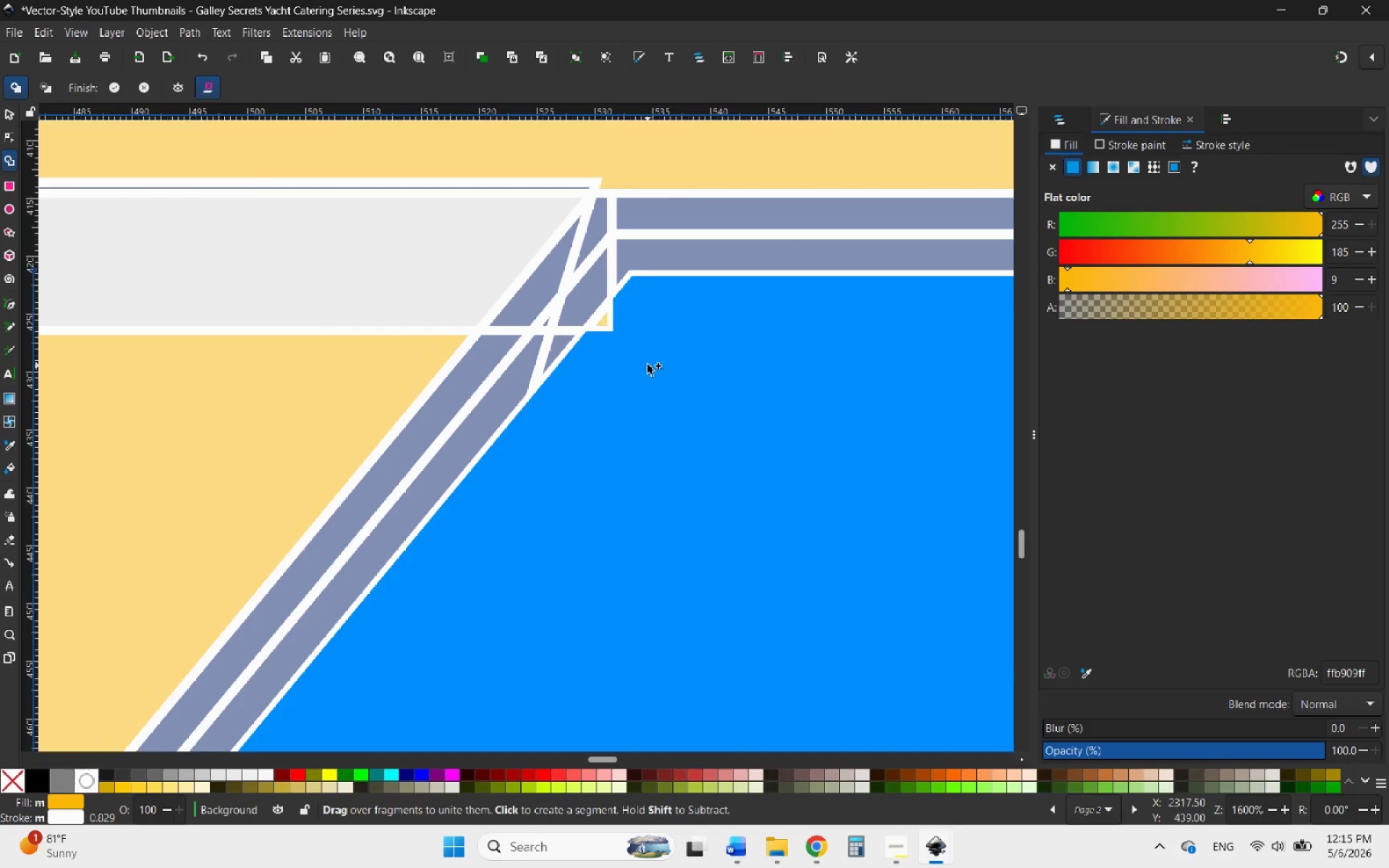 
scroll: coordinate [644, 347], scroll_direction: up, amount: 7.0
 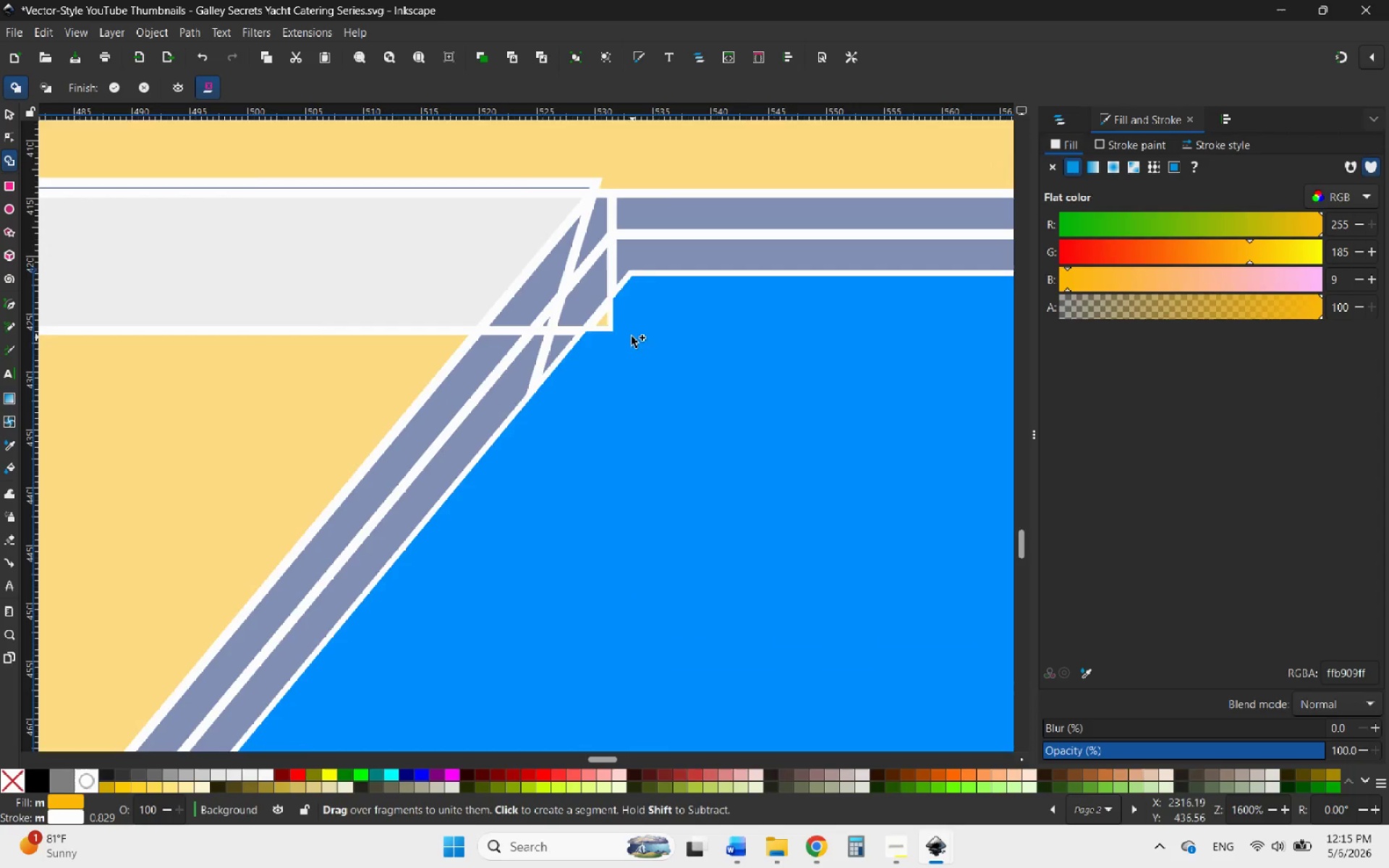 
hold_key(key=ControlLeft, duration=0.88)
scroll: coordinate [668, 346], scroll_direction: down, amount: 7.0
 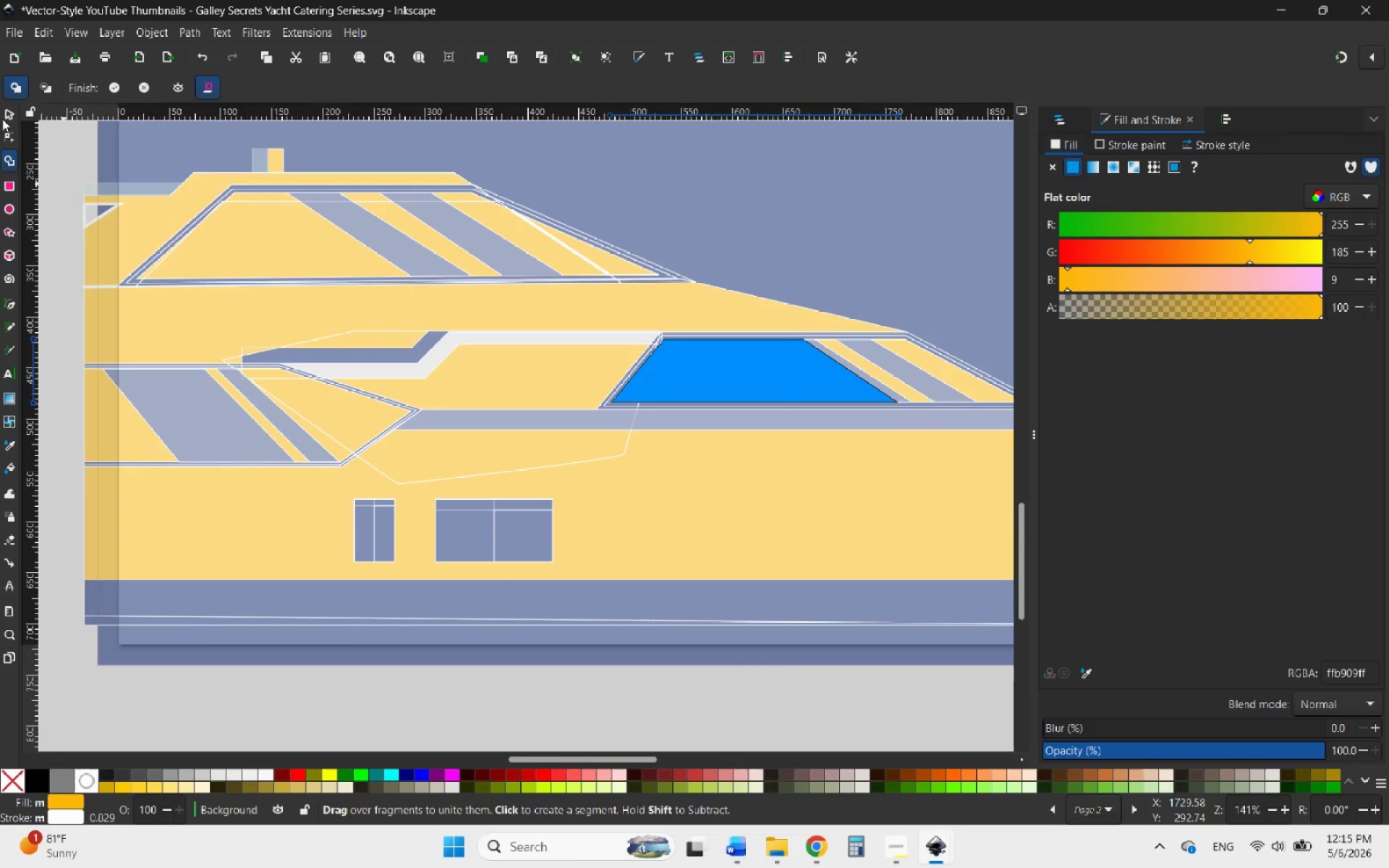 
left_click([13, 116])
 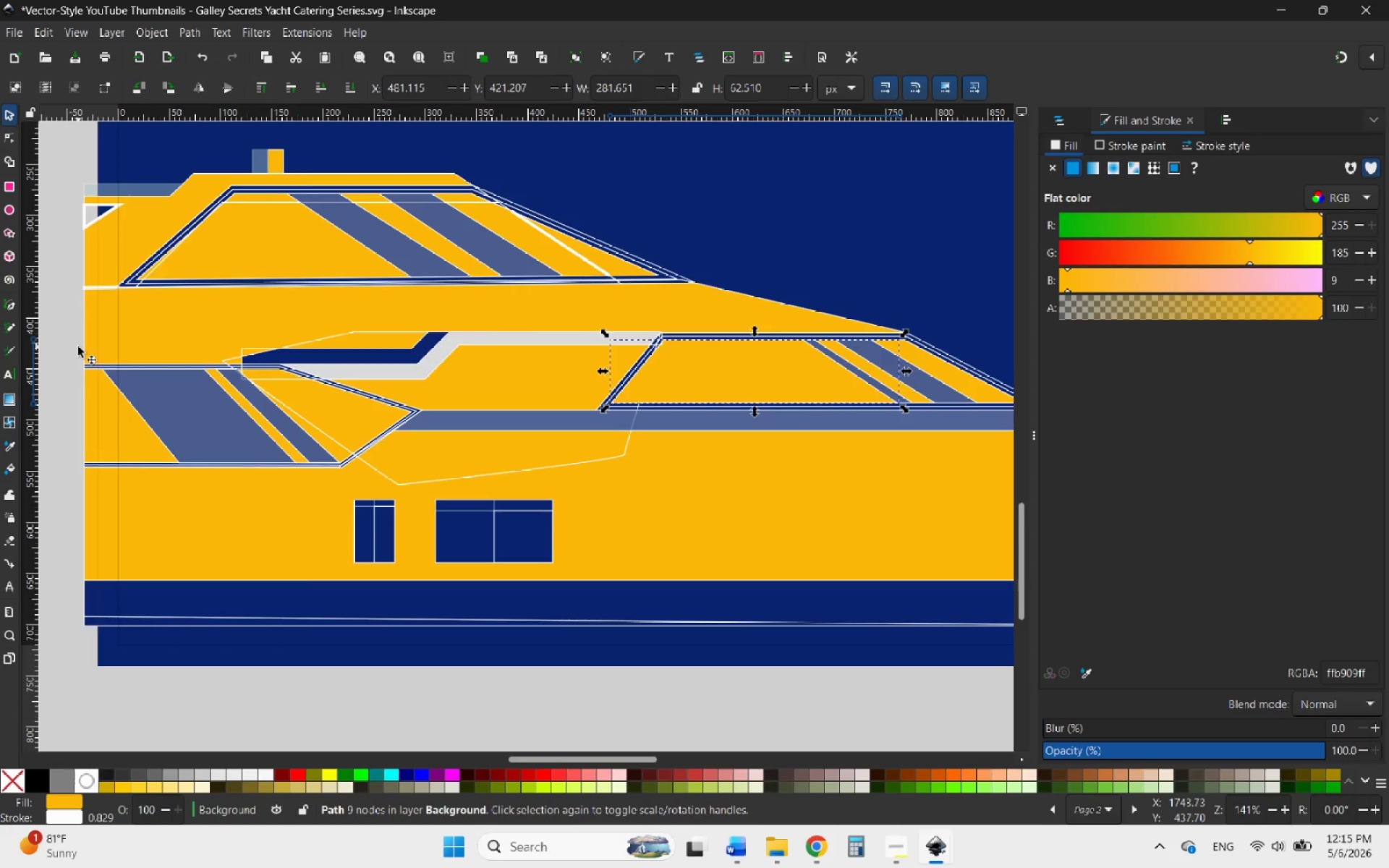 
left_click([66, 326])
 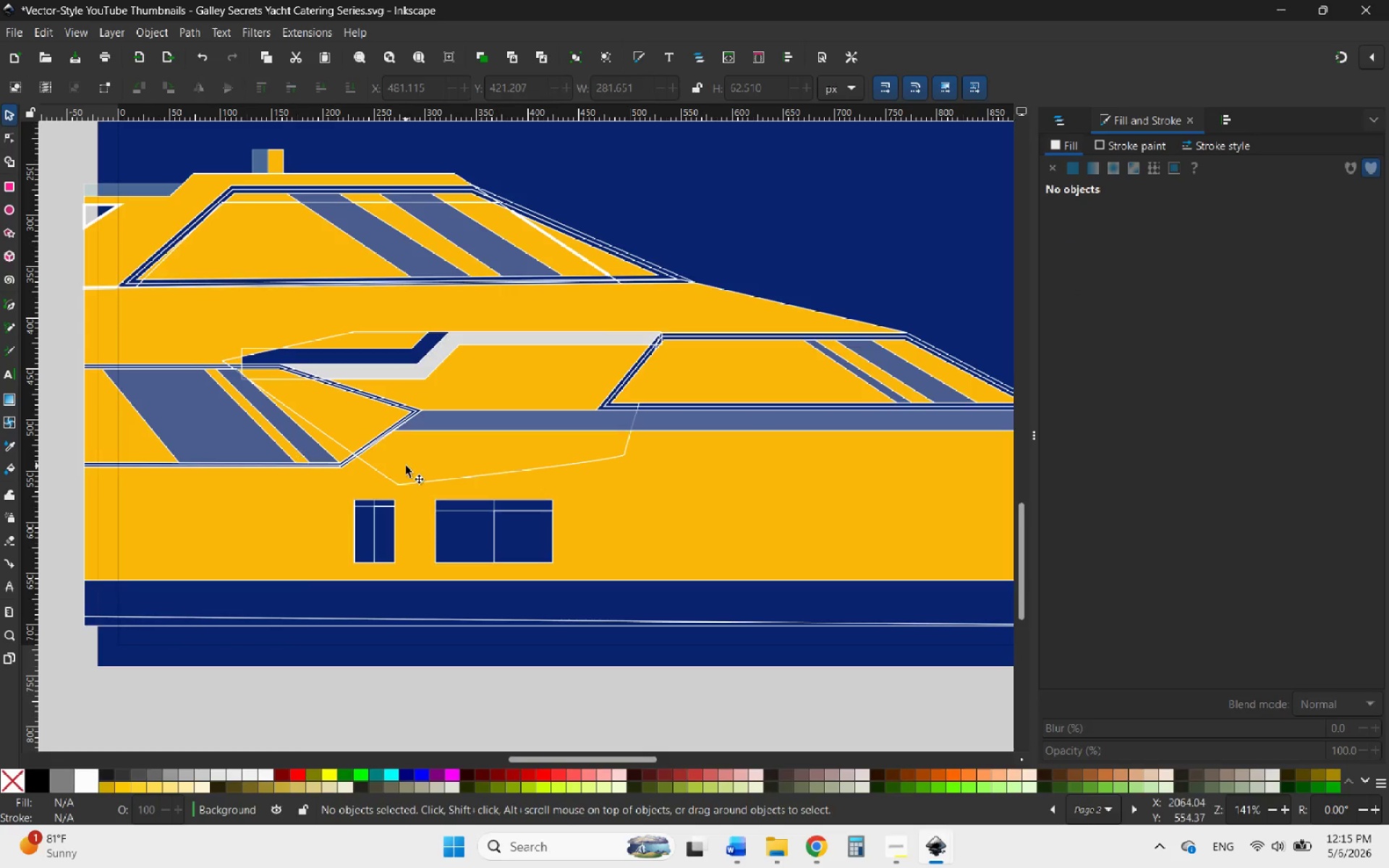 
hold_key(key=ControlLeft, duration=0.5)
scroll: coordinate [610, 534], scroll_direction: down, amount: 4.0
 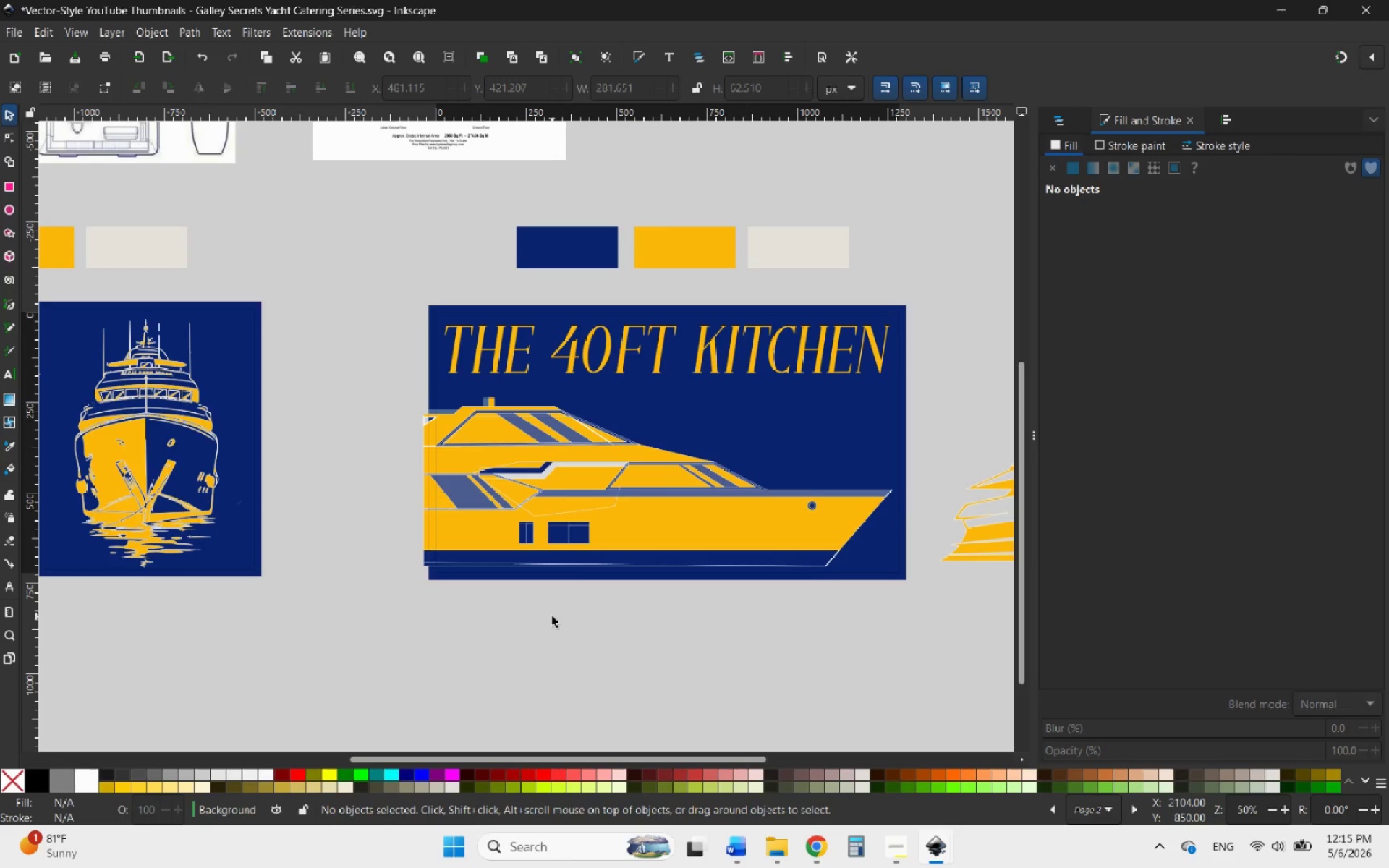 
left_click([552, 616])
 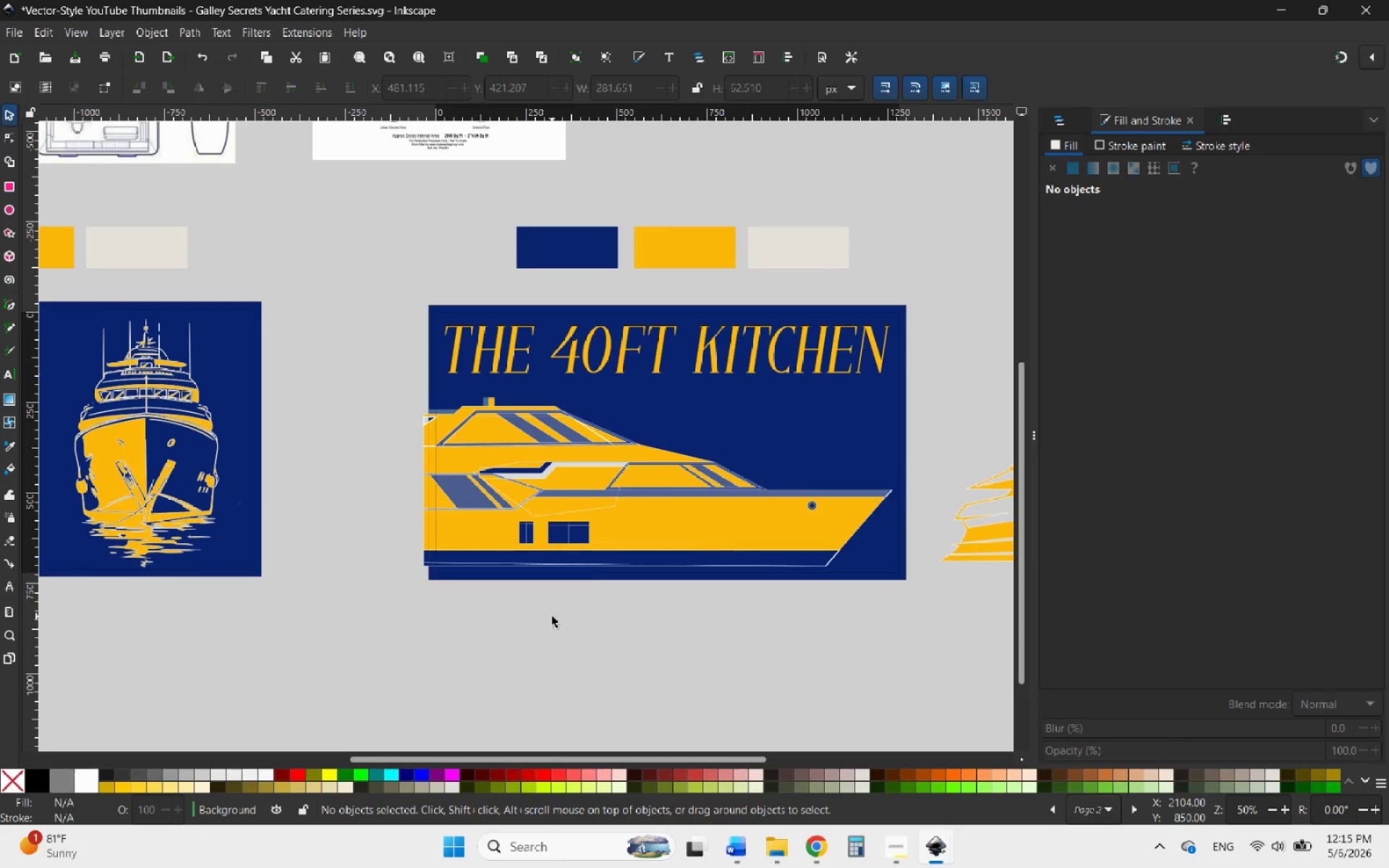 
hold_key(key=ControlLeft, duration=0.75)
scroll: coordinate [586, 569], scroll_direction: up, amount: 2.0
 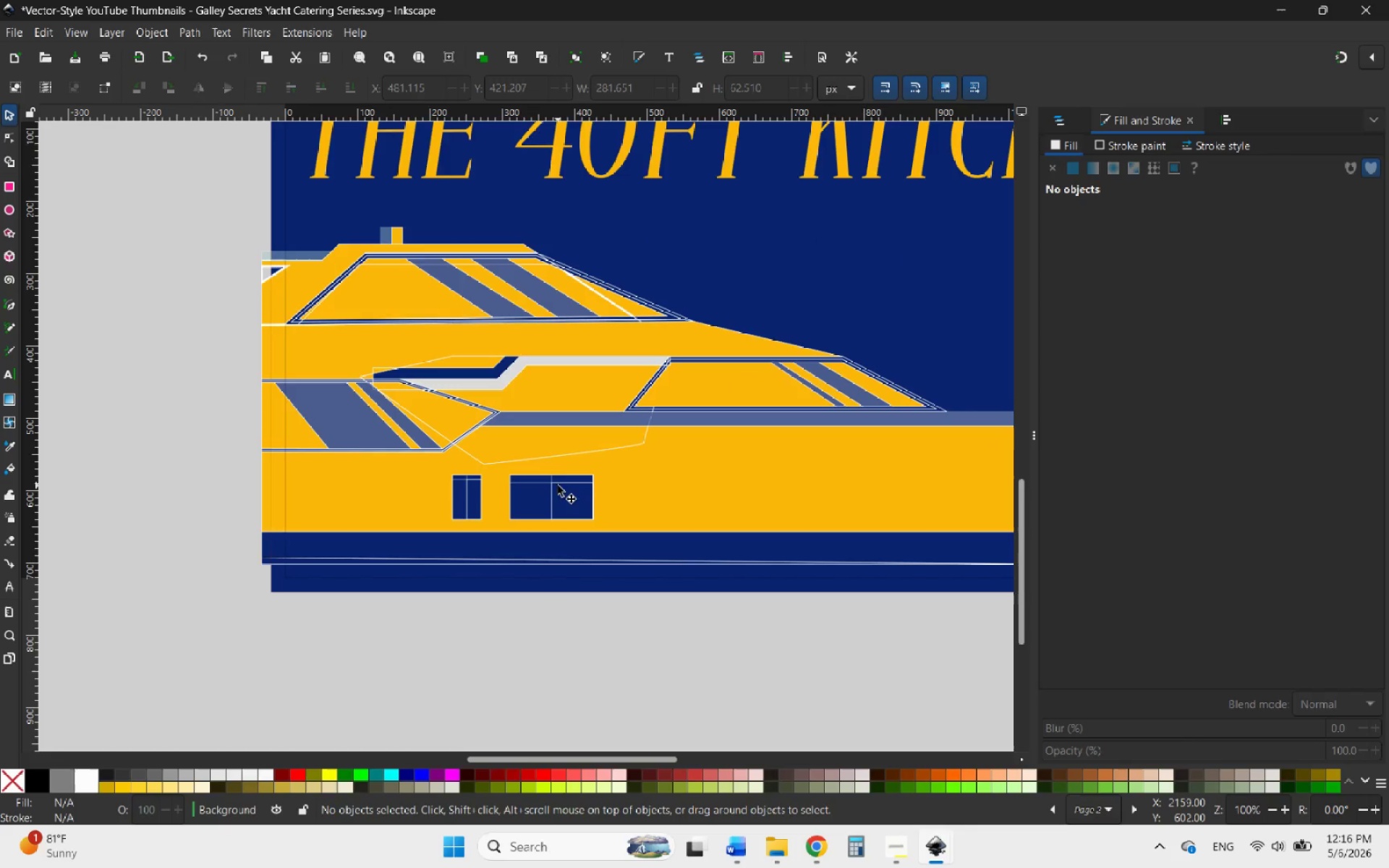 
hold_key(key=ControlLeft, duration=1.33)
scroll: coordinate [462, 491], scroll_direction: down, amount: 3.0
 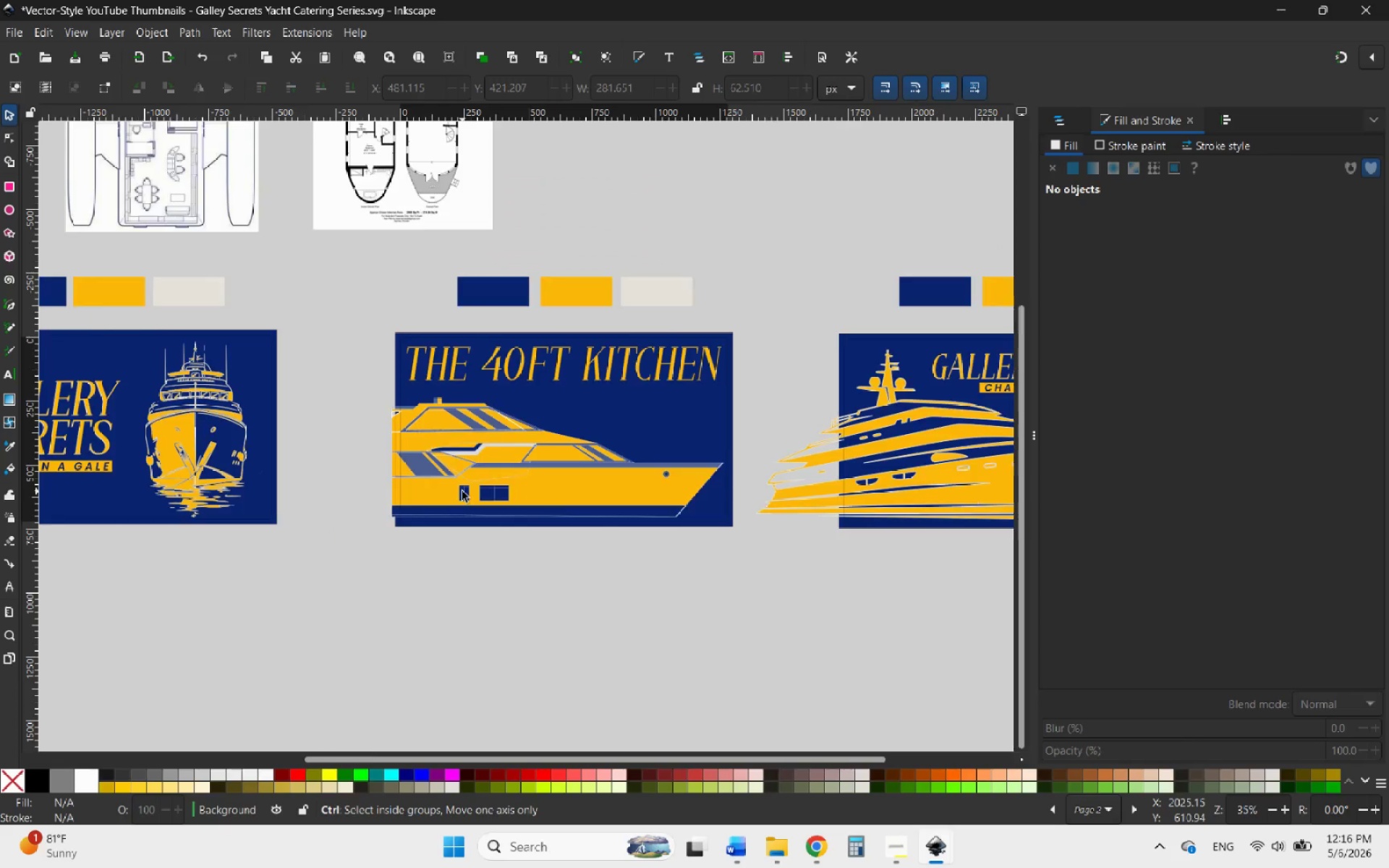 
scroll: coordinate [462, 491], scroll_direction: up, amount: 3.0
 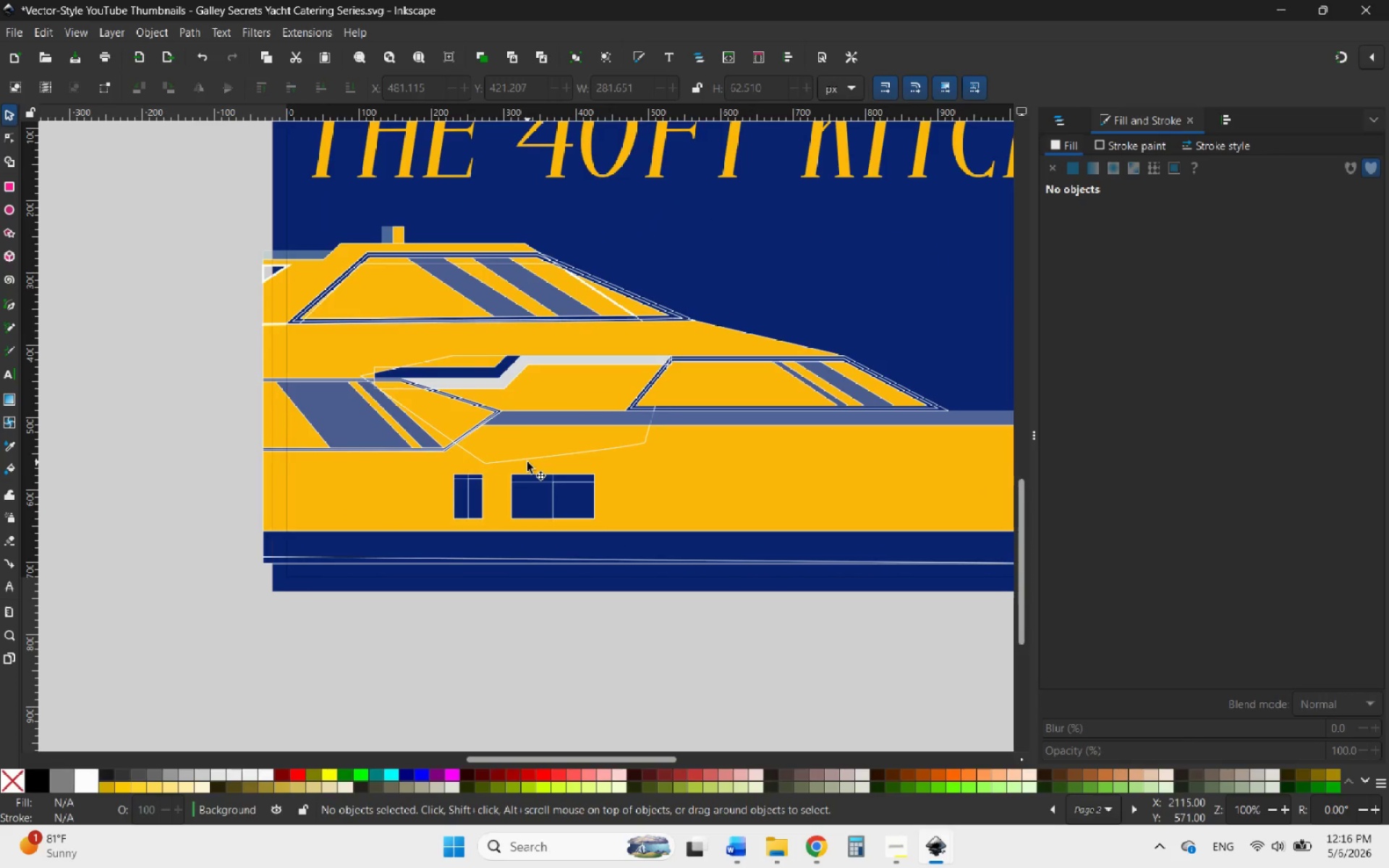 
left_click([522, 460])
 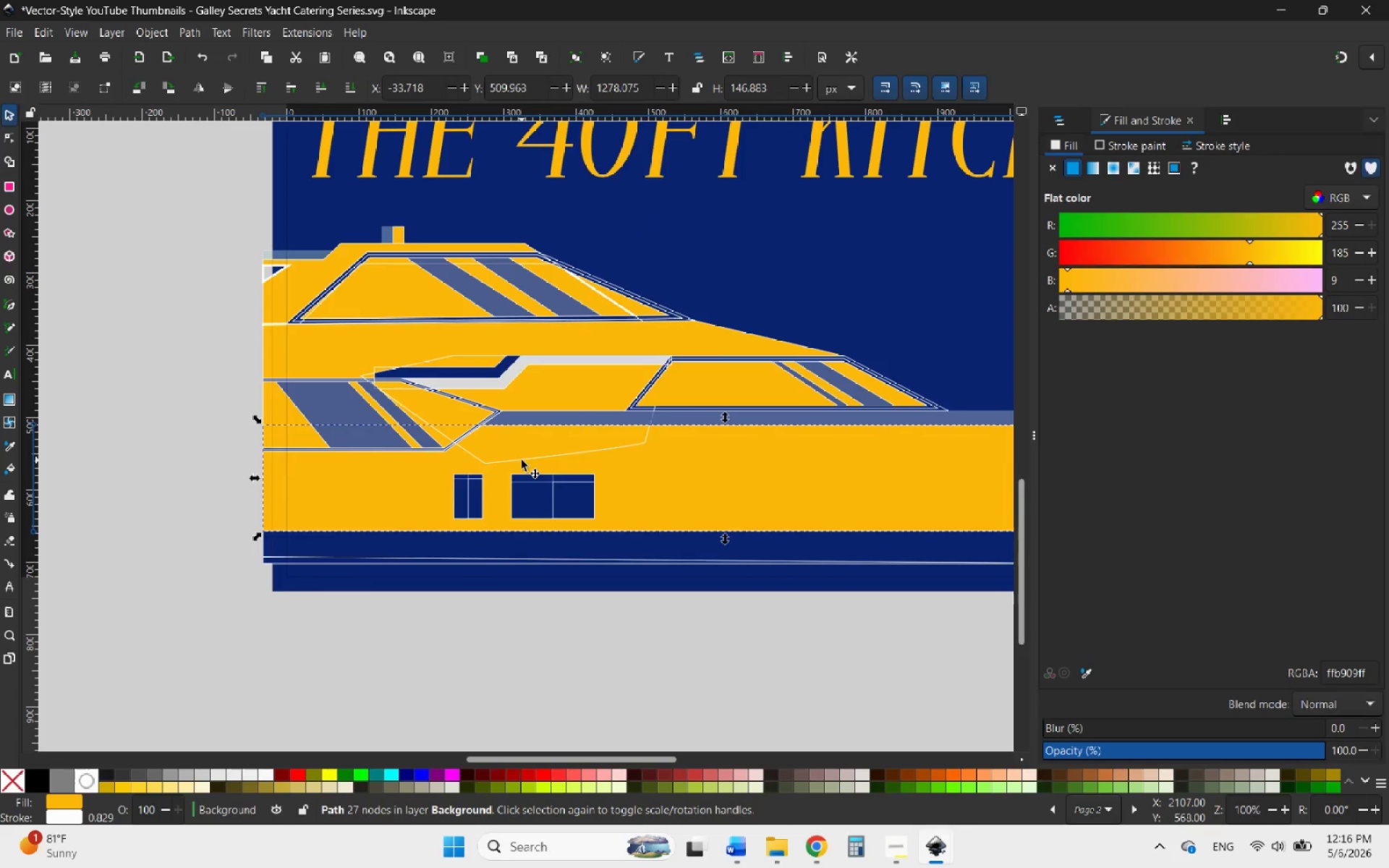 
left_click_drag(start_coordinate=[522, 460], to_coordinate=[521, 502])
 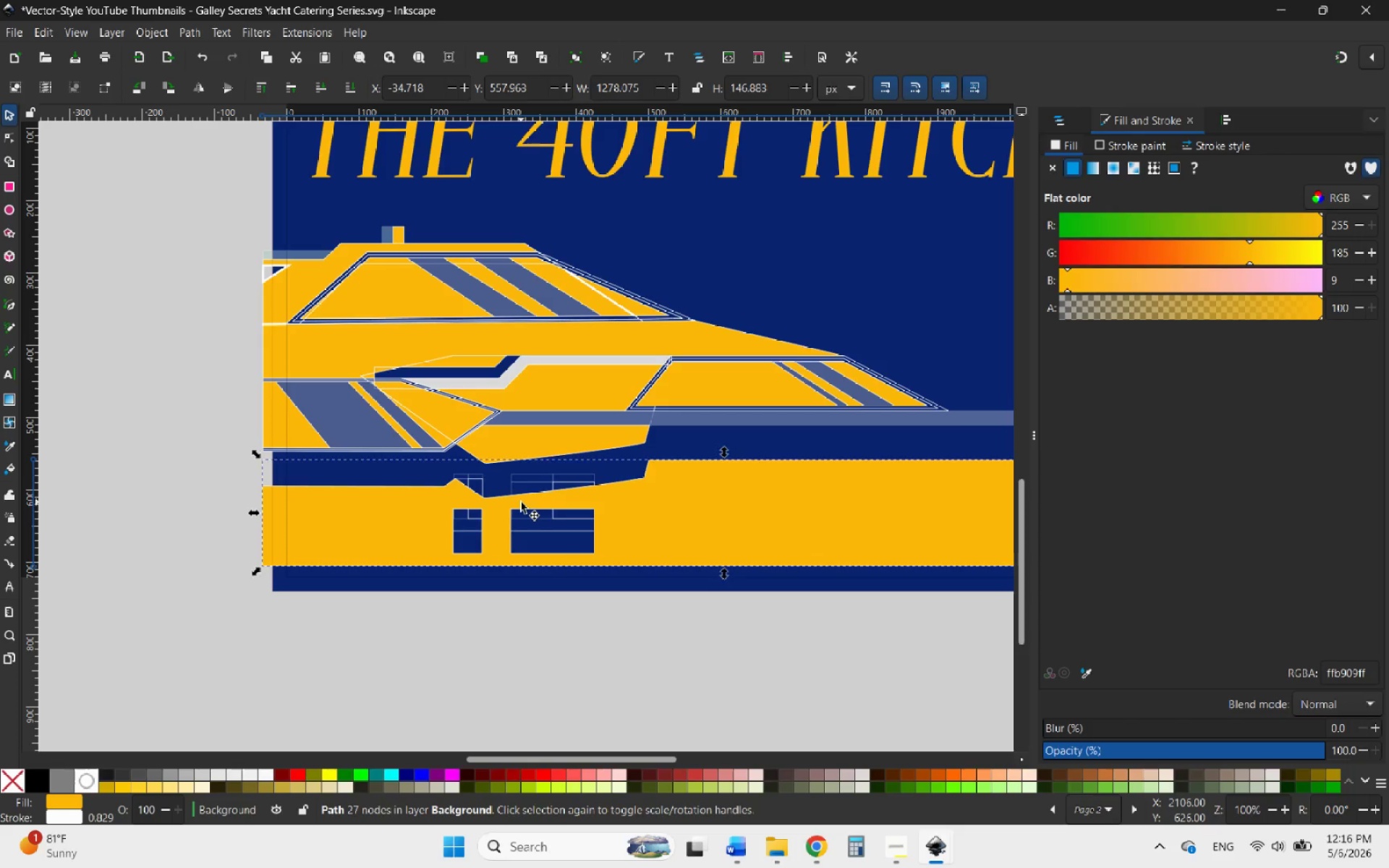 
key(Control+Z)
 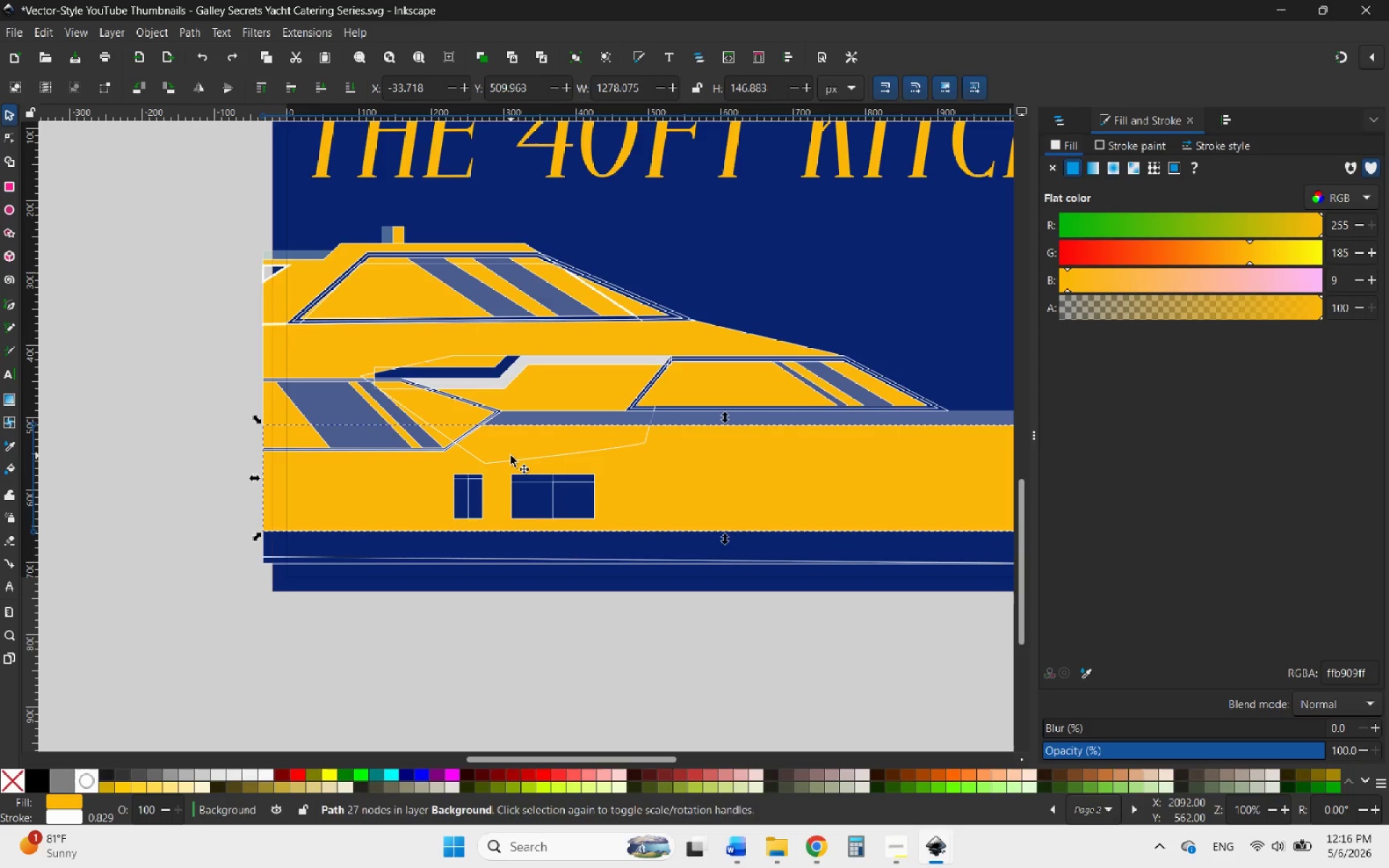 
hold_key(key=ShiftLeft, duration=0.73)
left_click([511, 452])
 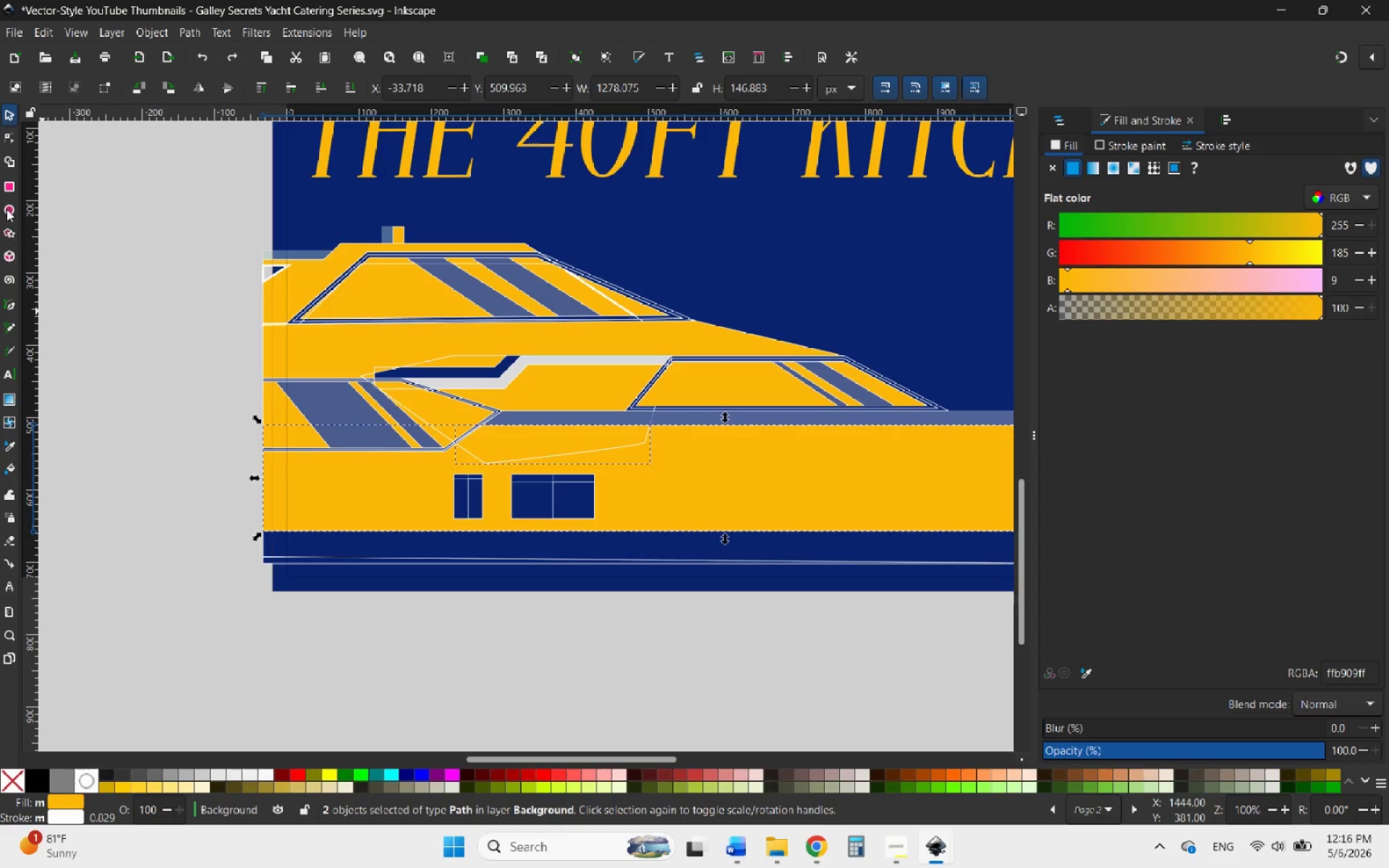 
left_click([8, 161])
 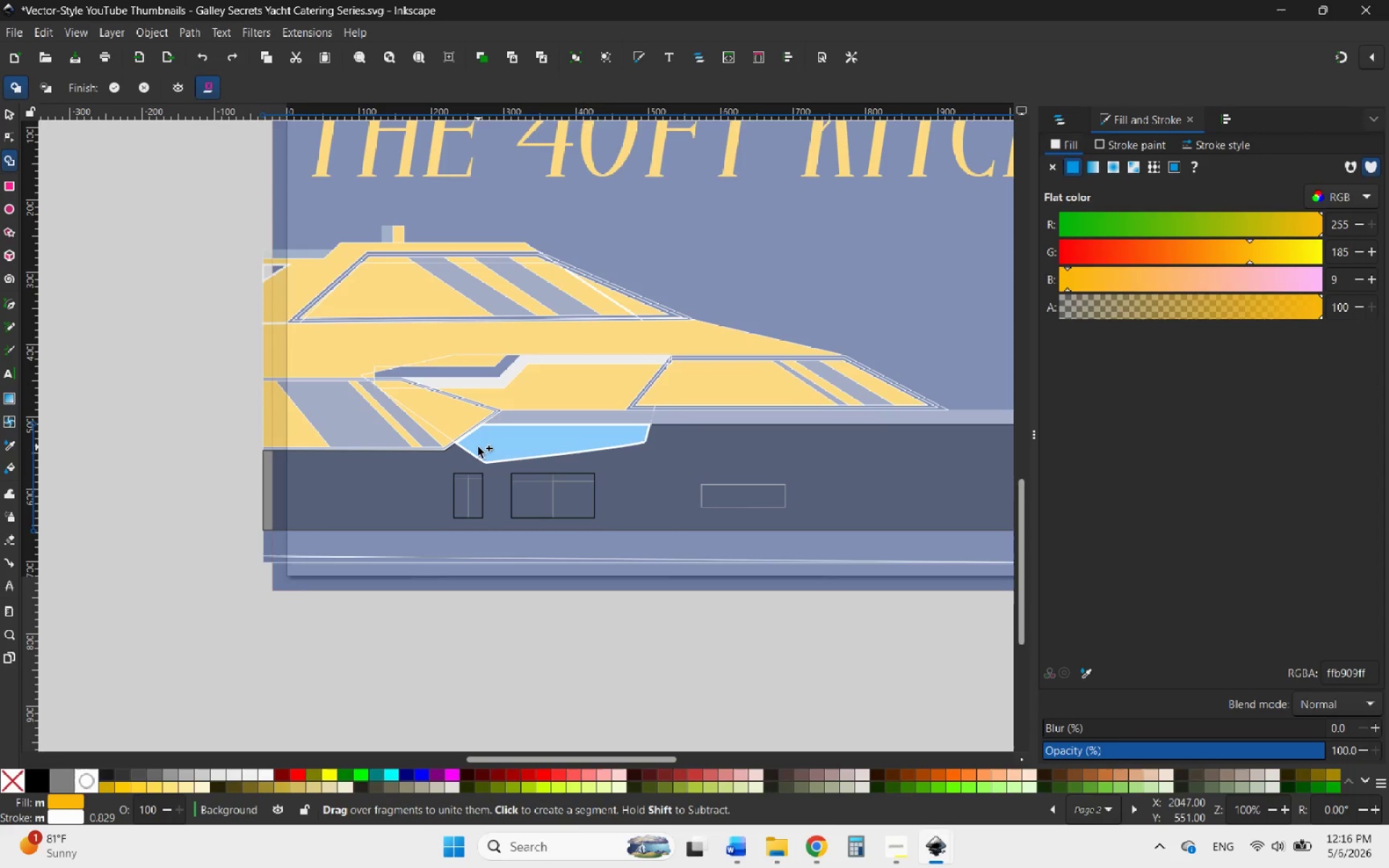 
left_click_drag(start_coordinate=[479, 447], to_coordinate=[451, 460])
 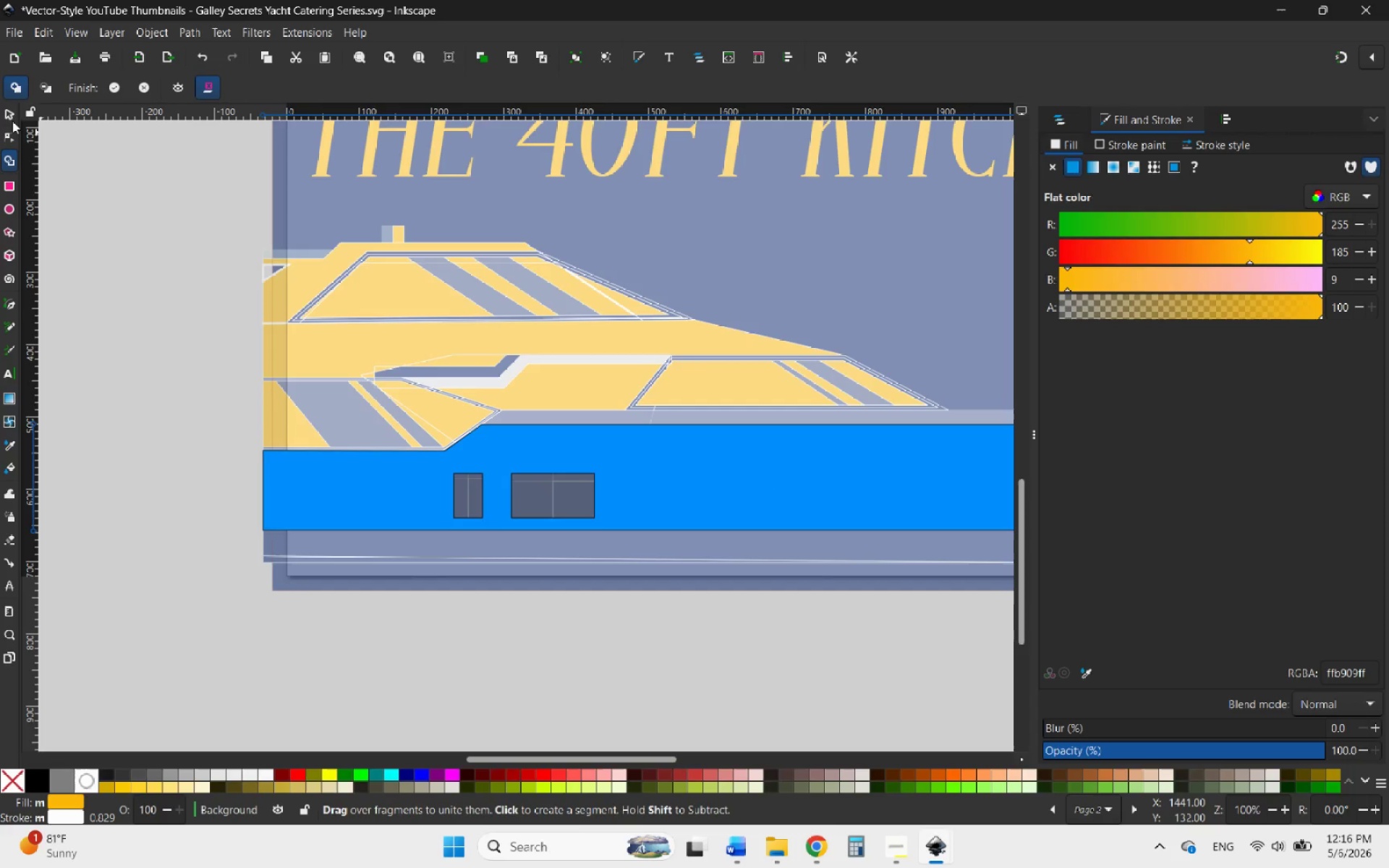 
left_click([8, 115])
 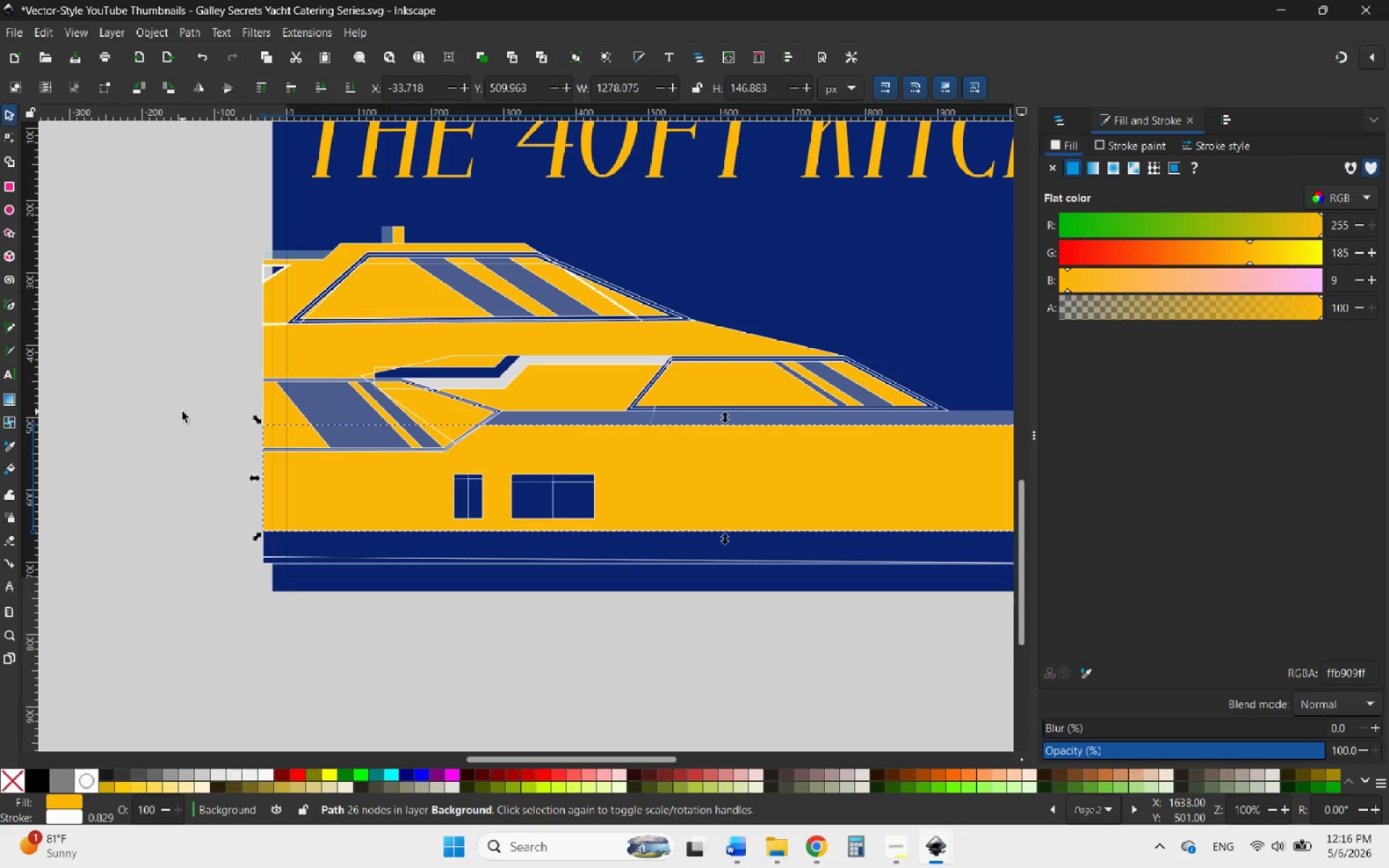 
left_click([182, 412])
 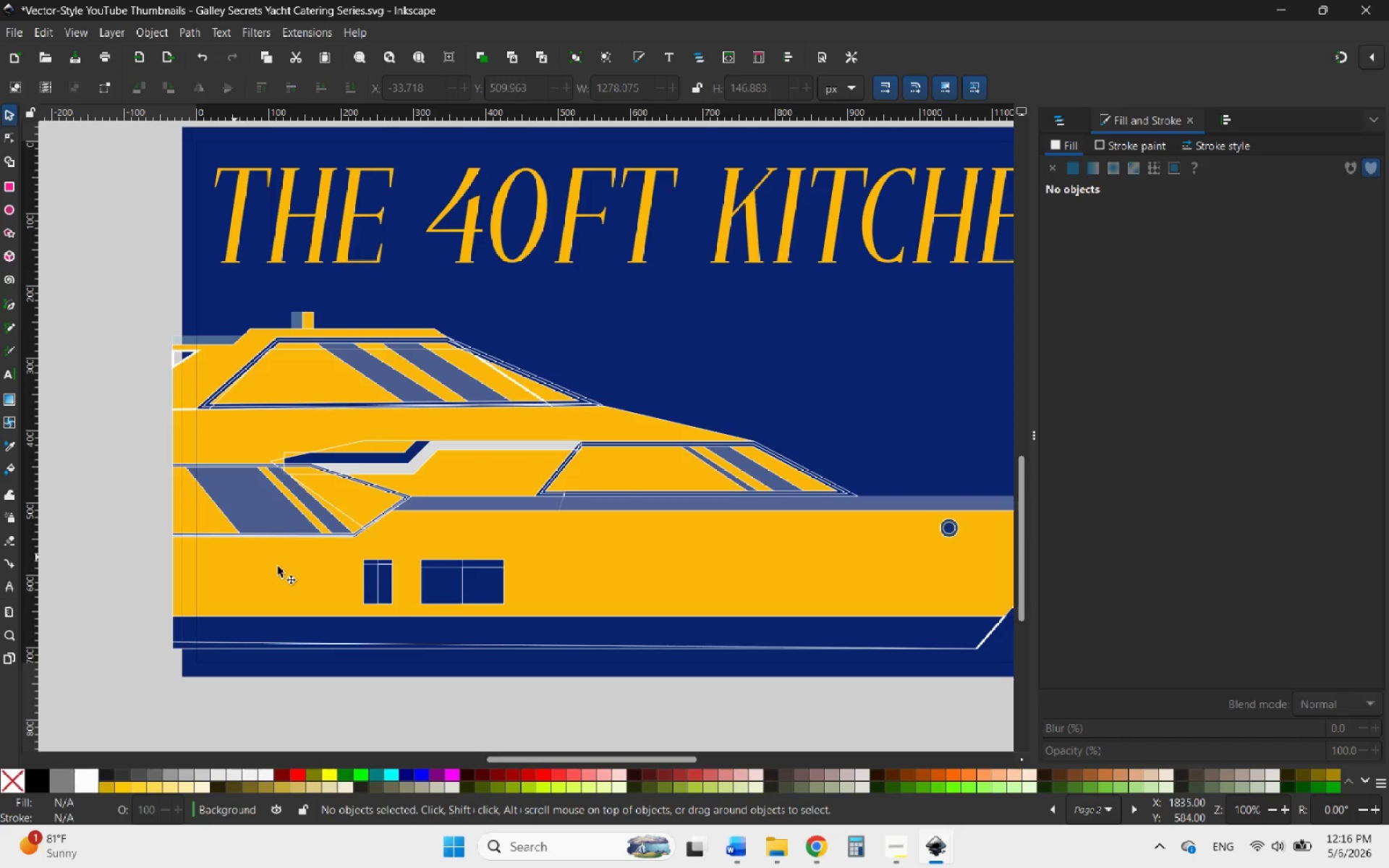 
left_click([721, 506])
 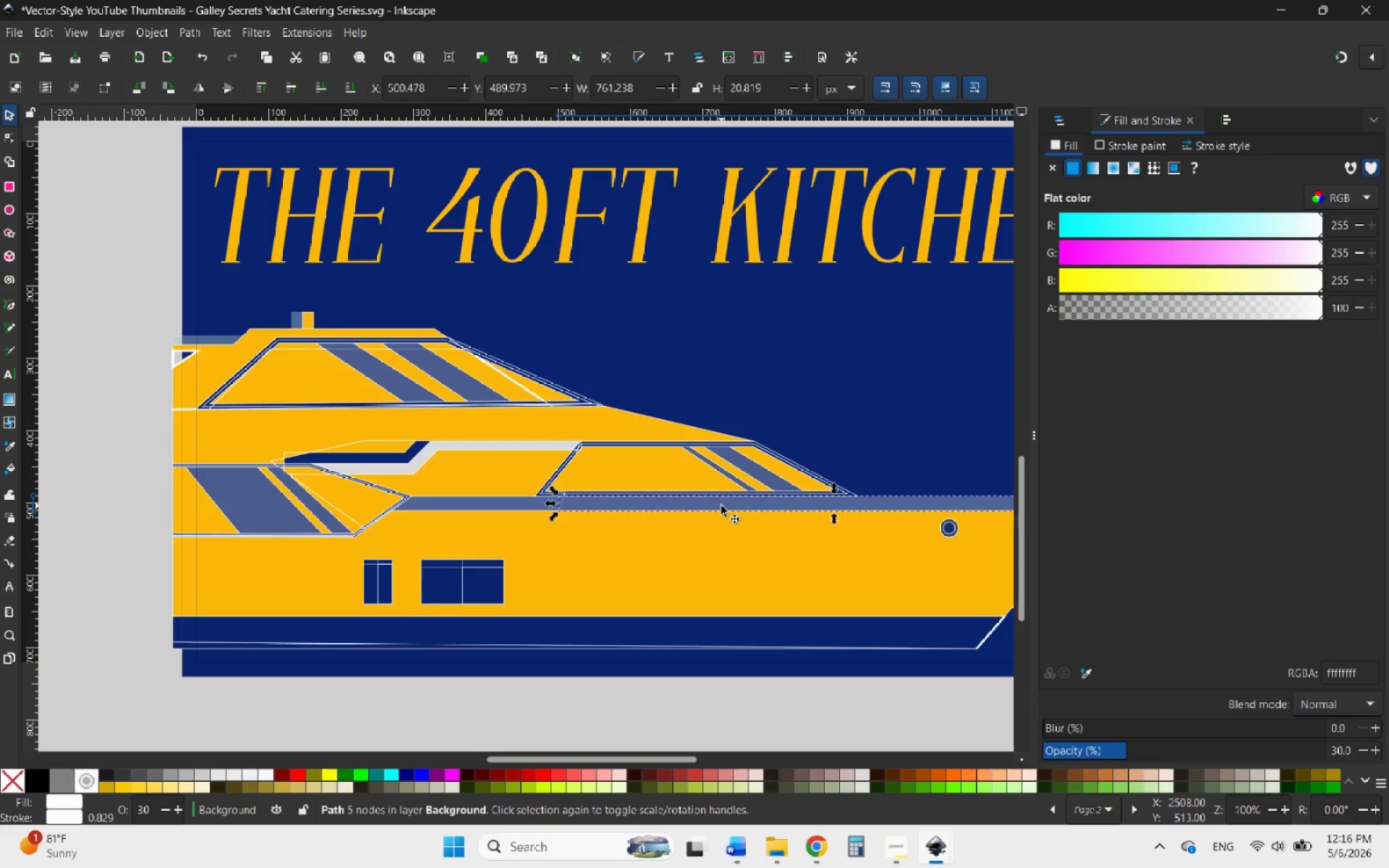 
left_click_drag(start_coordinate=[721, 506], to_coordinate=[710, 436])
 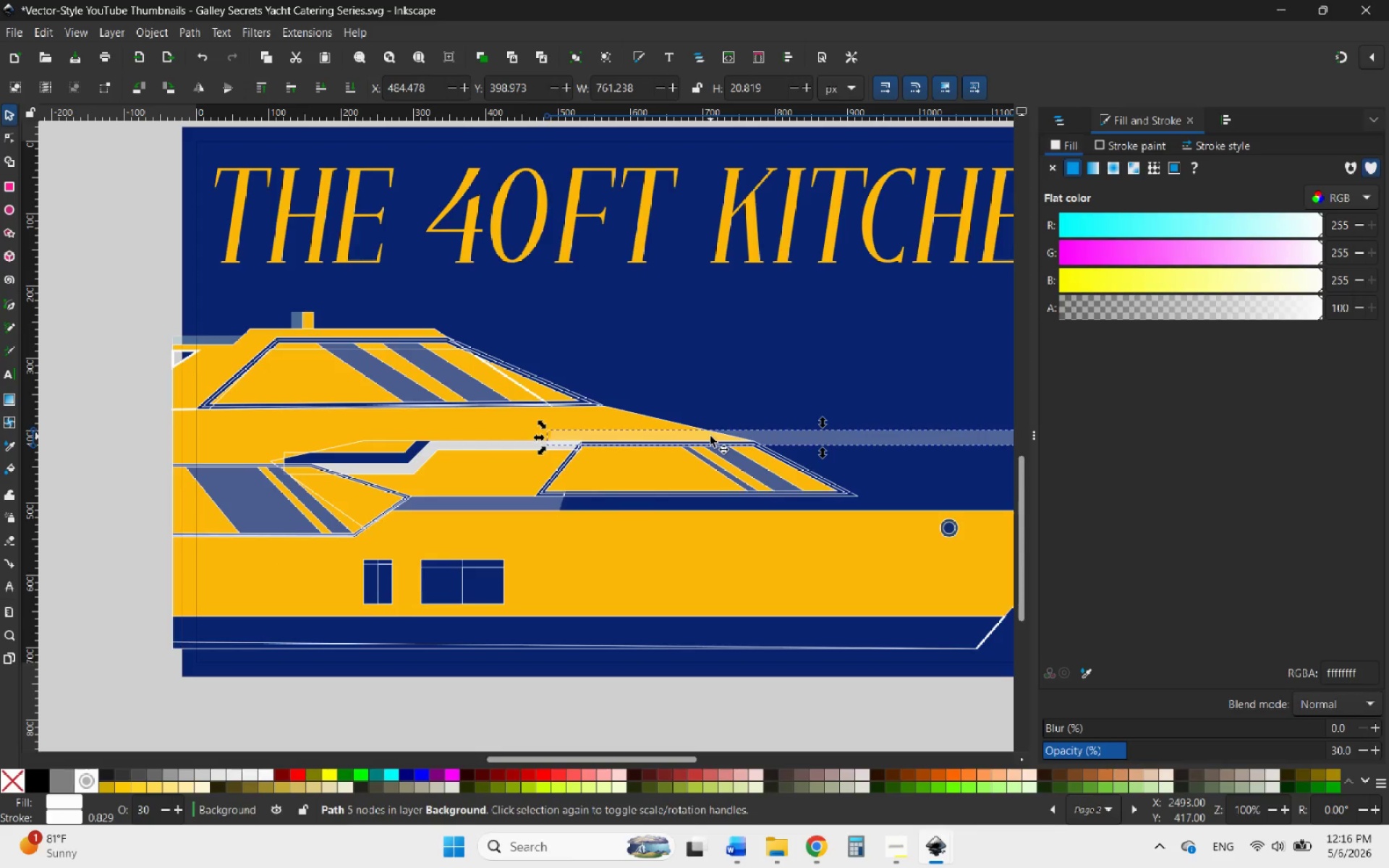 
key(Control+ControlLeft)
 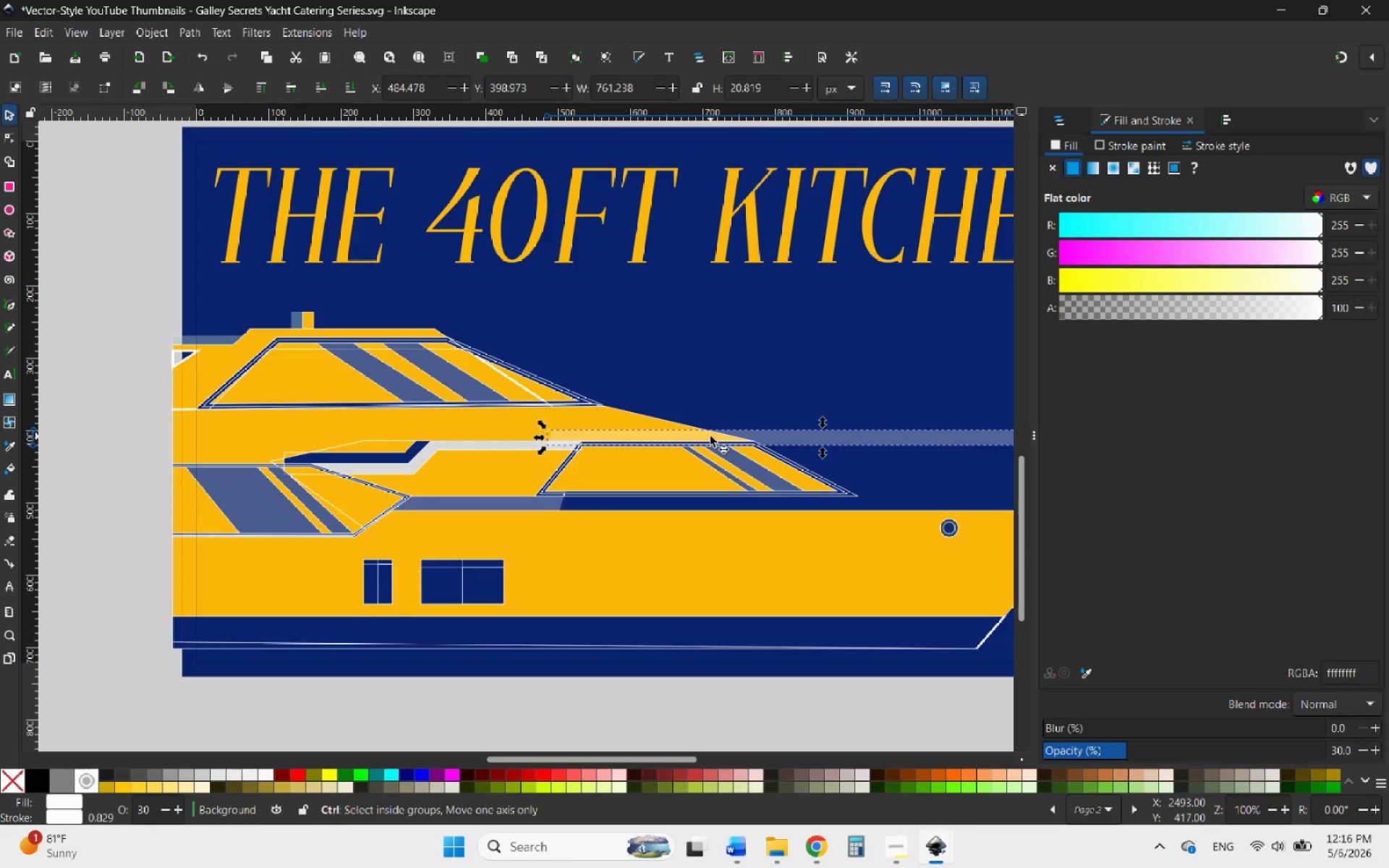 
key(Control+Z)
 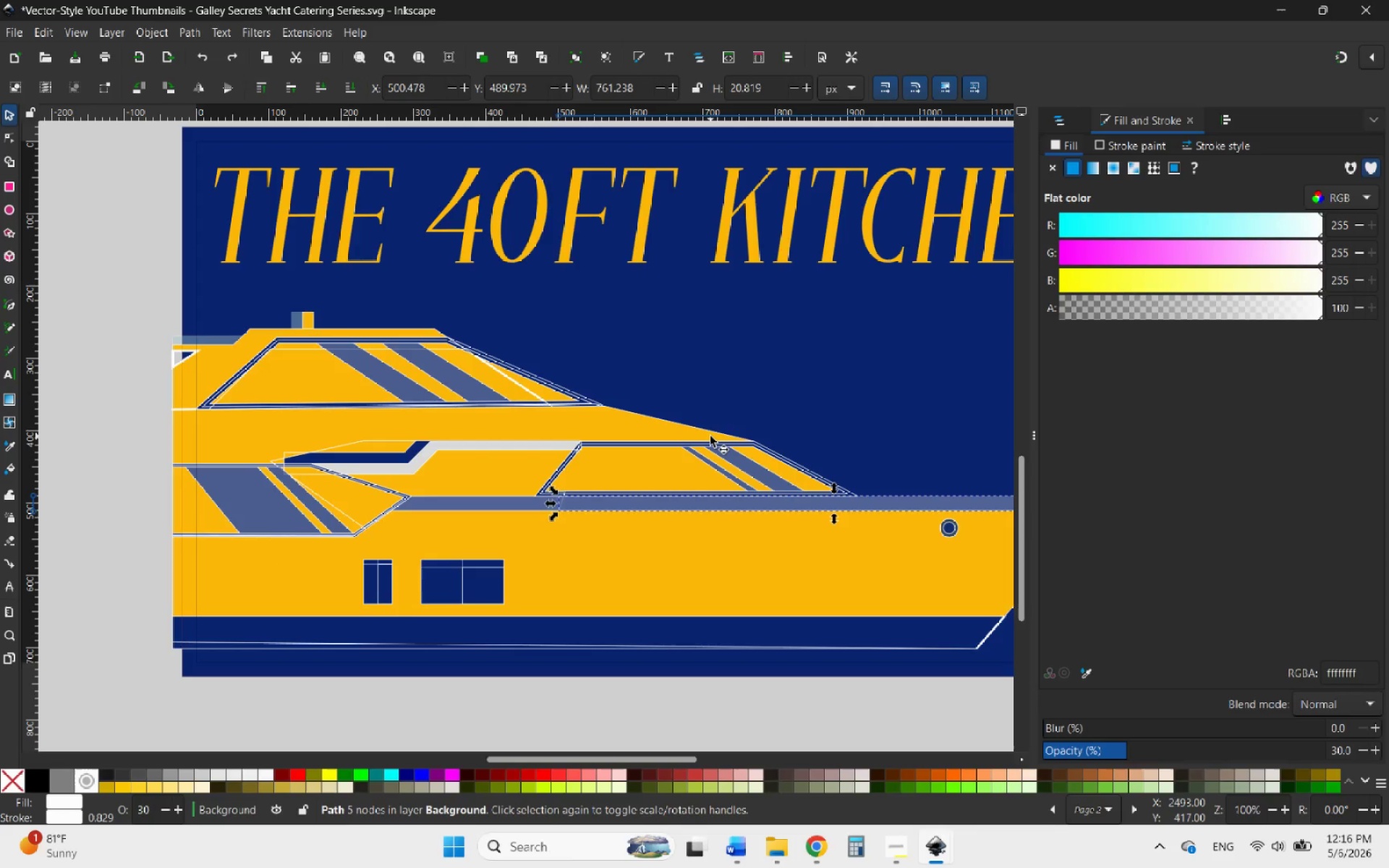 
key(Delete)
 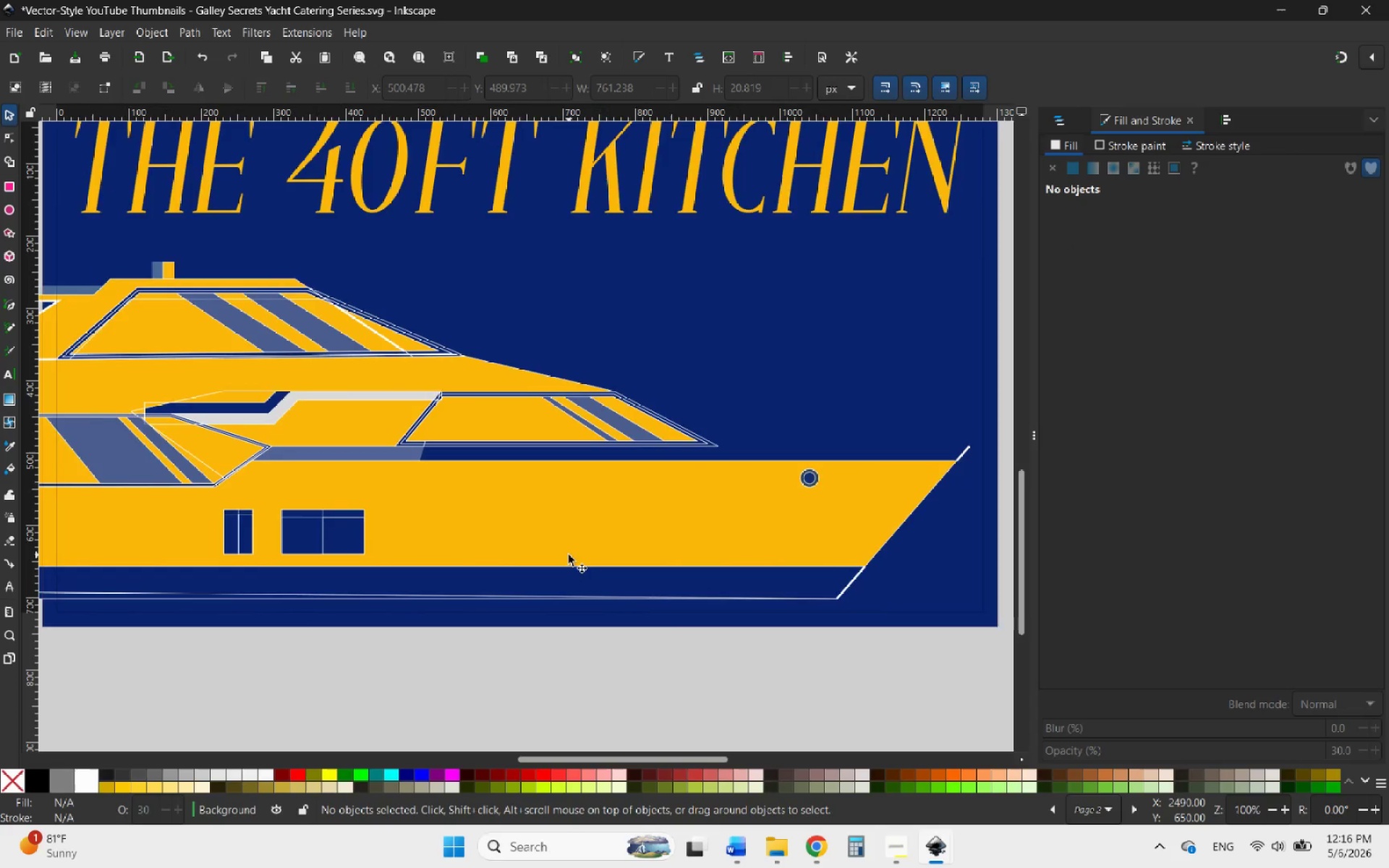 
key(Control+Z)
 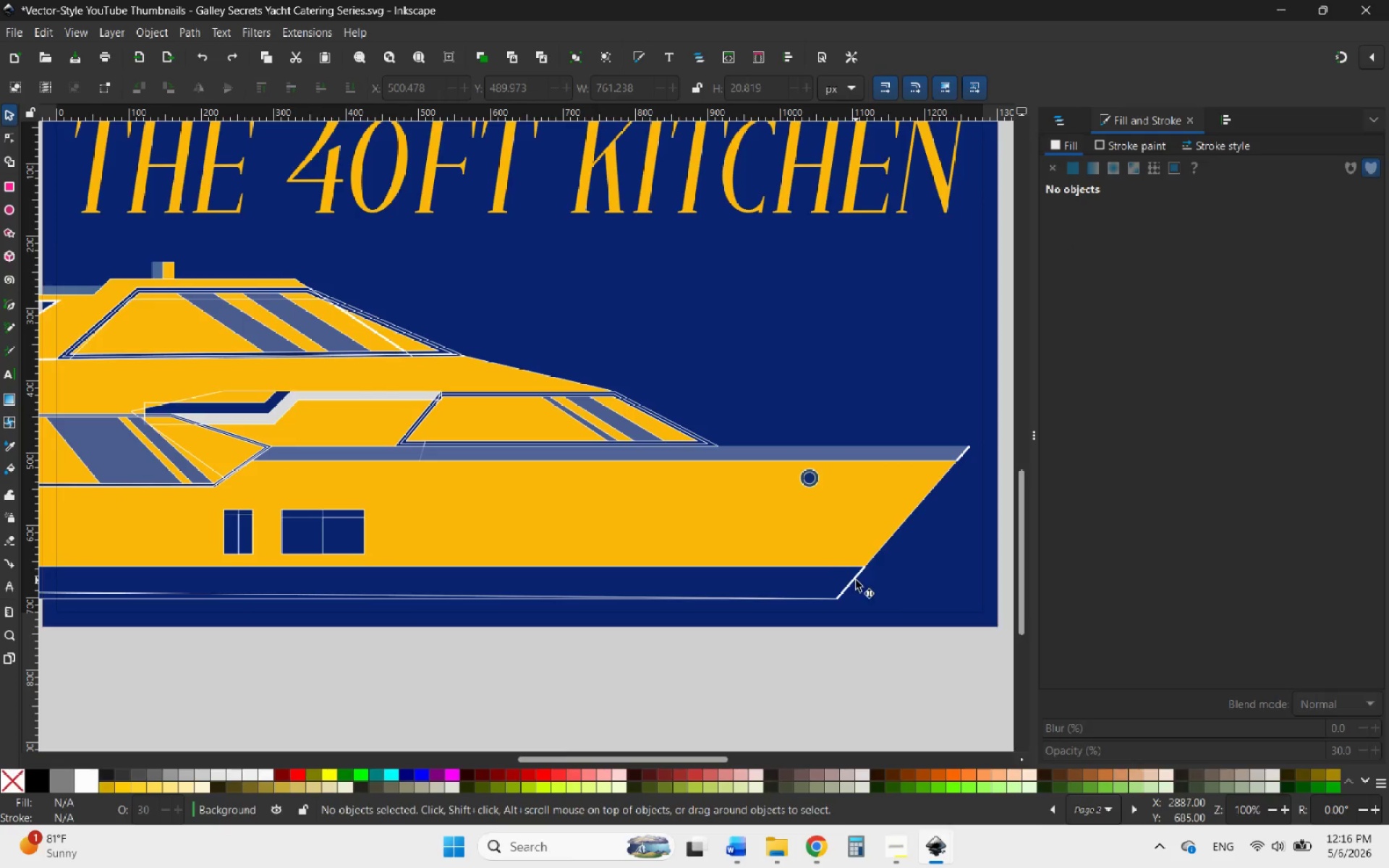 
left_click_drag(start_coordinate=[856, 580], to_coordinate=[886, 584])
 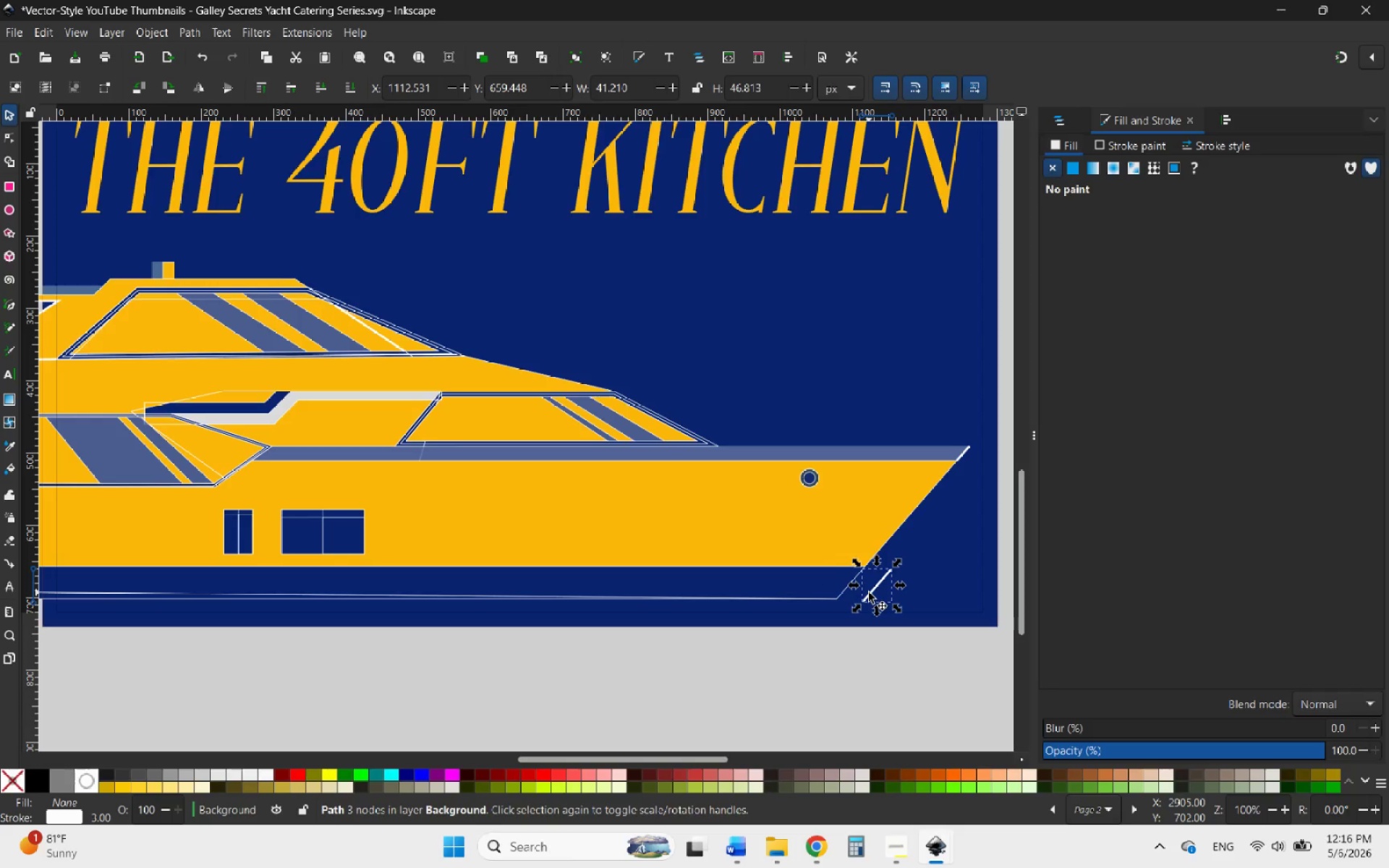 
key(Delete)
 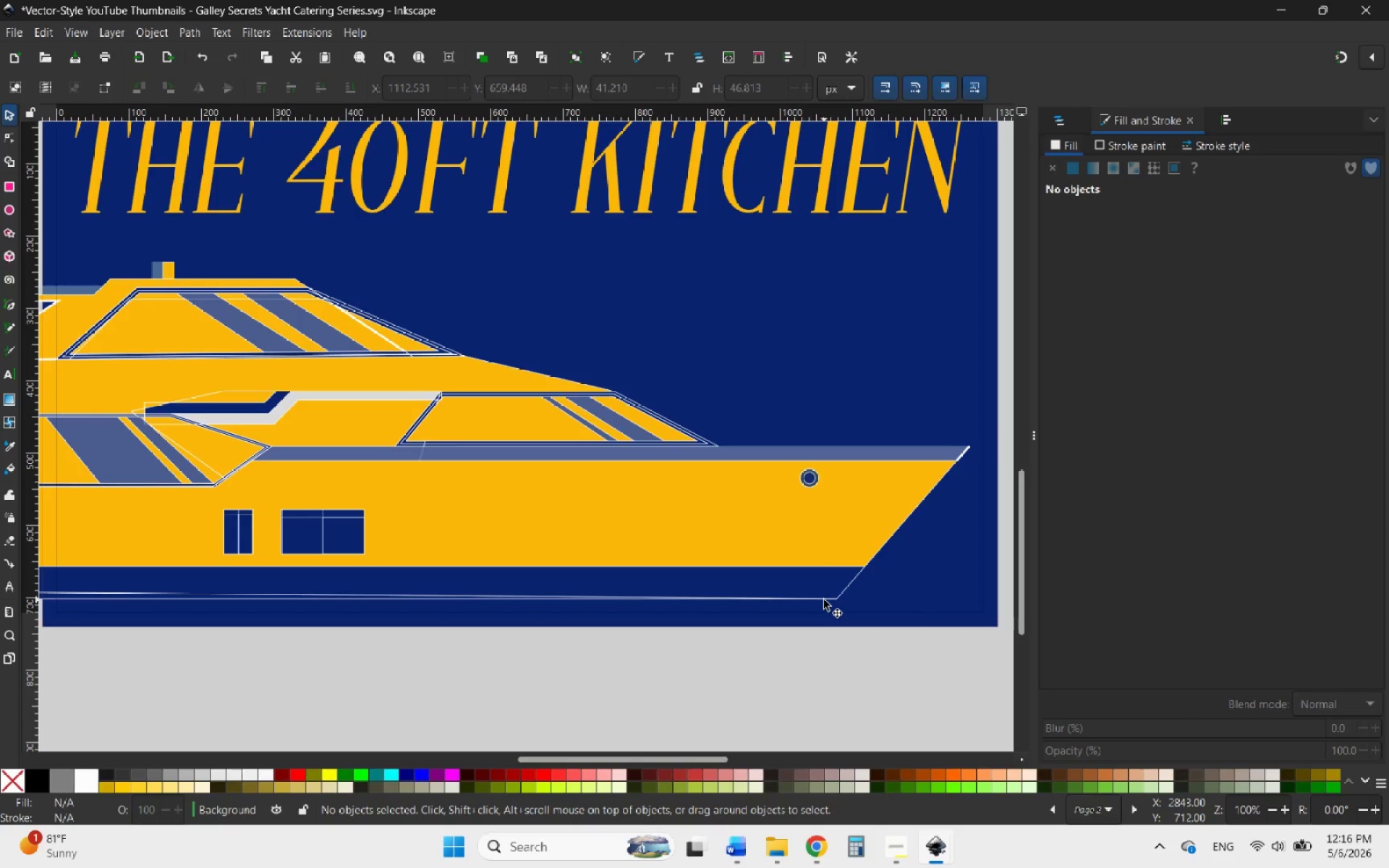 
left_click([824, 600])
 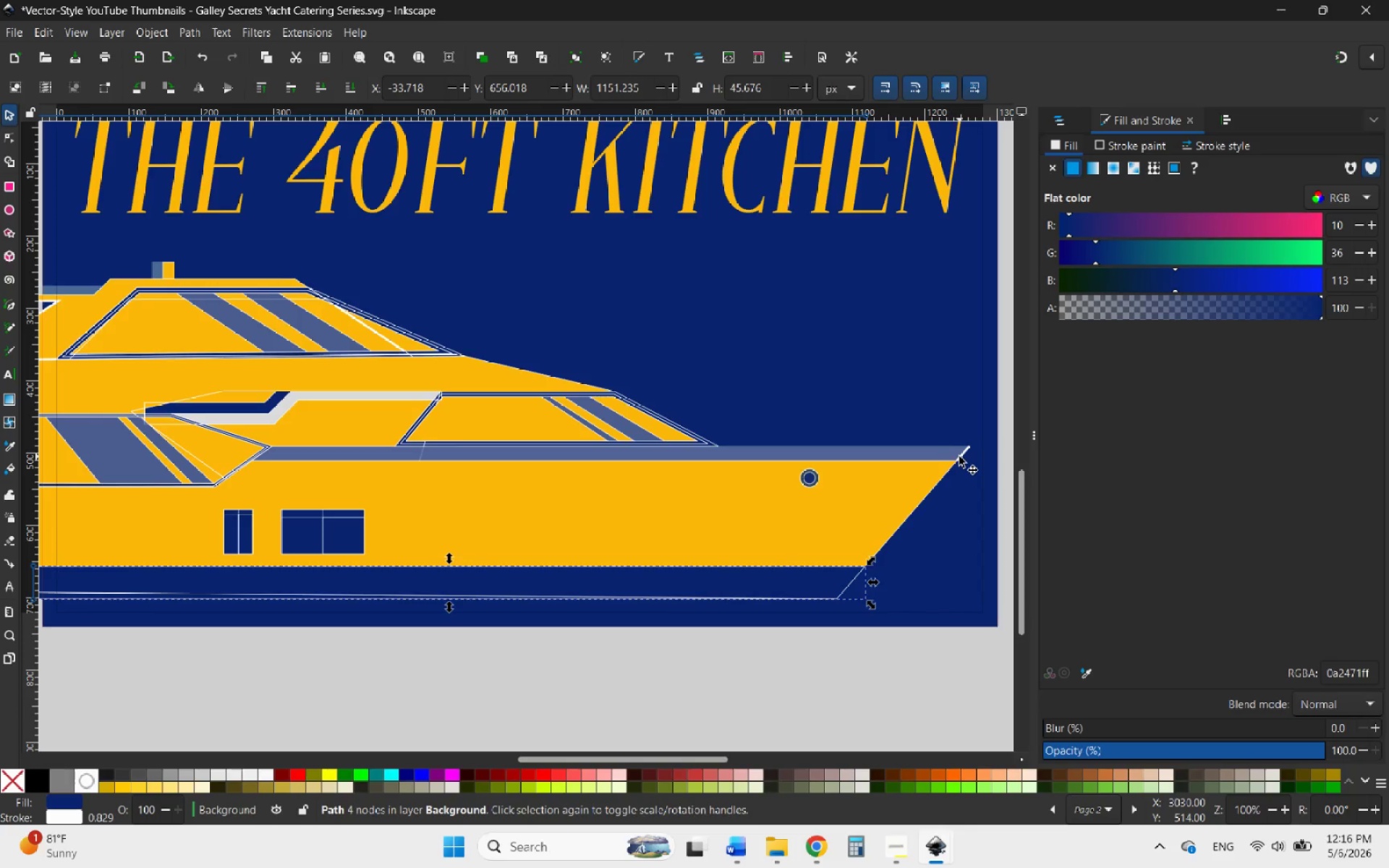 
left_click([962, 455])
 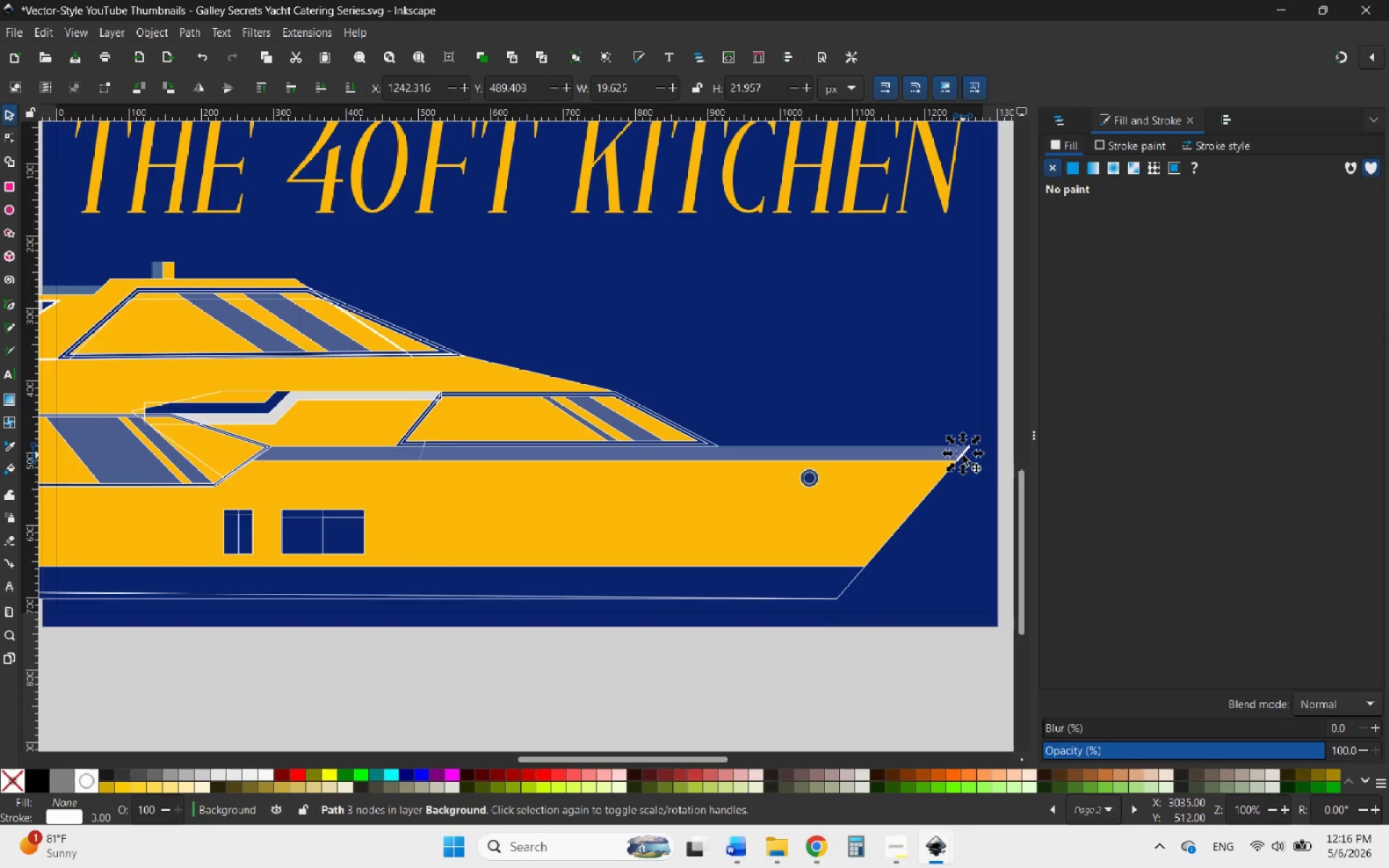 
key(Delete)
 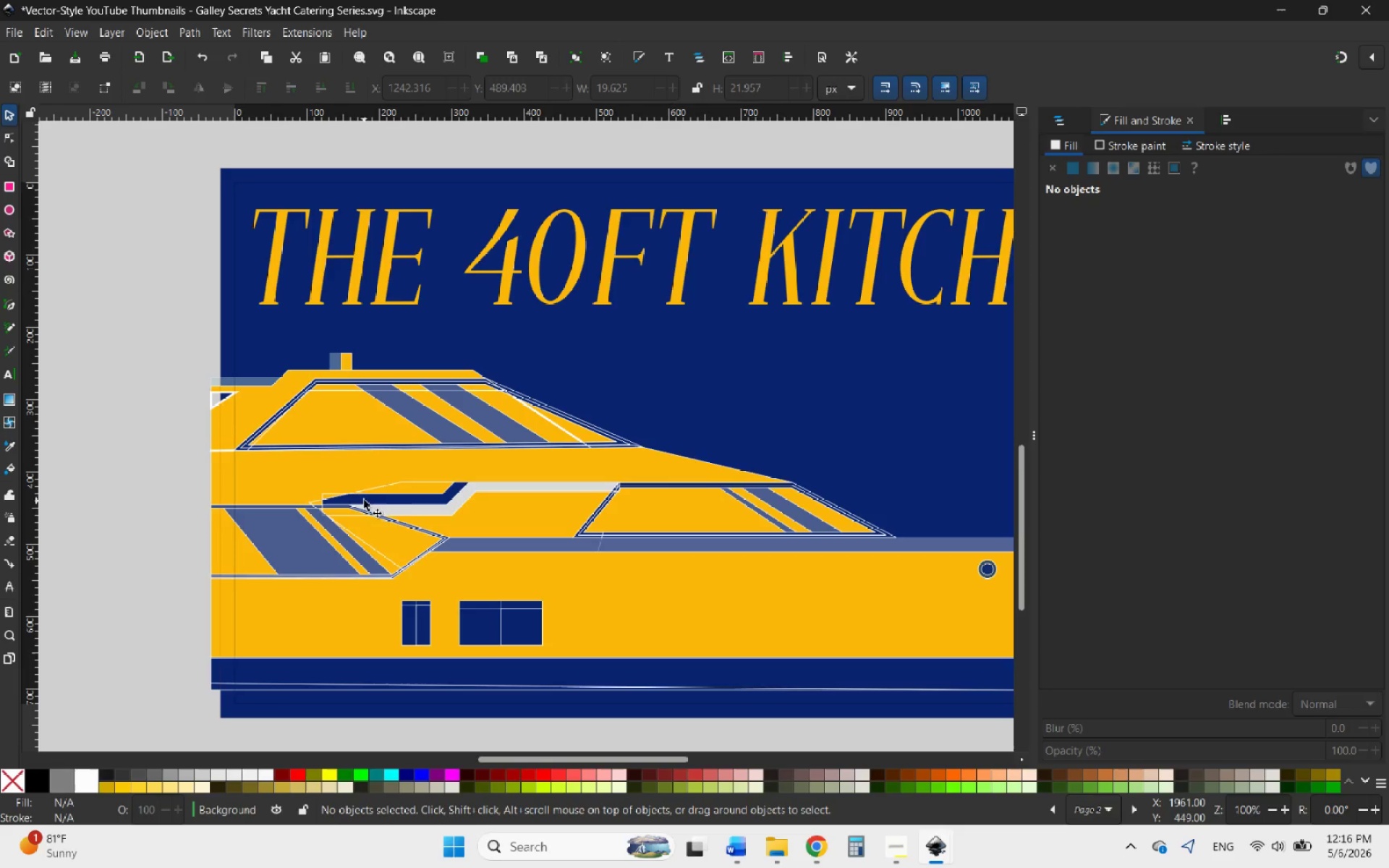 
wait(5.12)
 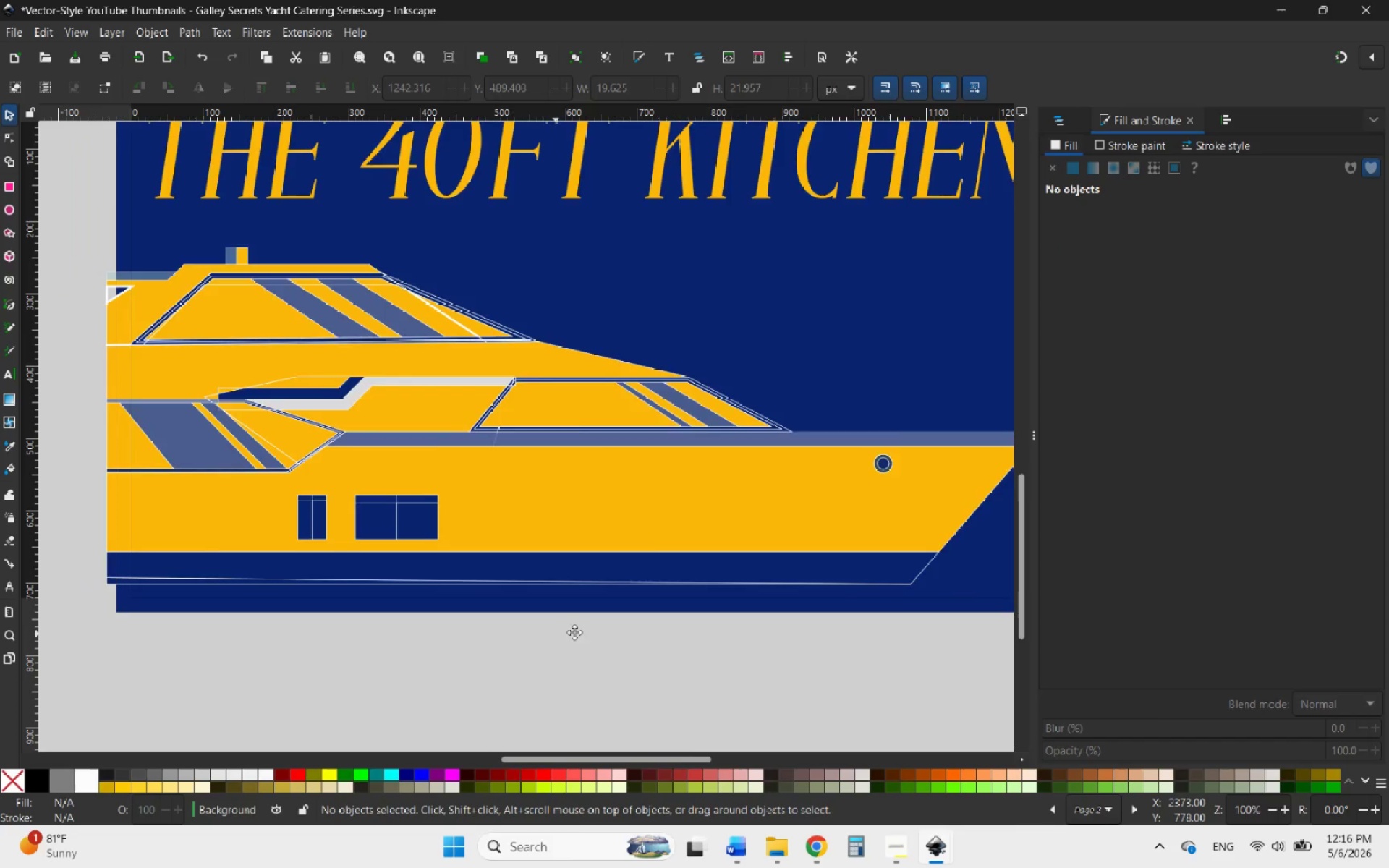 
left_click([315, 502])
 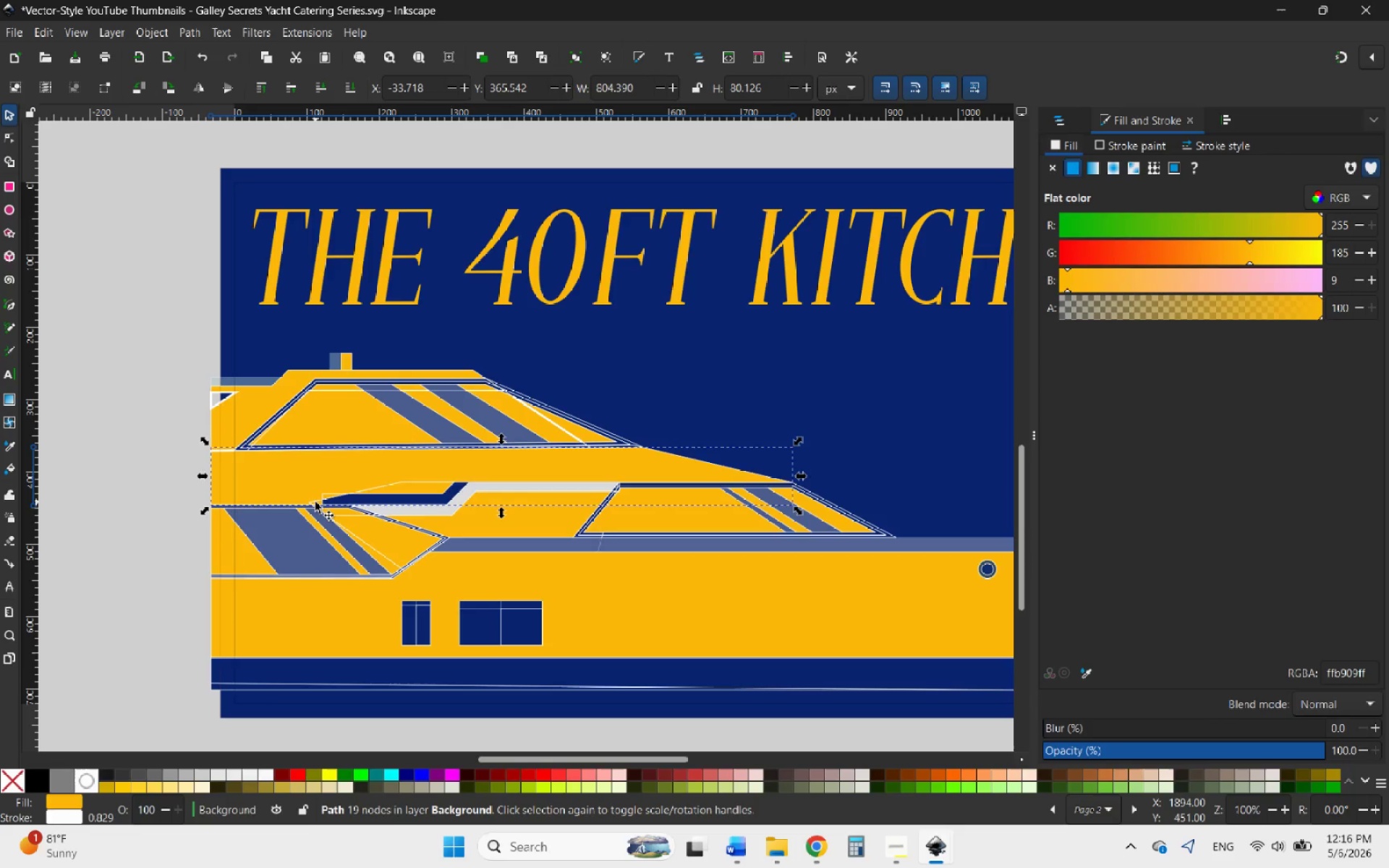 
left_click_drag(start_coordinate=[315, 502], to_coordinate=[345, 485])
 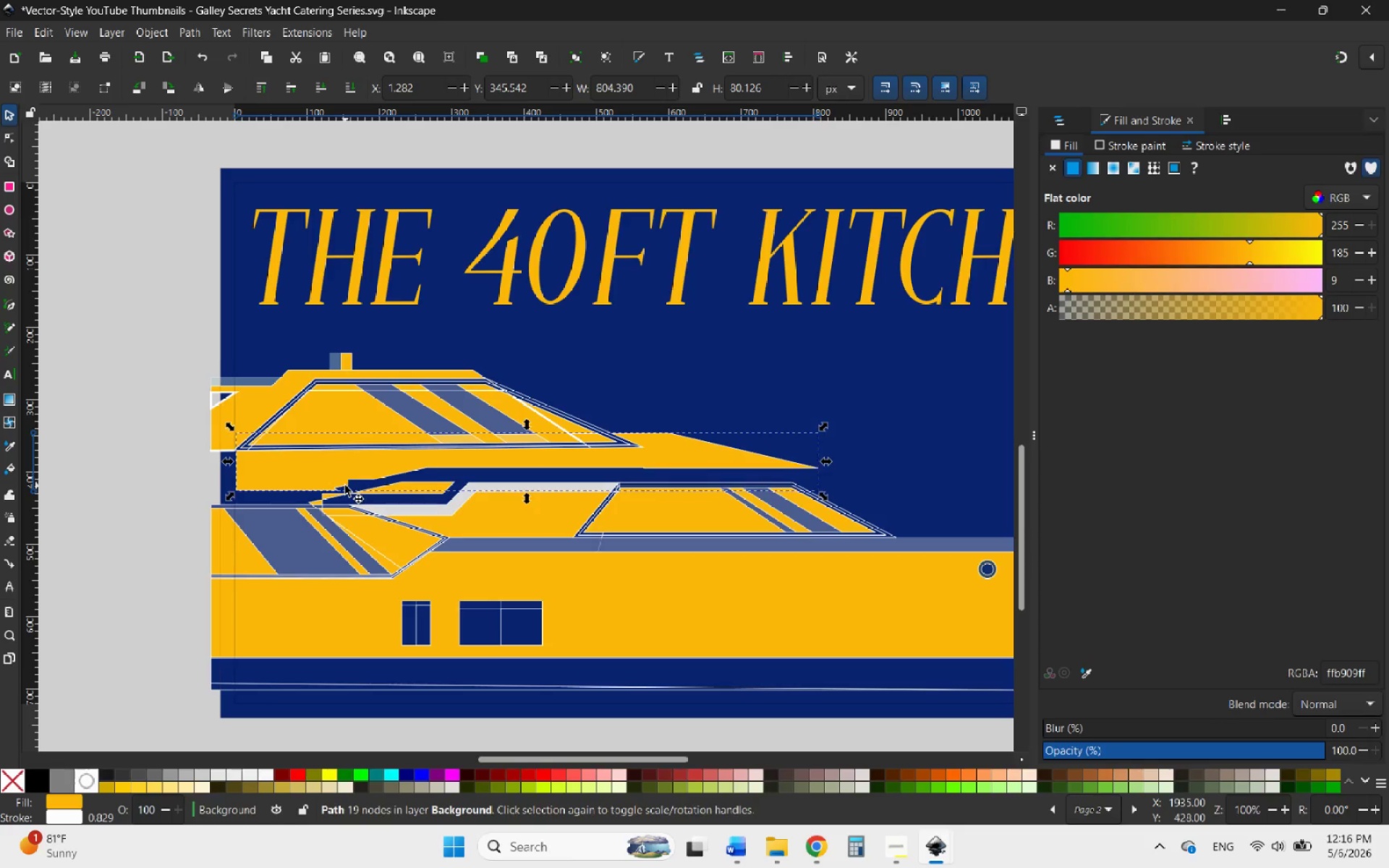 
key(Control+ControlLeft)
 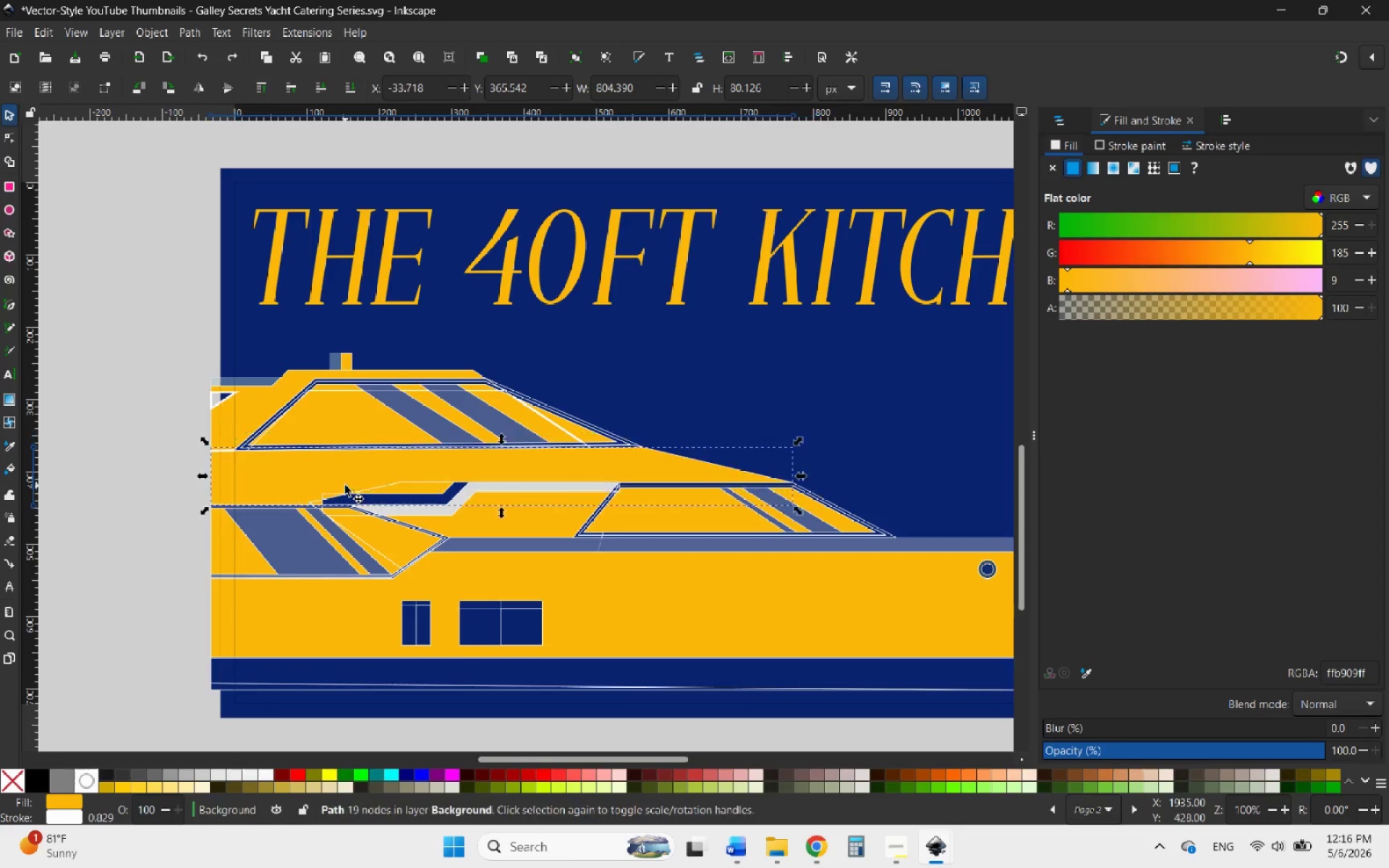 
key(Control+Z)
 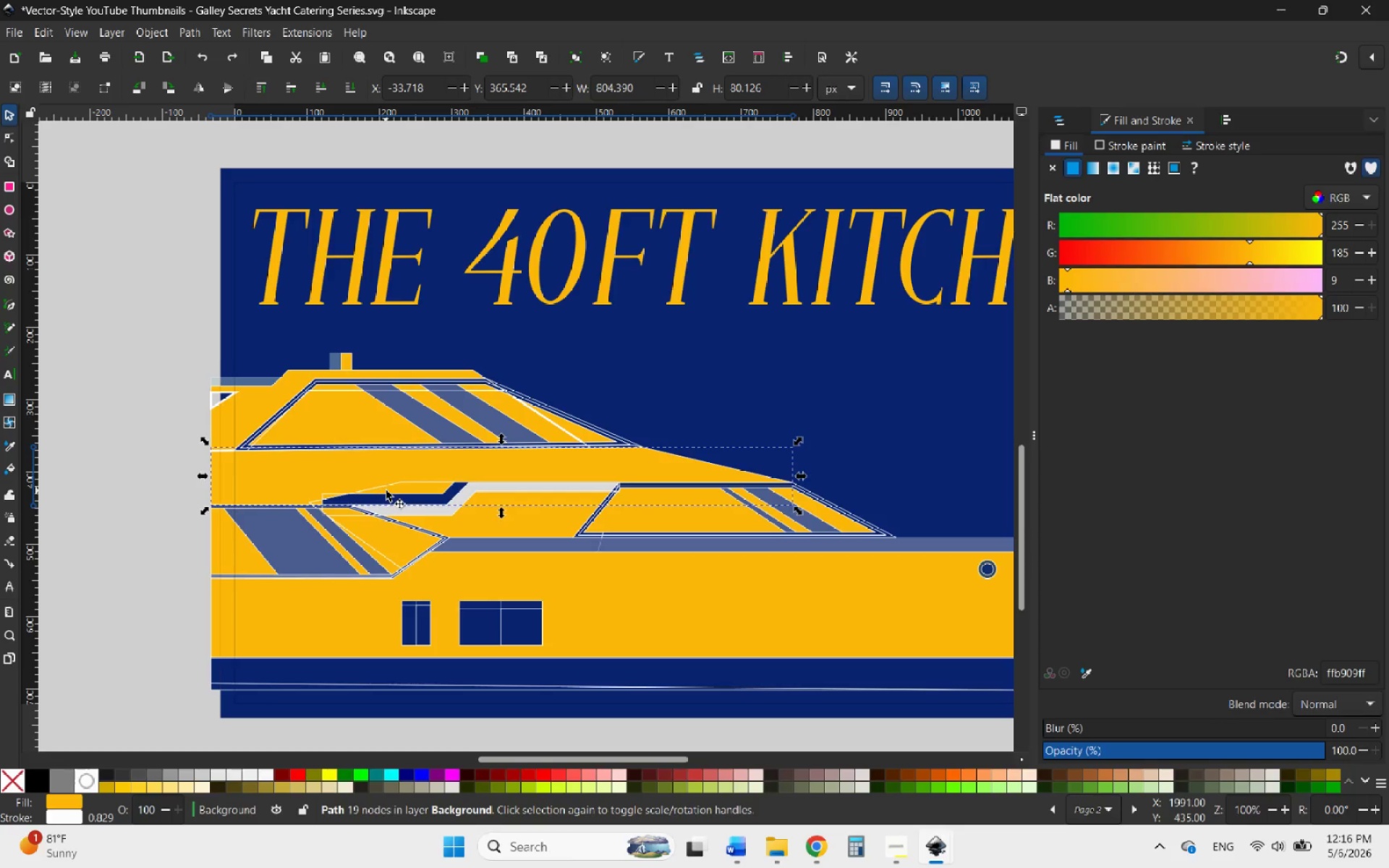 
left_click([391, 490])
 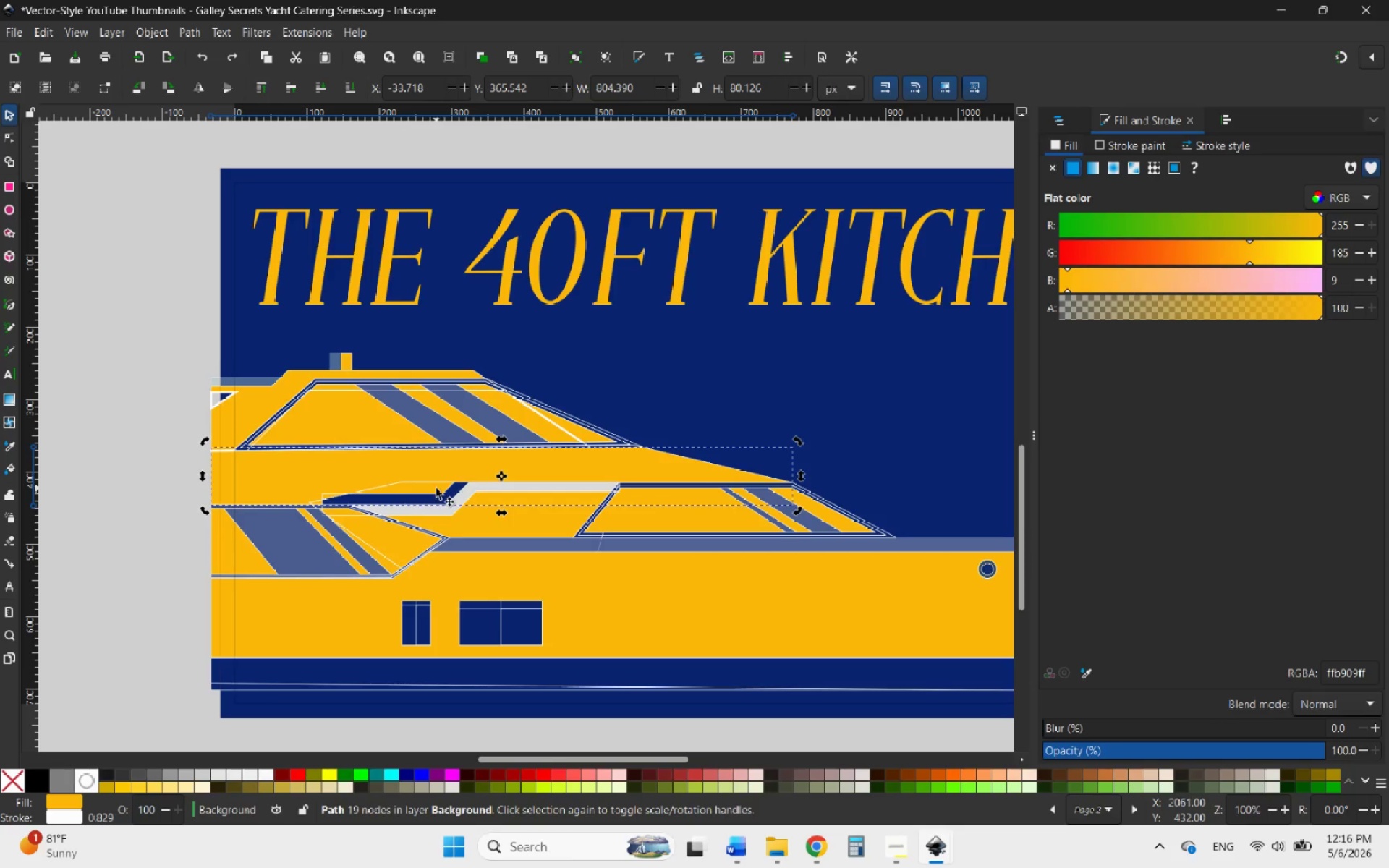 
left_click([436, 488])
 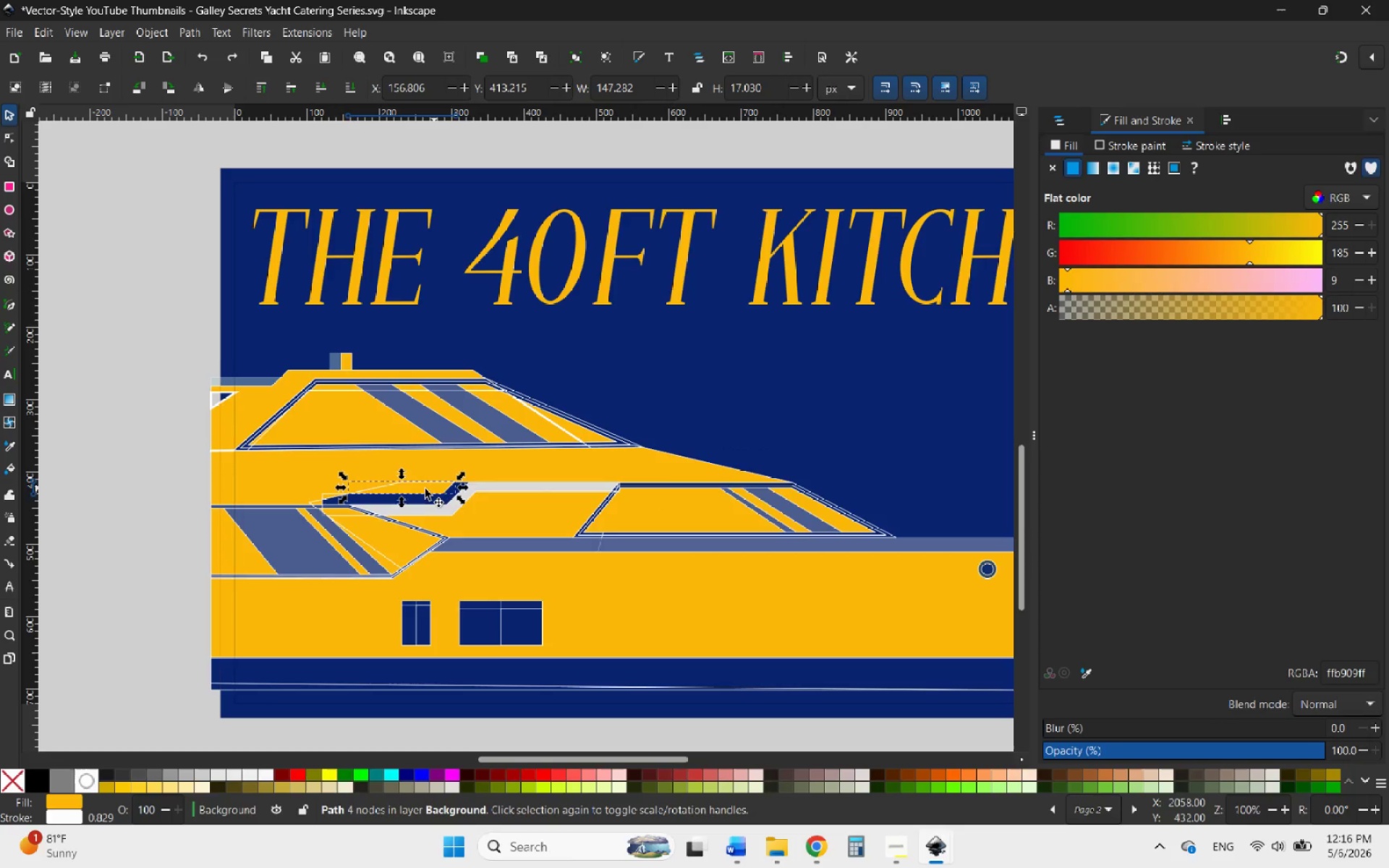 
hold_key(key=ShiftLeft, duration=3.97)
left_click([330, 496])
 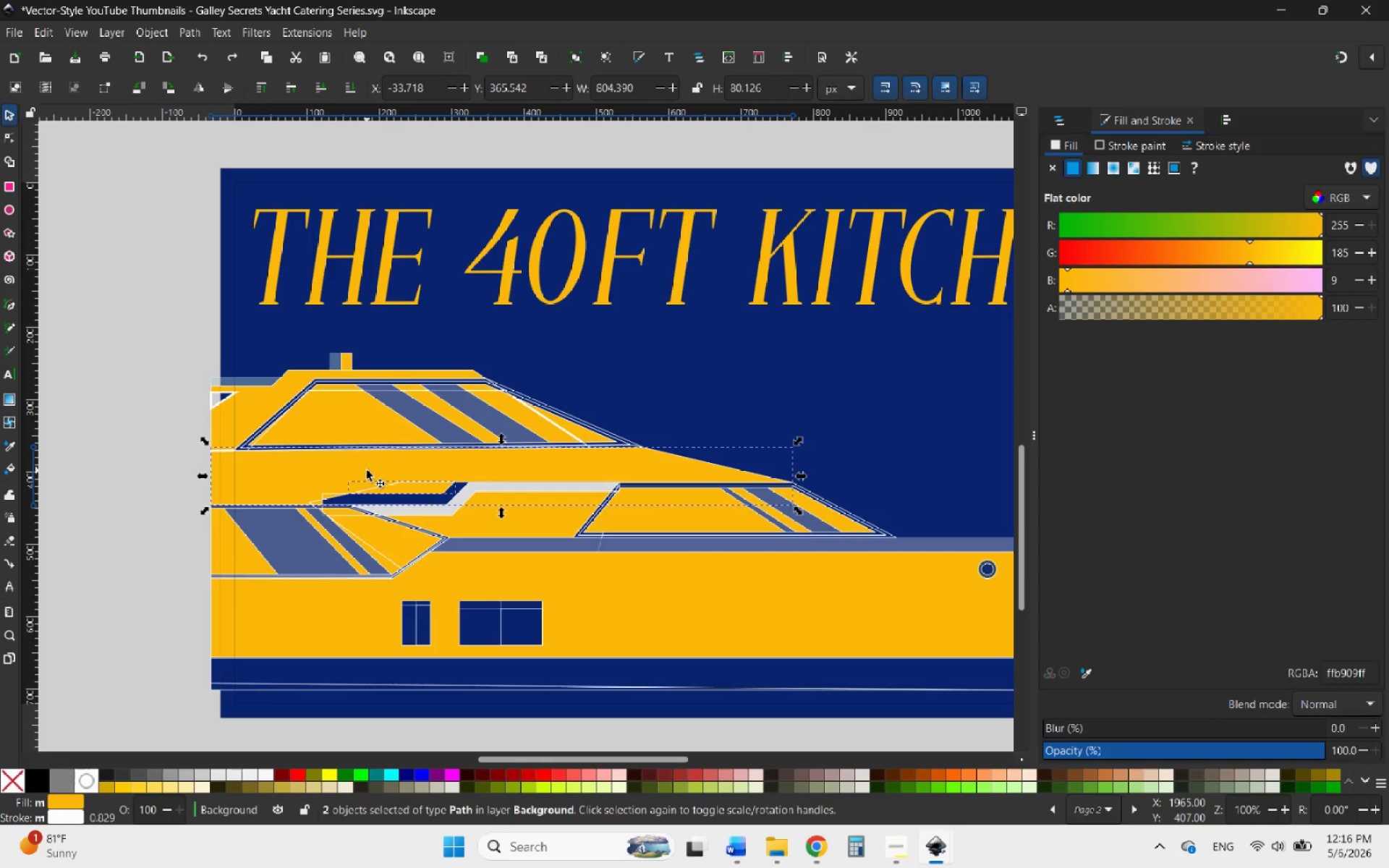 
left_click([367, 470])
 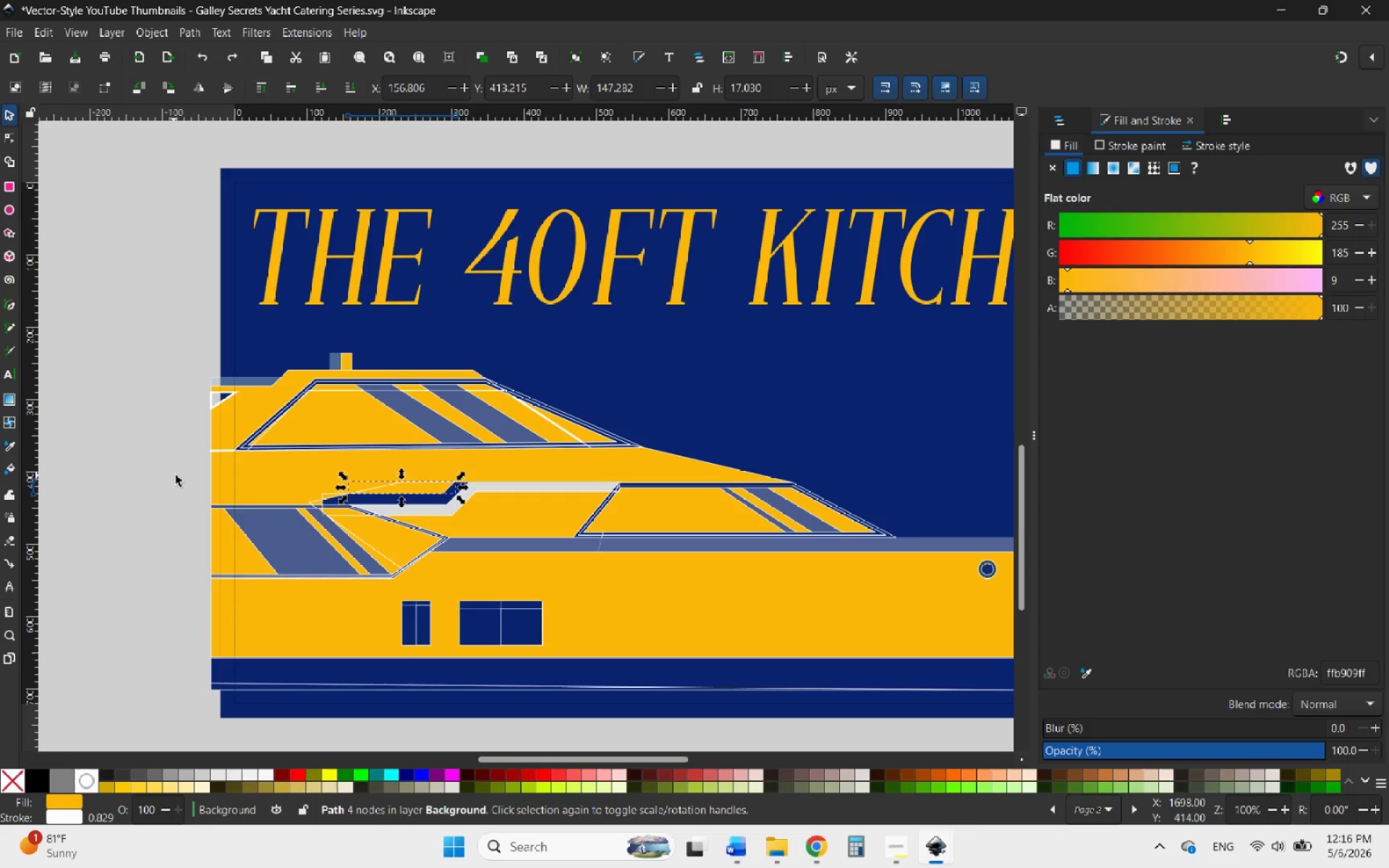 
left_click([293, 483])
 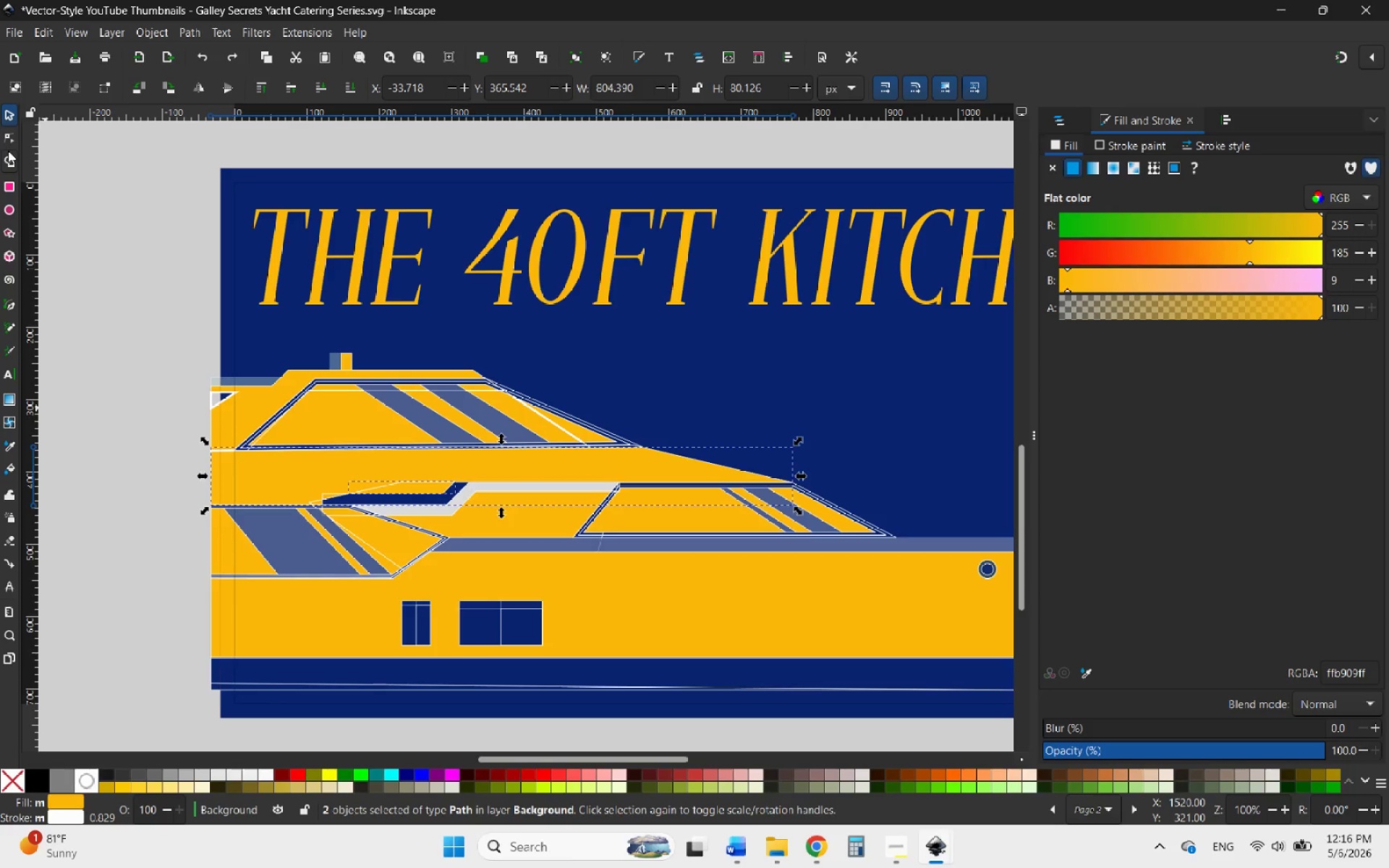 
left_click([8, 138])
 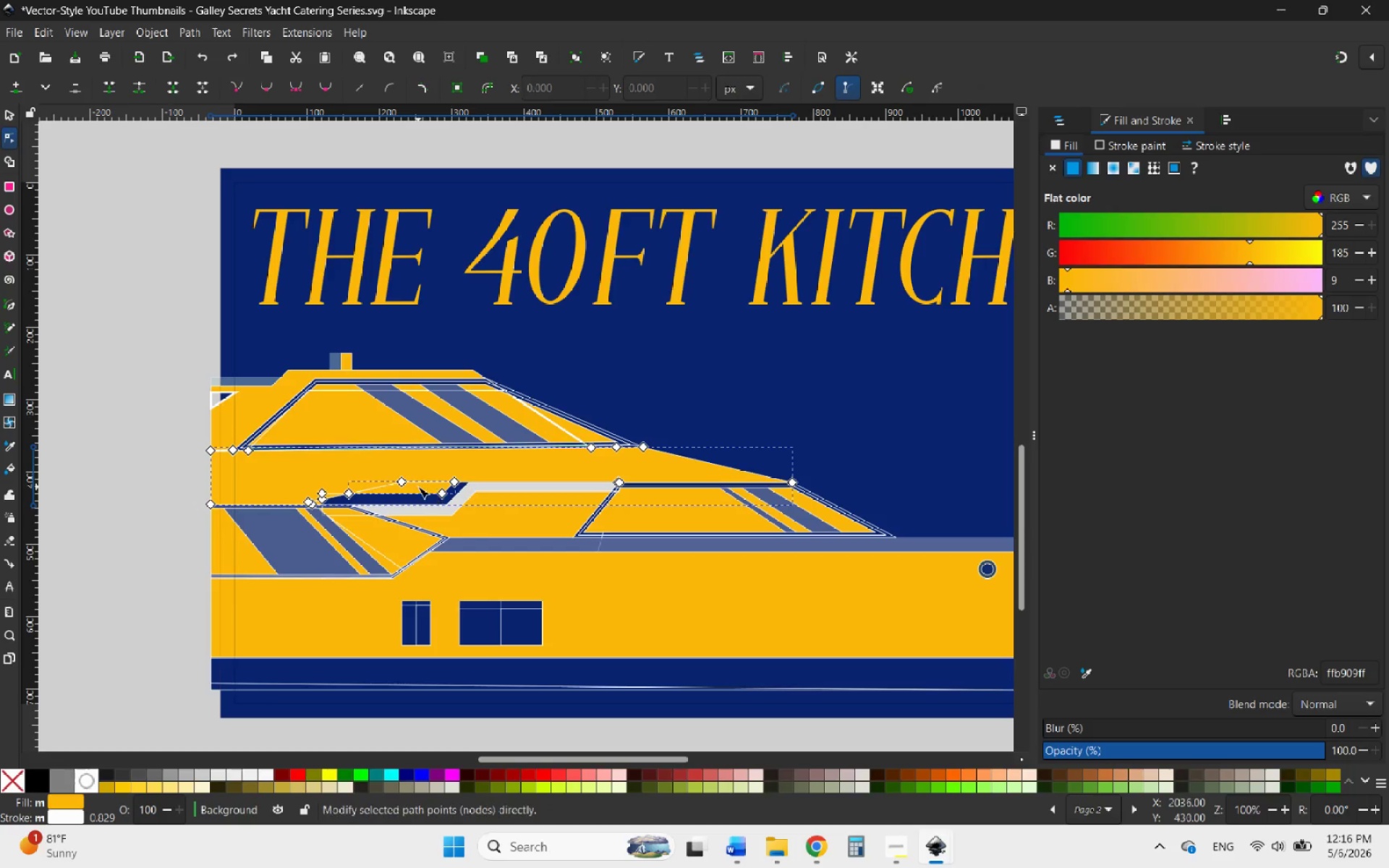 
left_click([418, 487])
 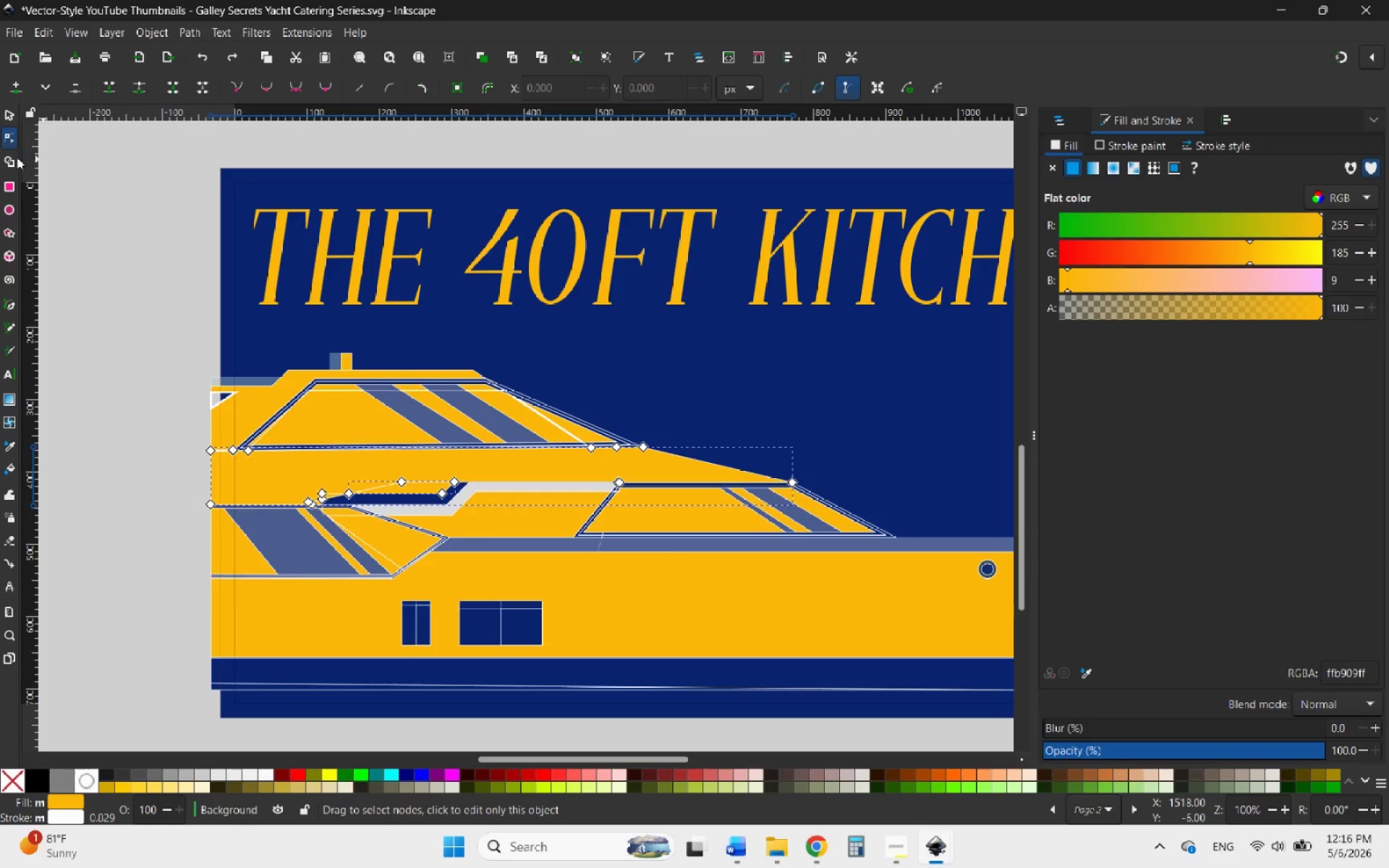 
left_click([3, 160])
 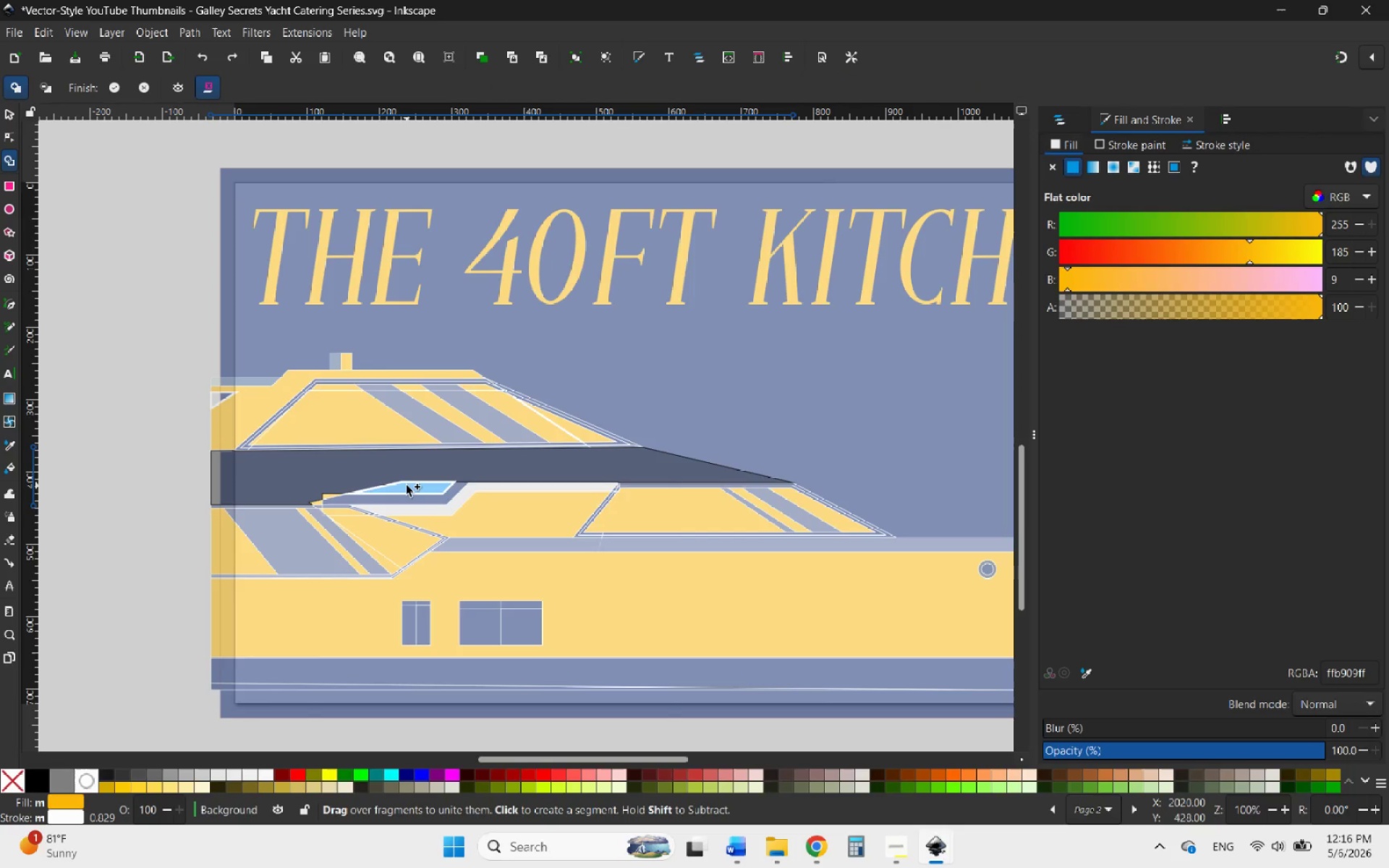 
left_click_drag(start_coordinate=[407, 485], to_coordinate=[353, 469])
 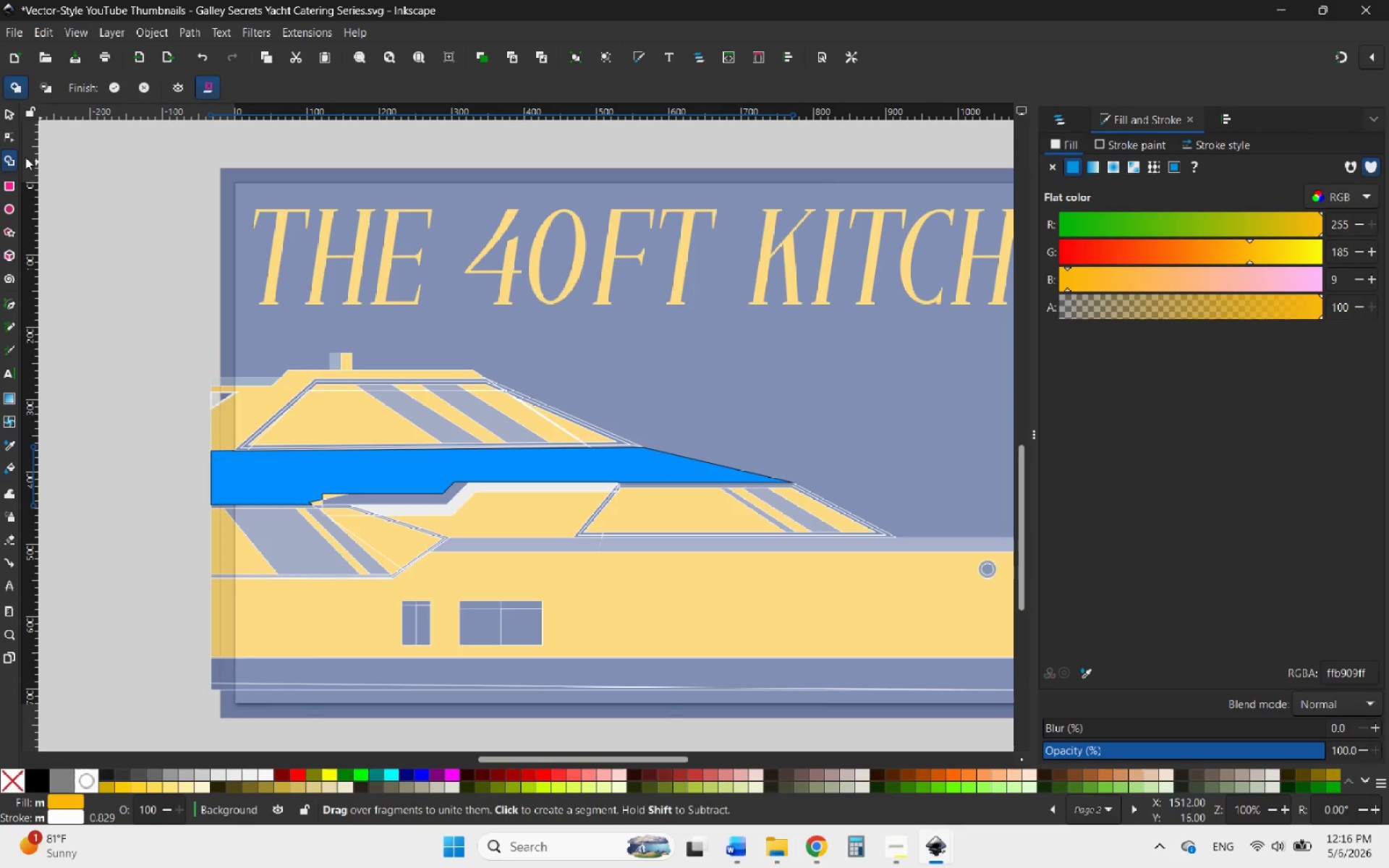 
left_click([10, 110])
 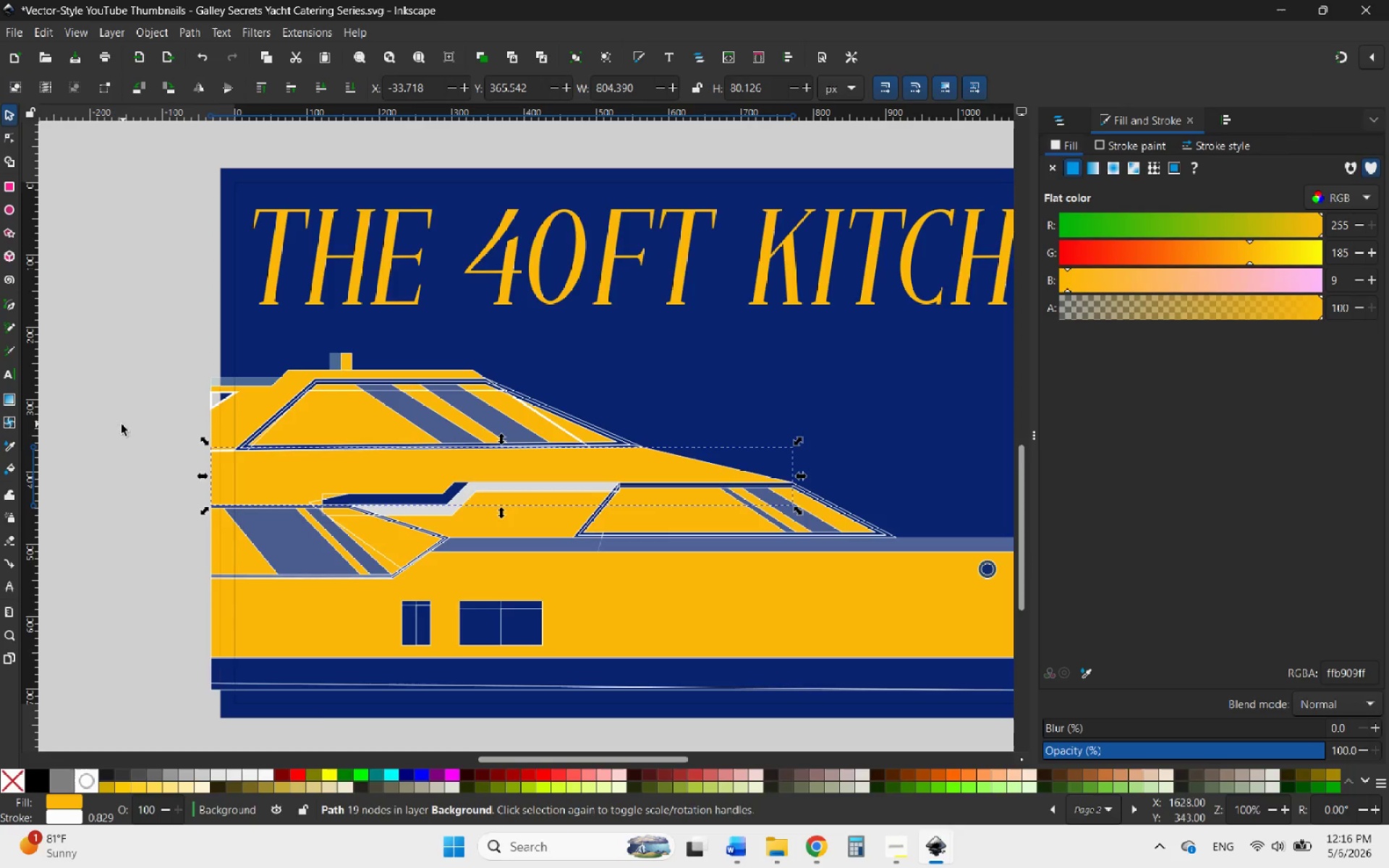 
left_click([113, 436])
 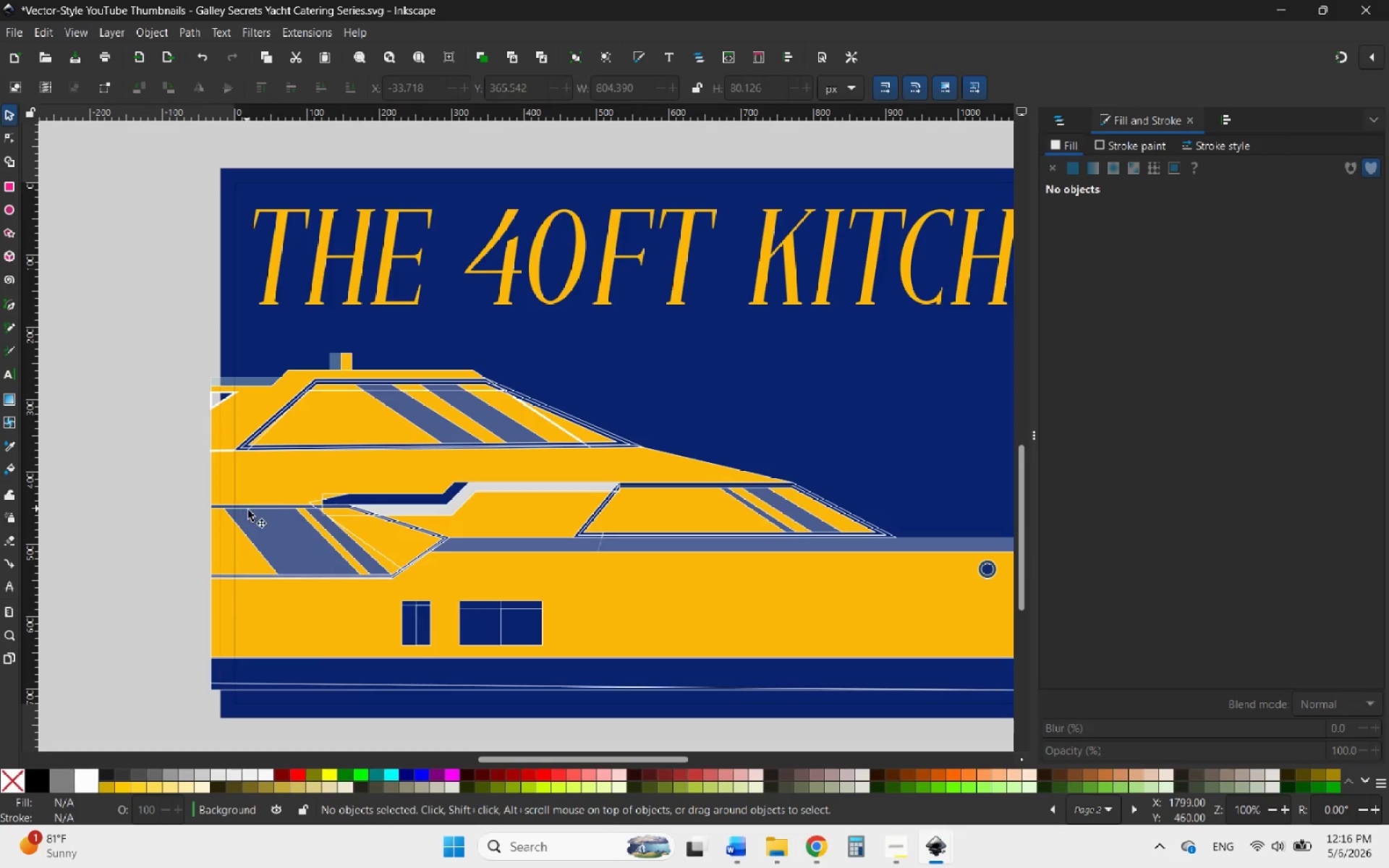 
hold_key(key=ControlLeft, duration=1.25)
scroll: coordinate [452, 467], scroll_direction: up, amount: 5.0
 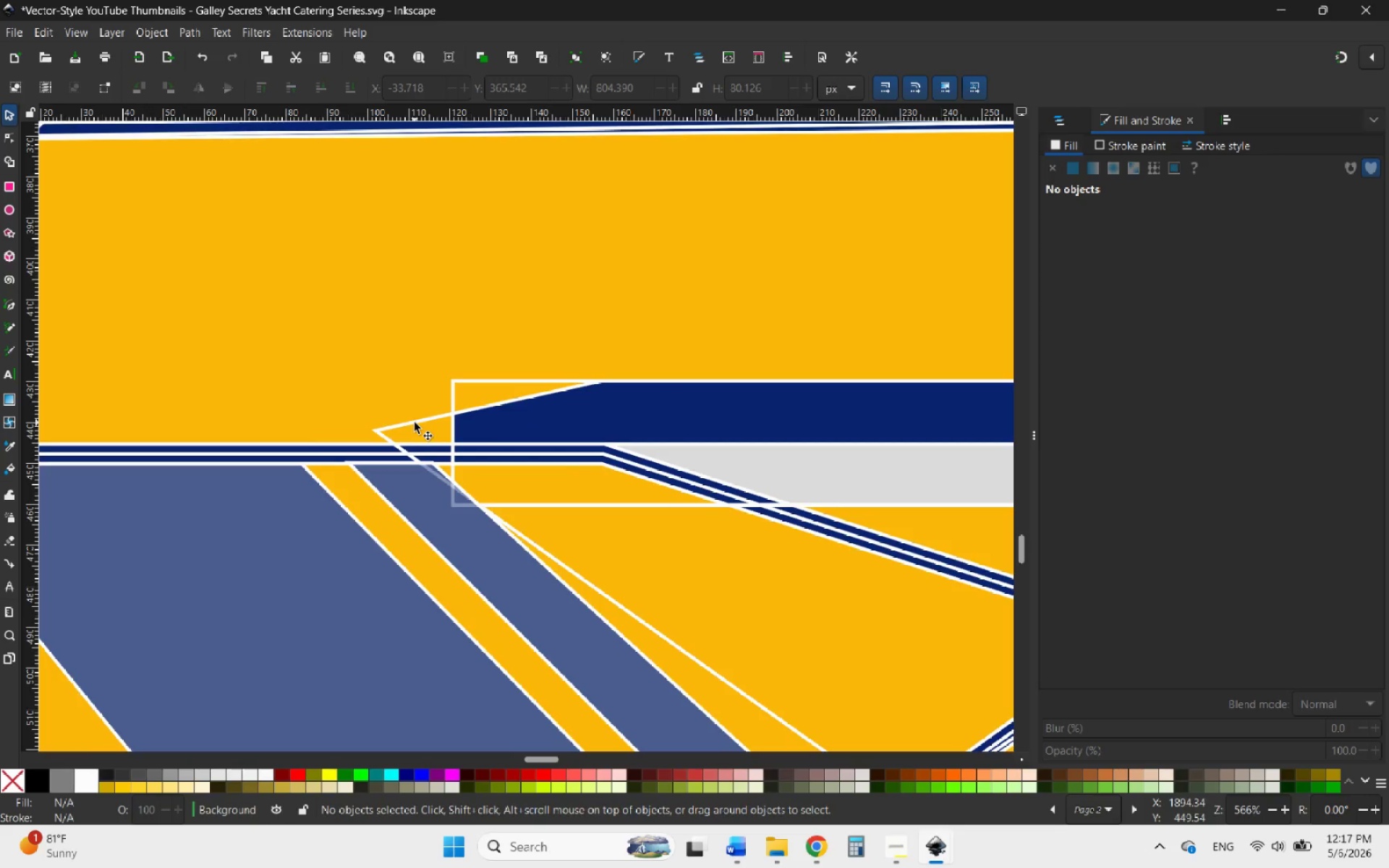 
left_click([415, 422])
 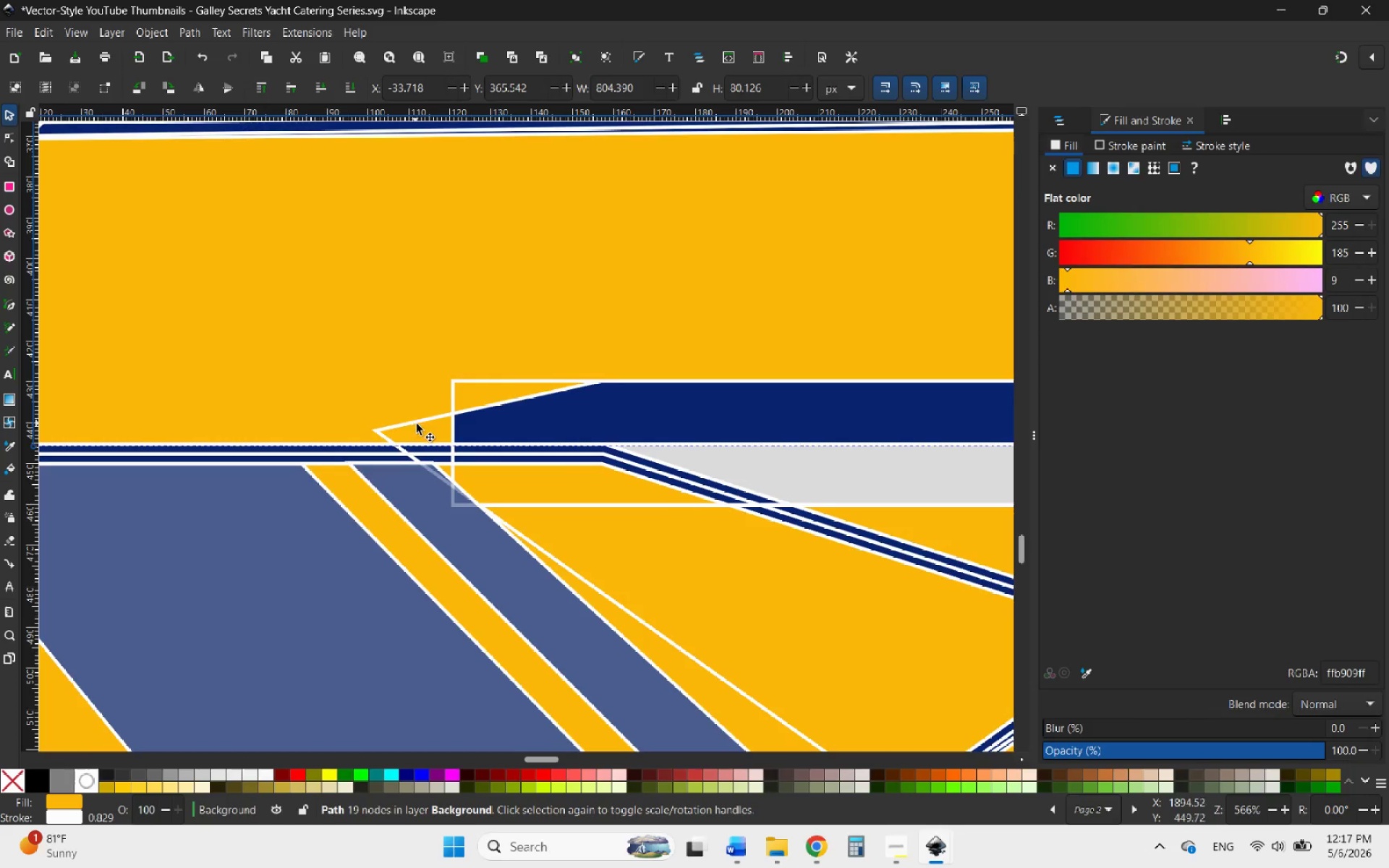 
left_click([428, 428])
 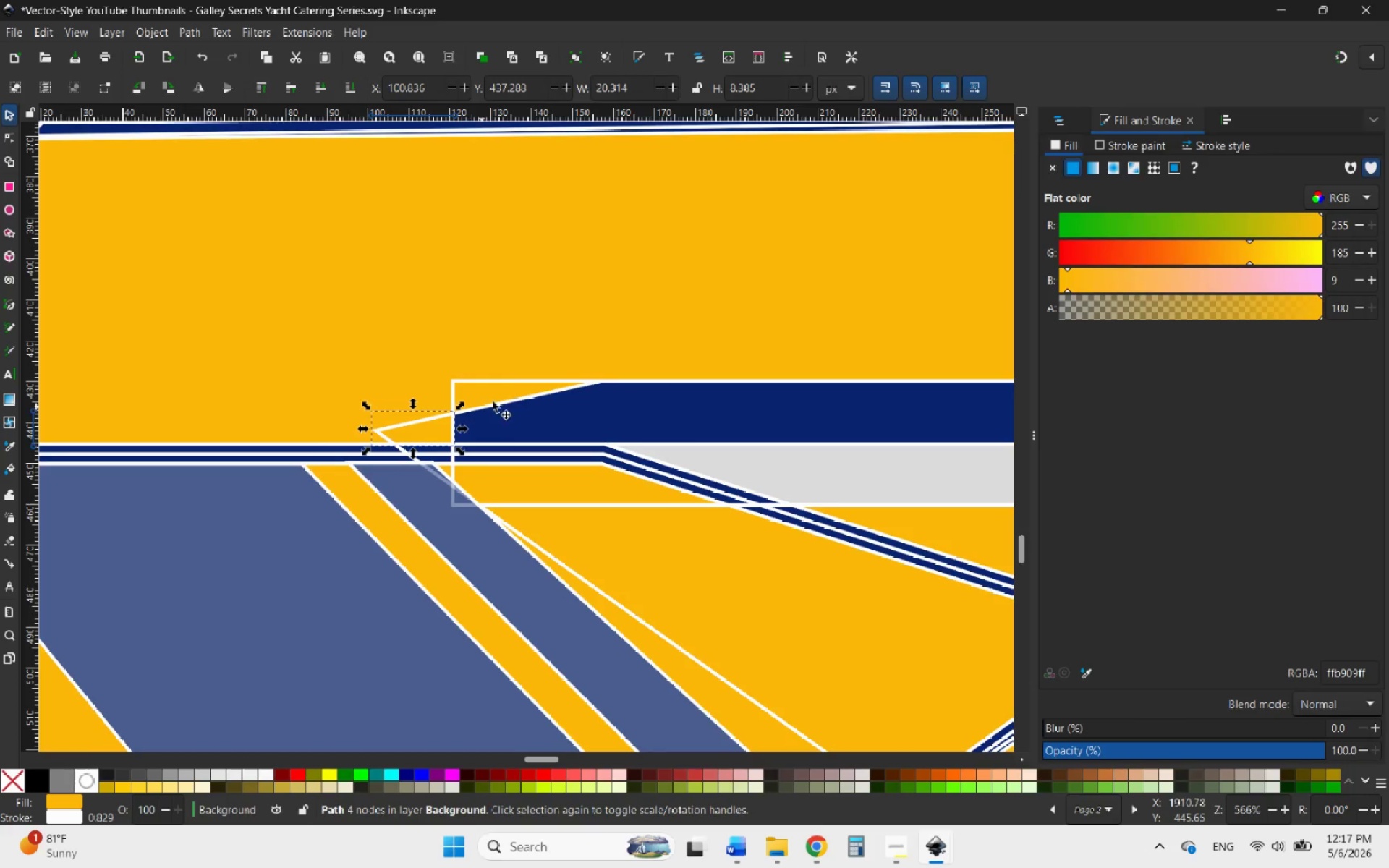 
hold_key(key=ShiftLeft, duration=1.36)
left_click([506, 395])
 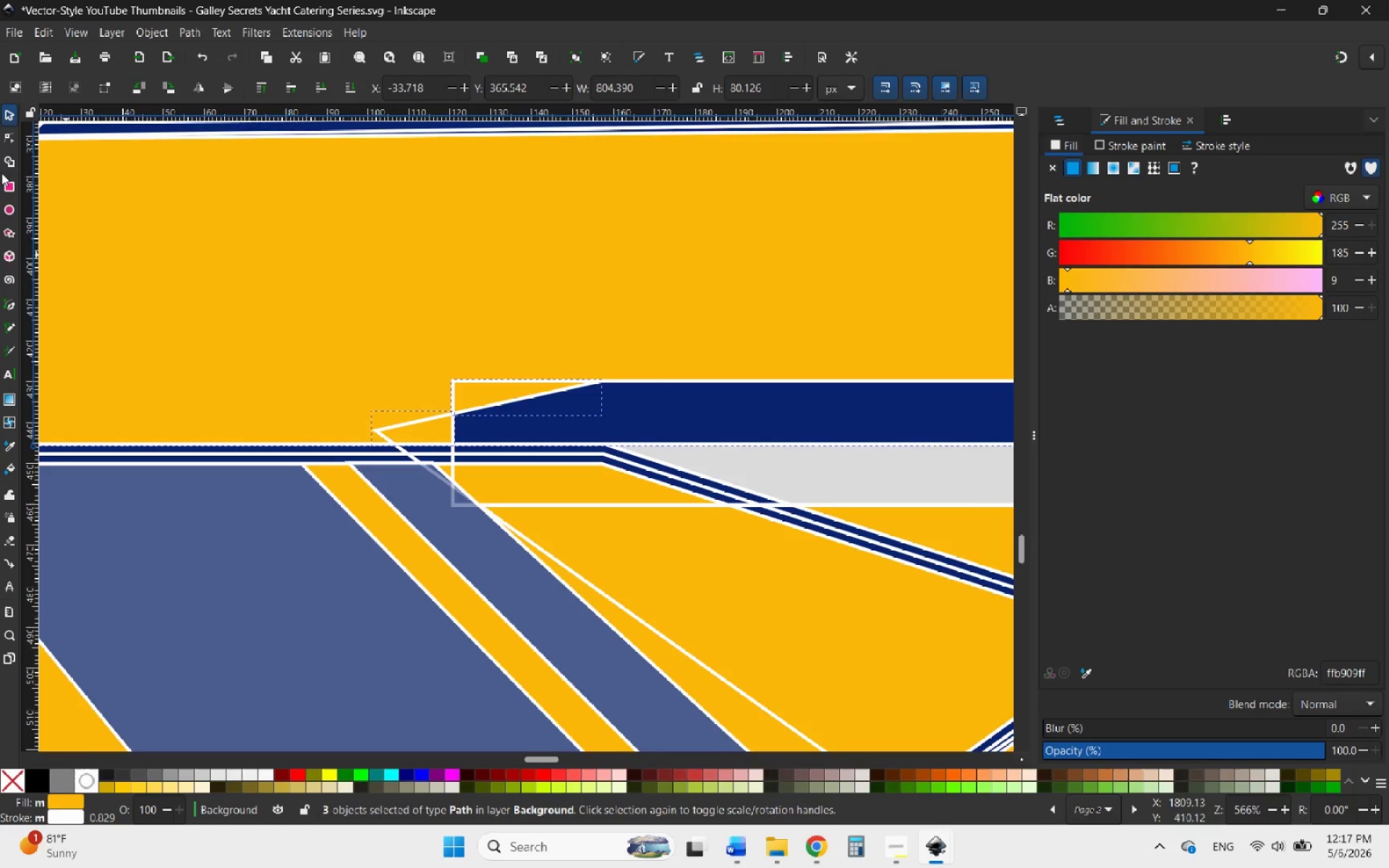 
left_click([11, 156])
 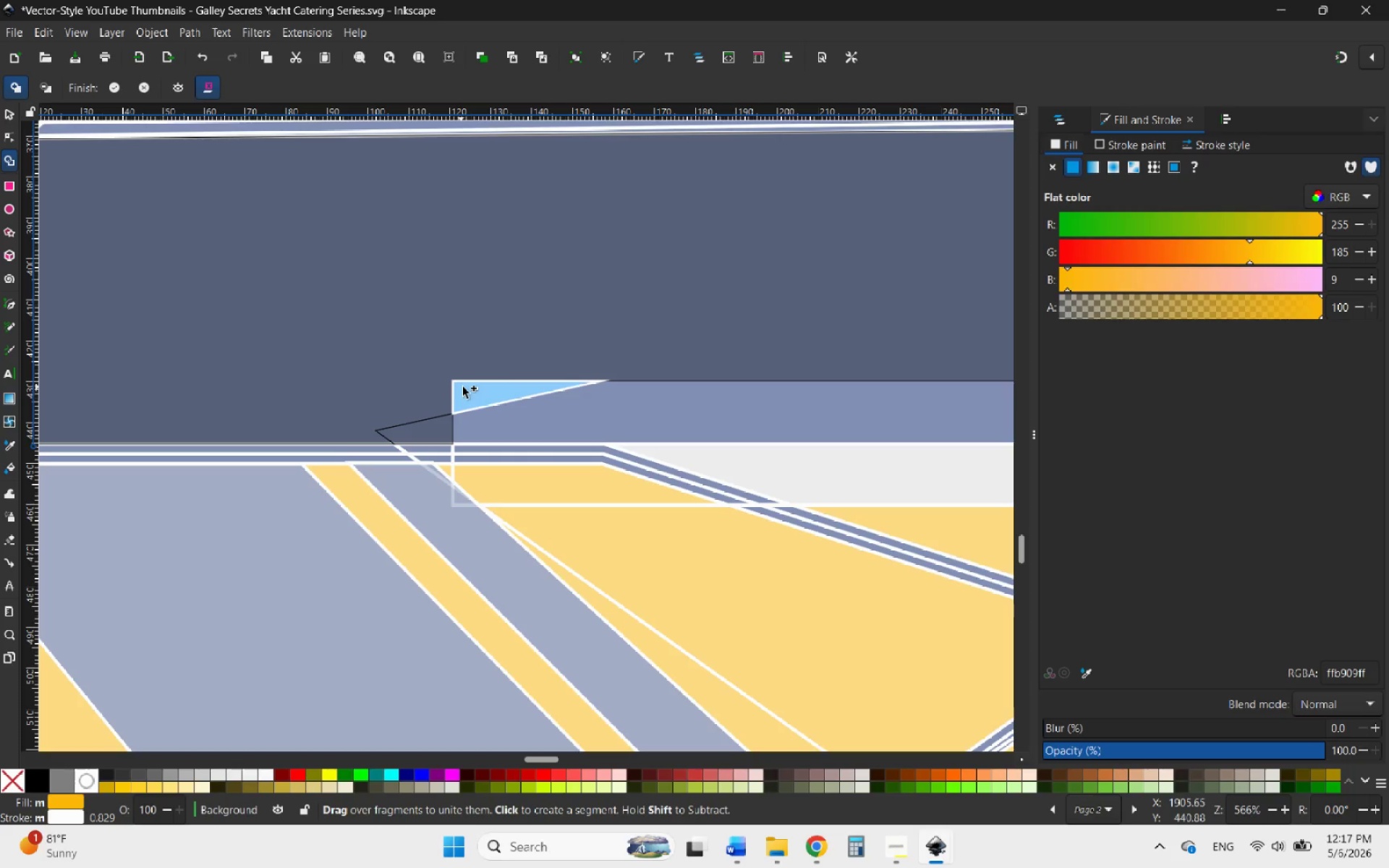 
left_click_drag(start_coordinate=[471, 394], to_coordinate=[418, 424])
 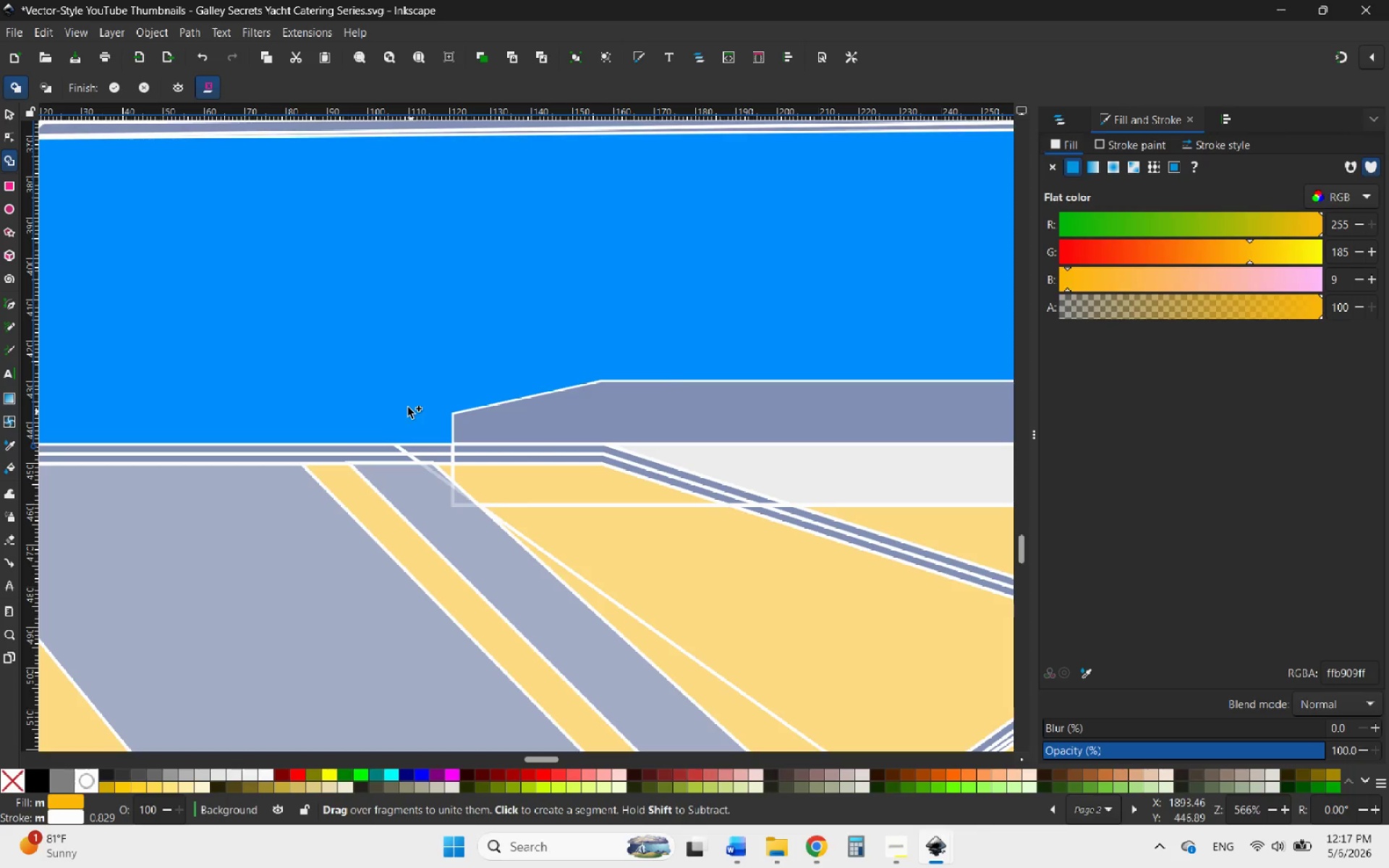 
hold_key(key=ShiftLeft, duration=0.69)
scroll: coordinate [370, 380], scroll_direction: down, amount: 3.0
 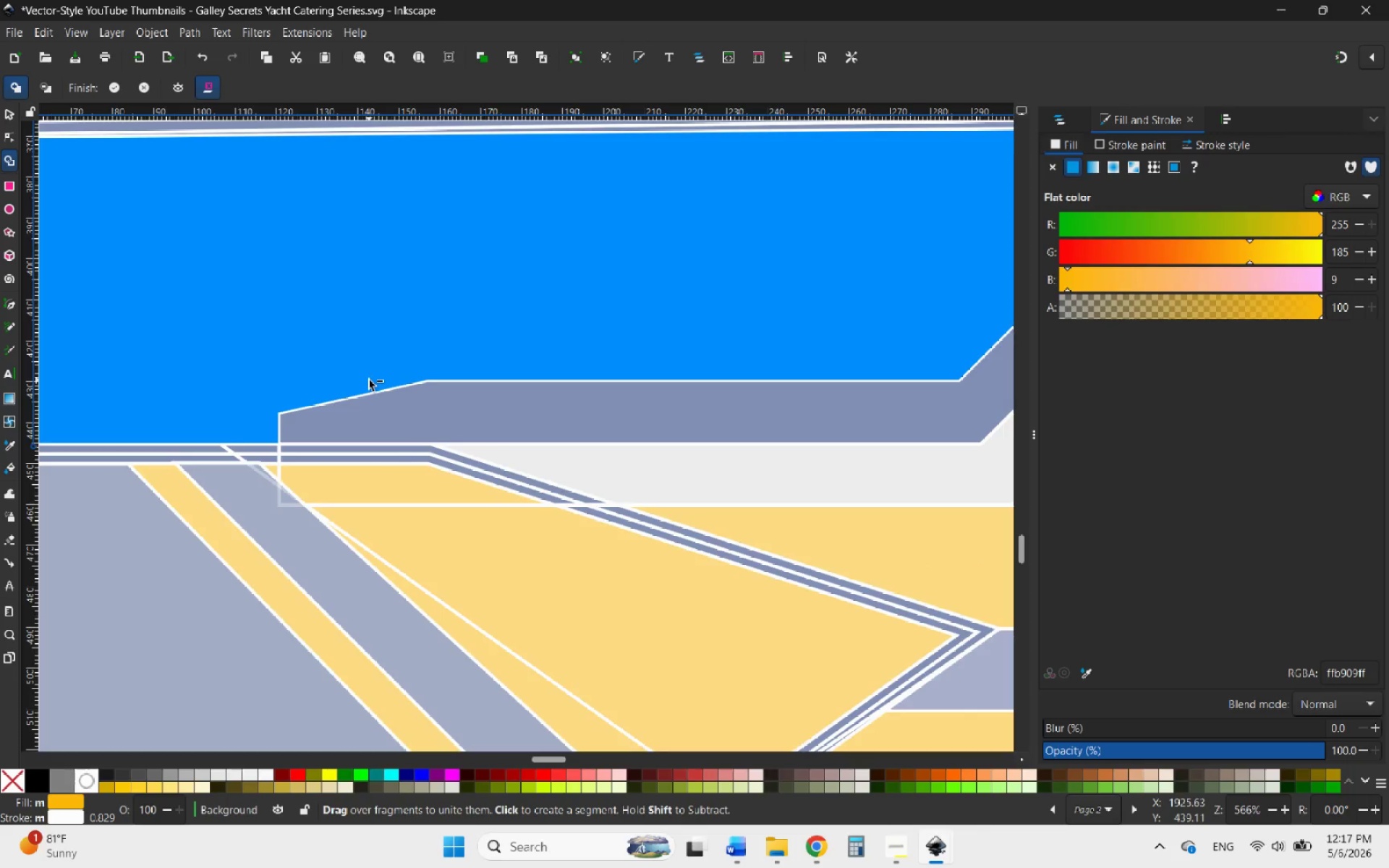 
hold_key(key=ControlLeft, duration=0.39)
scroll: coordinate [369, 380], scroll_direction: down, amount: 3.0
 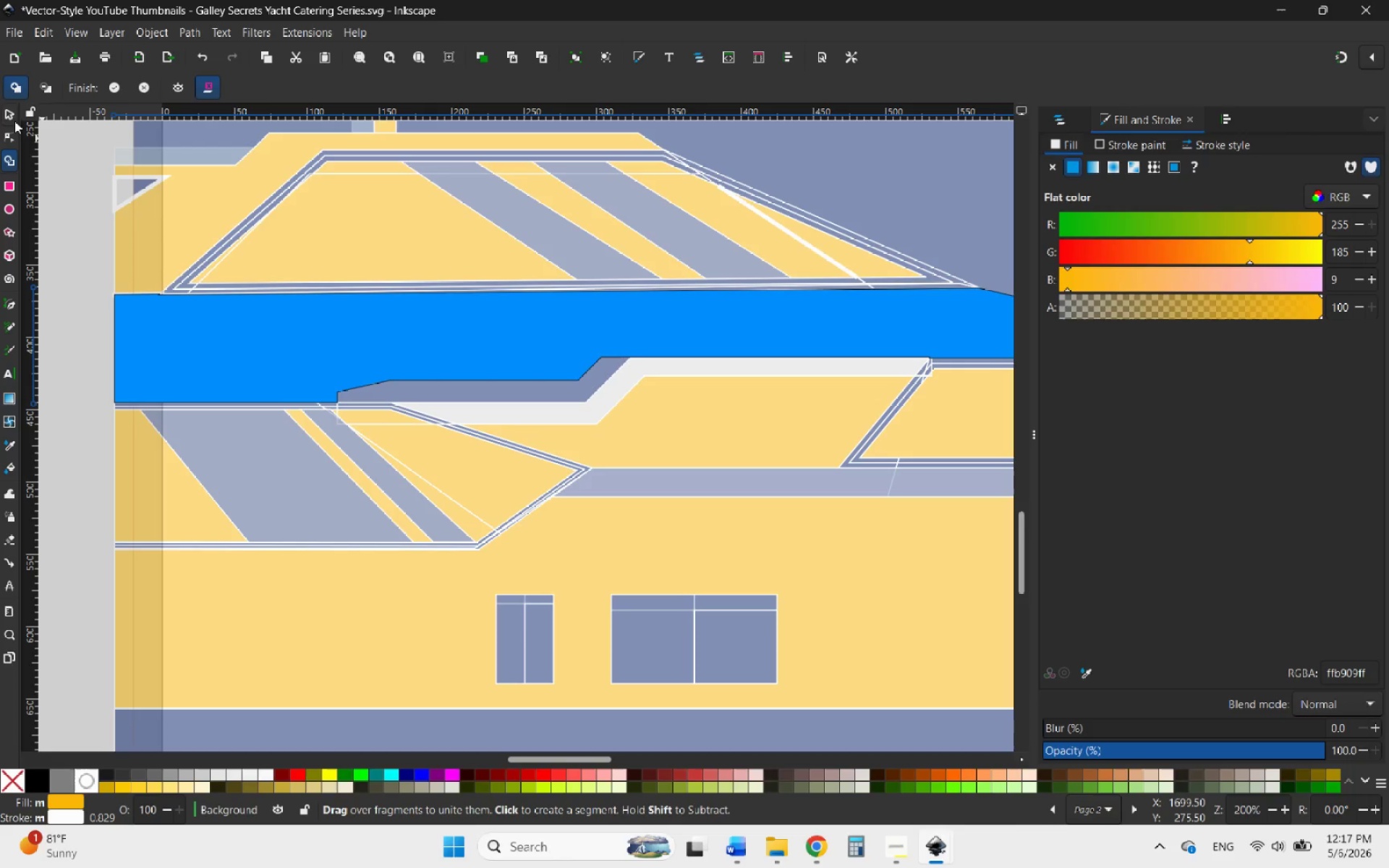 
left_click([14, 115])
 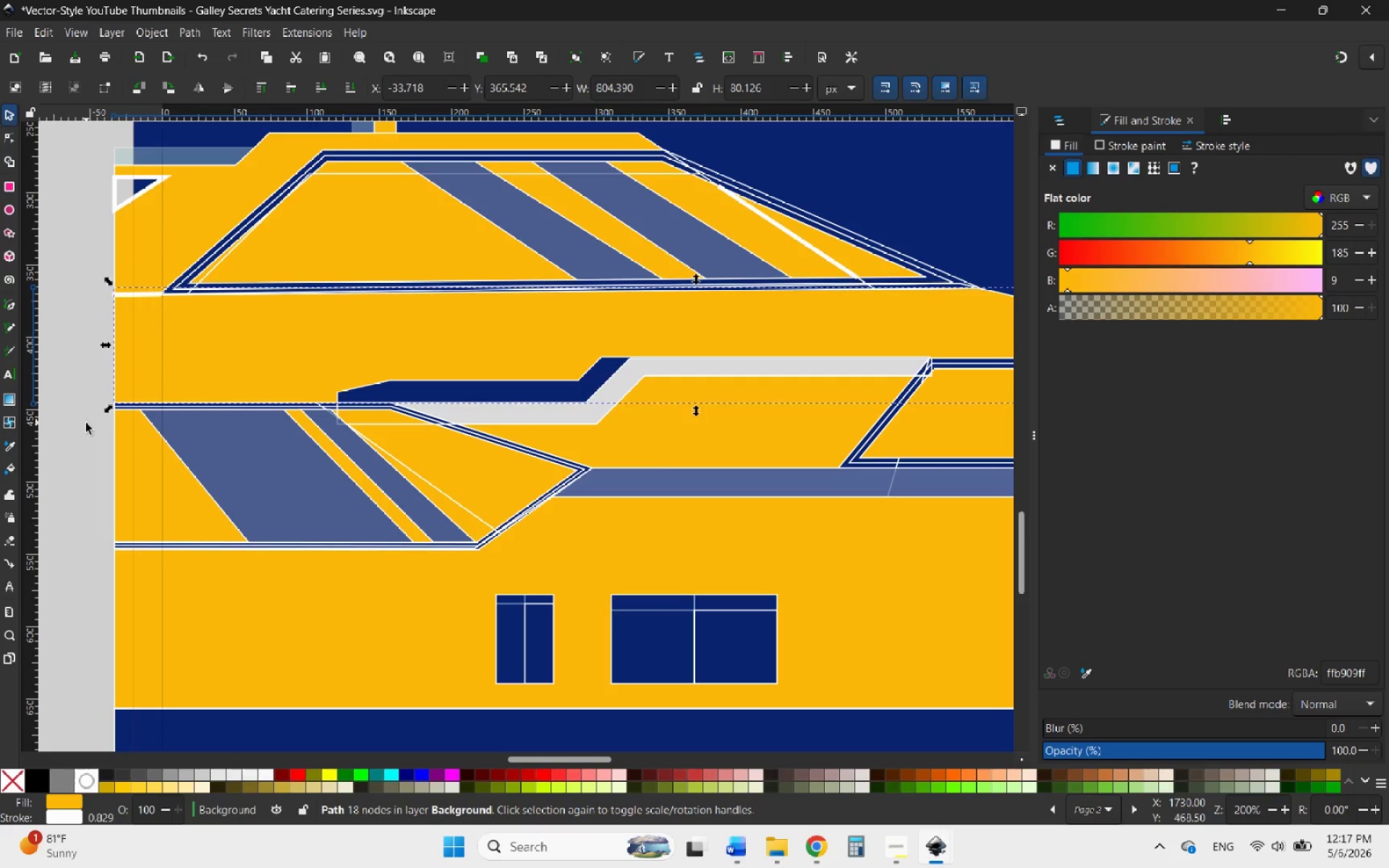 
left_click([81, 443])
 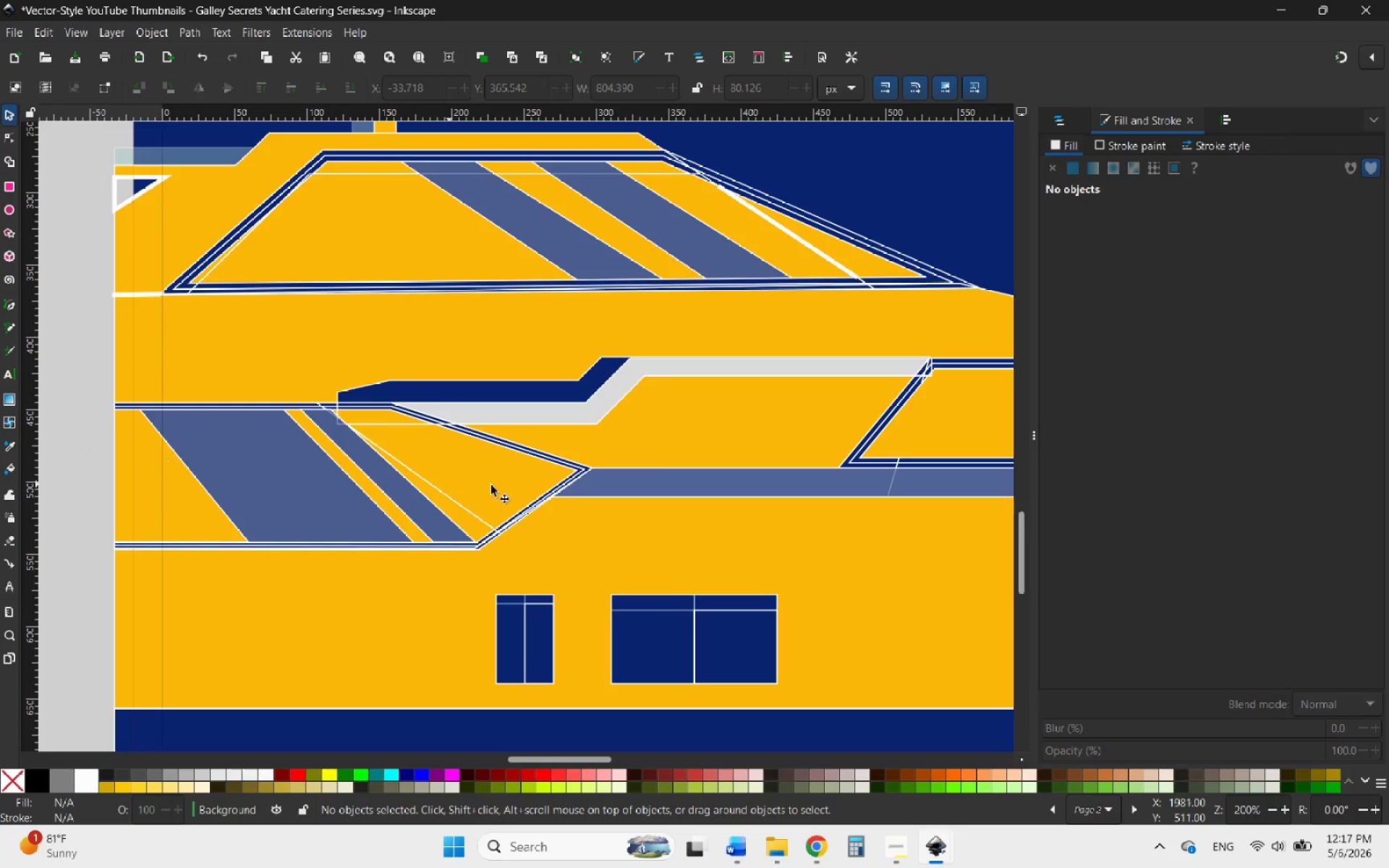 
hold_key(key=ControlLeft, duration=0.73)
scroll: coordinate [307, 401], scroll_direction: up, amount: 3.0
 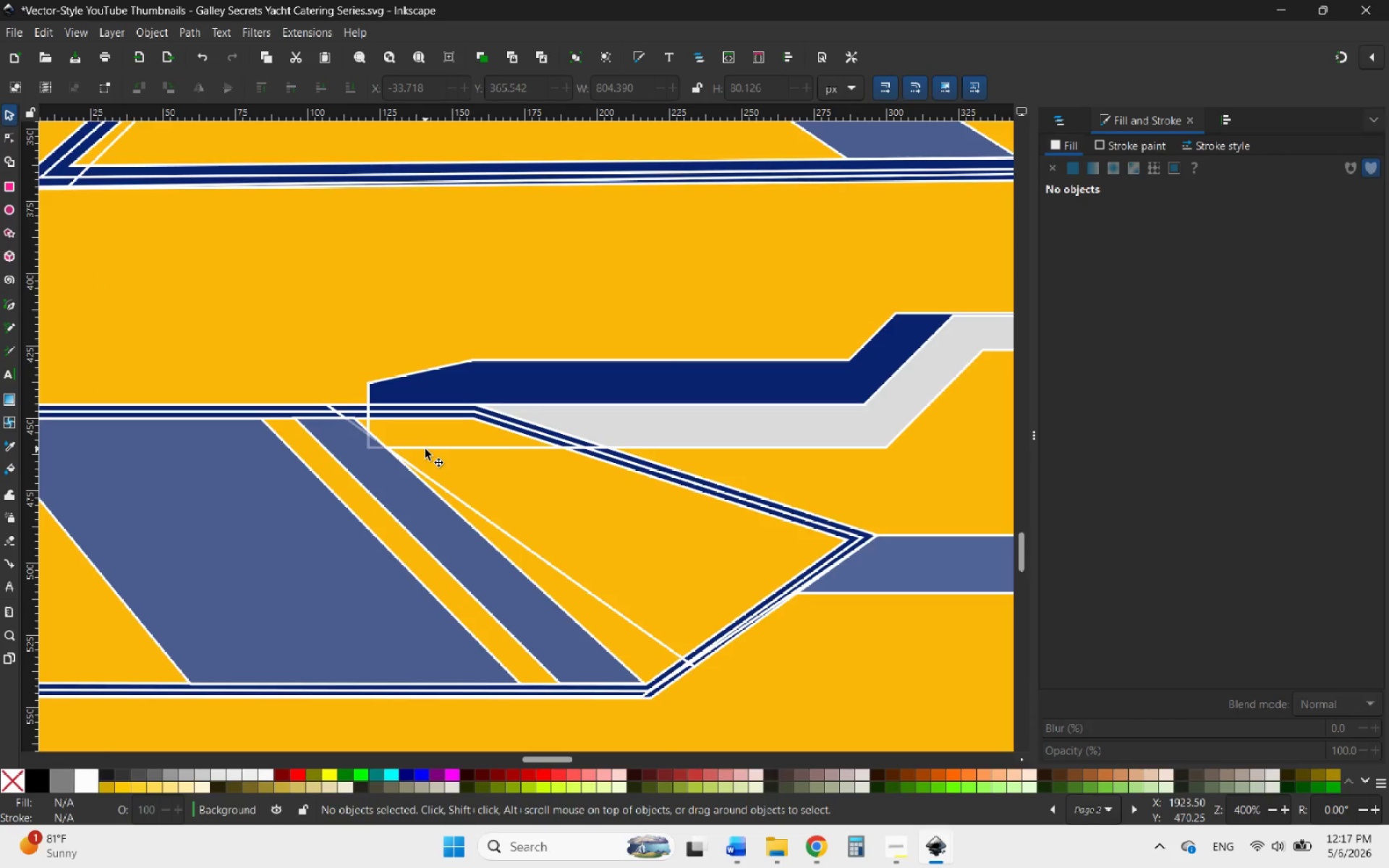 
left_click([430, 448])
 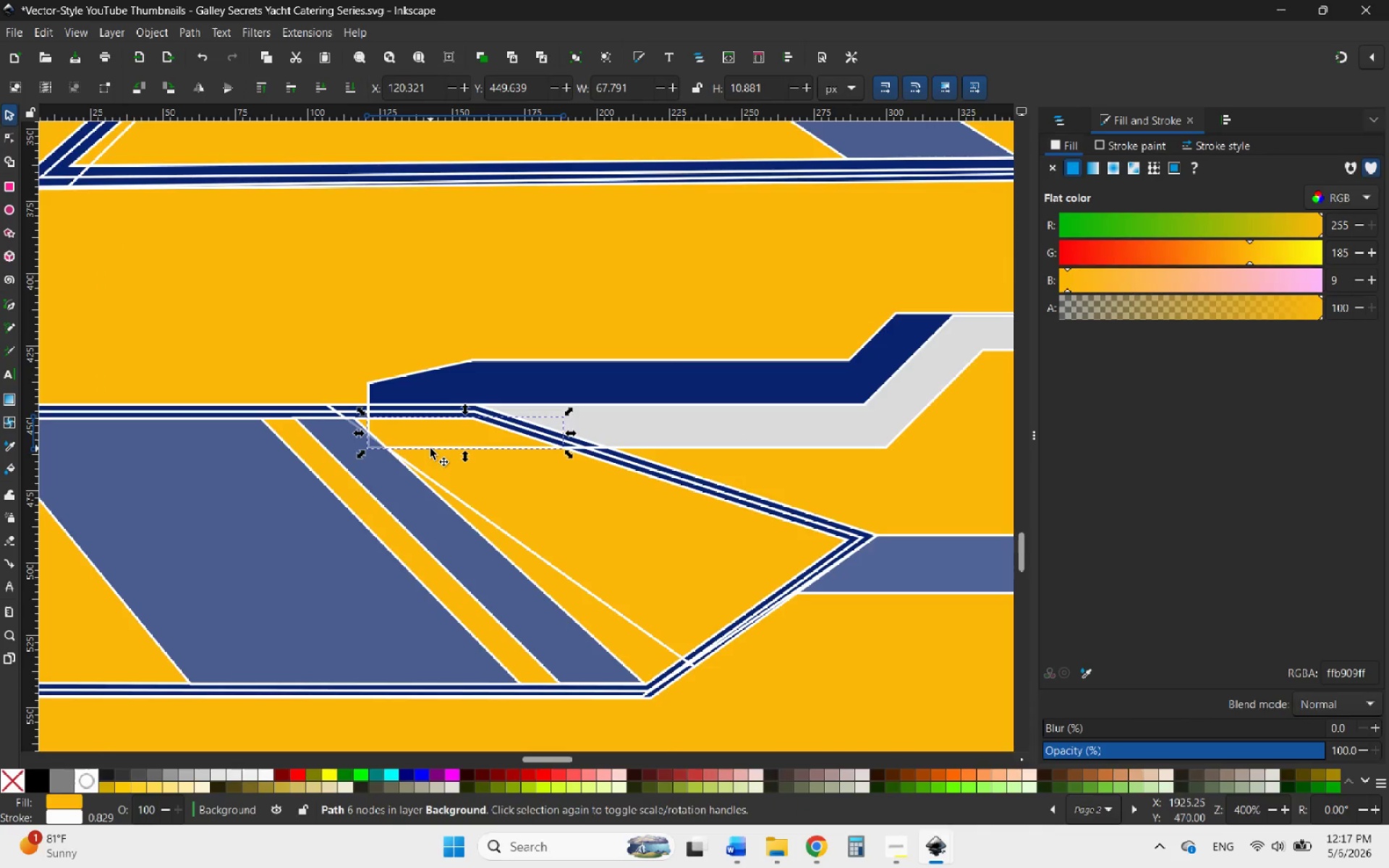 
hold_key(key=ShiftLeft, duration=1.75)
left_click([569, 519])
 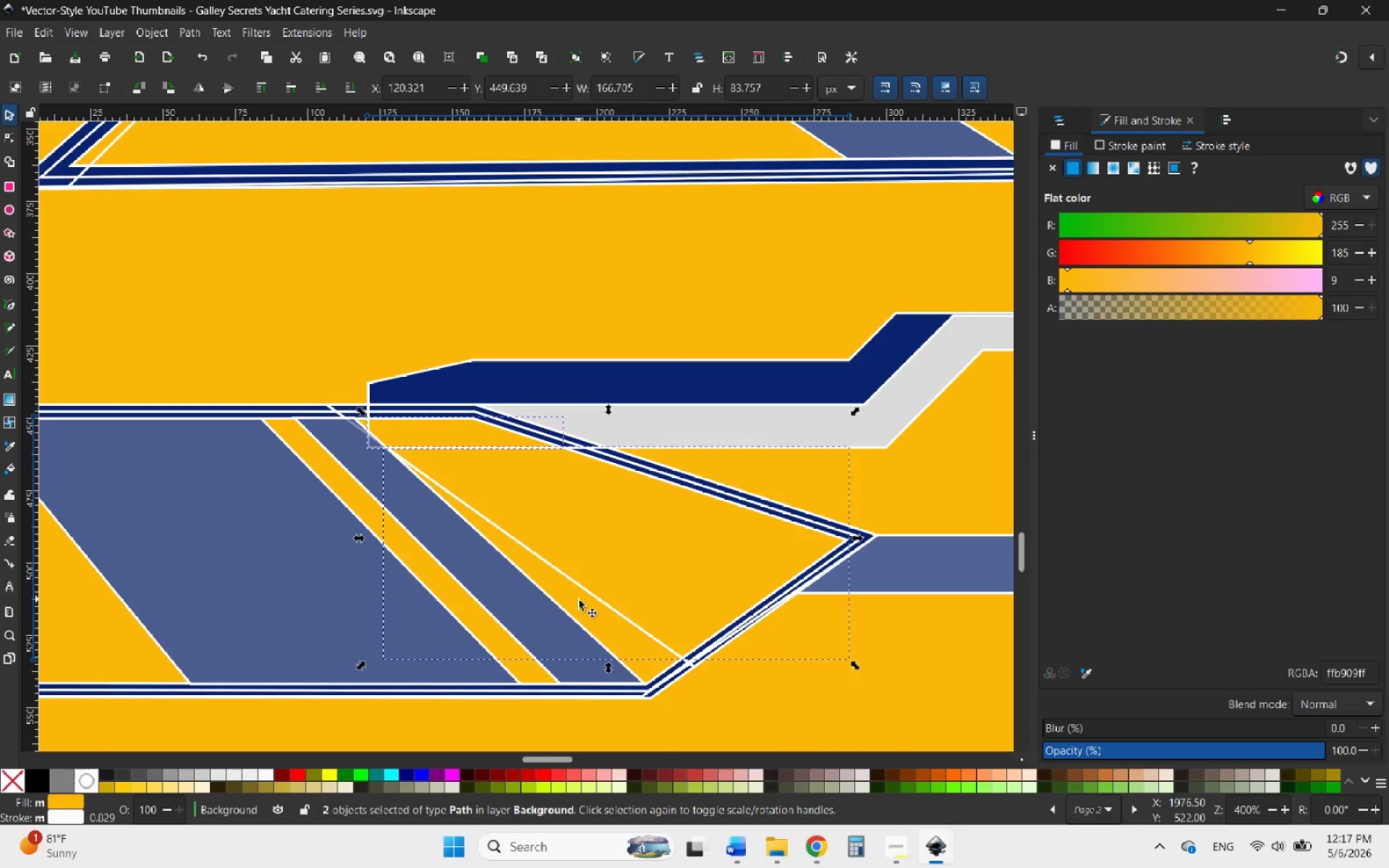 
left_click([580, 605])
 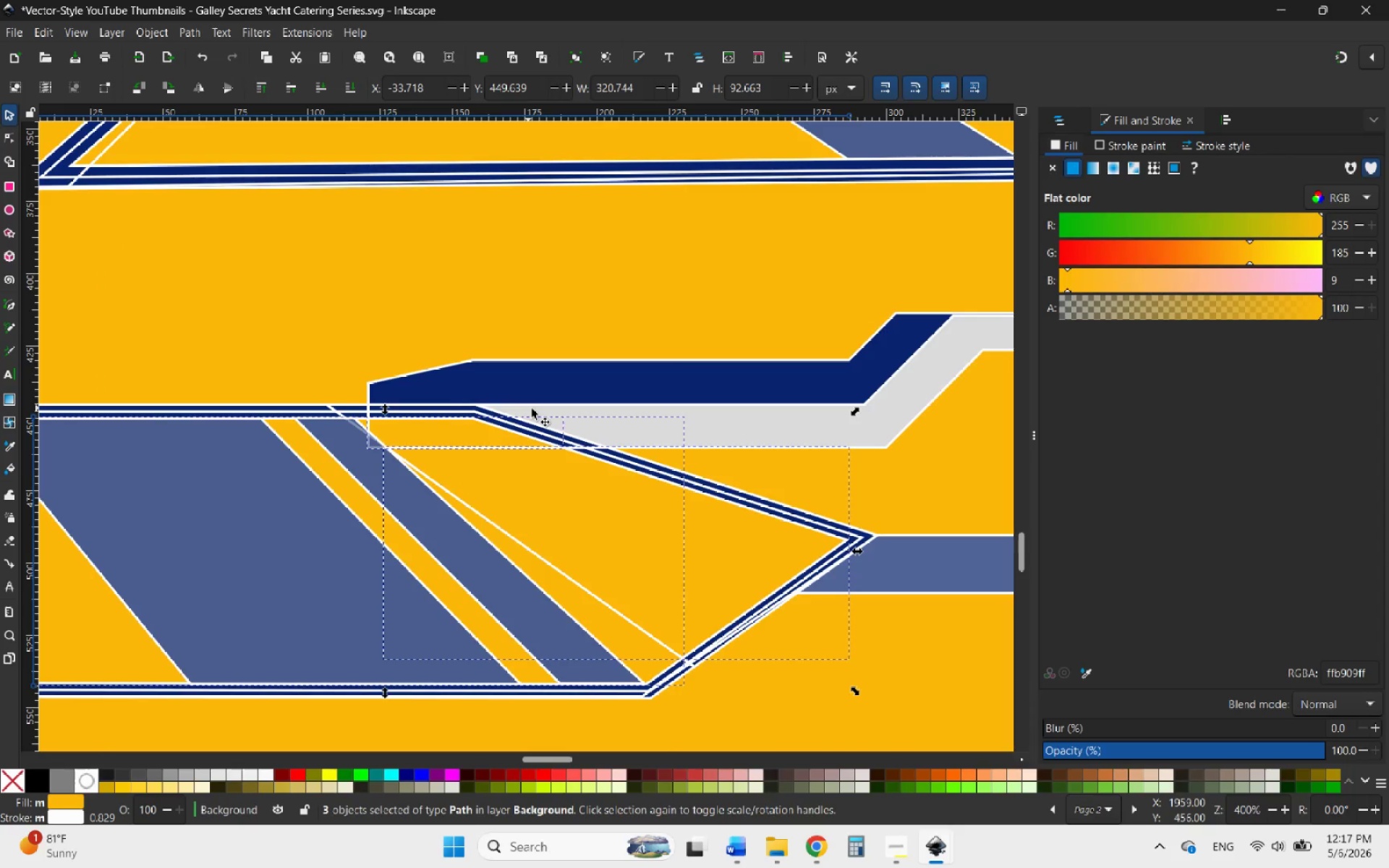 
hold_key(key=ControlLeft, duration=1.56)
scroll: coordinate [579, 470], scroll_direction: down, amount: 3.0
 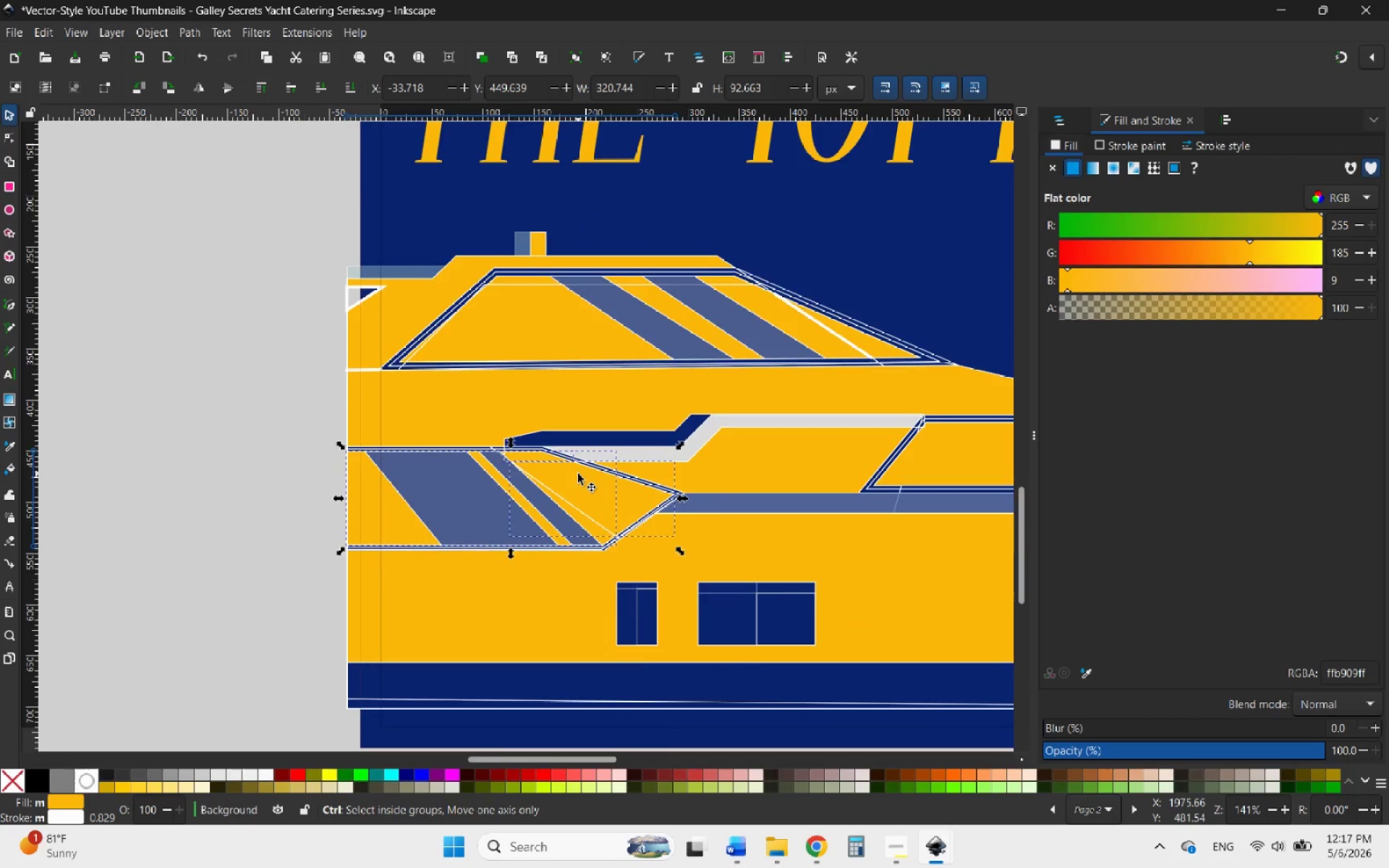 
scroll: coordinate [578, 474], scroll_direction: up, amount: 3.0
 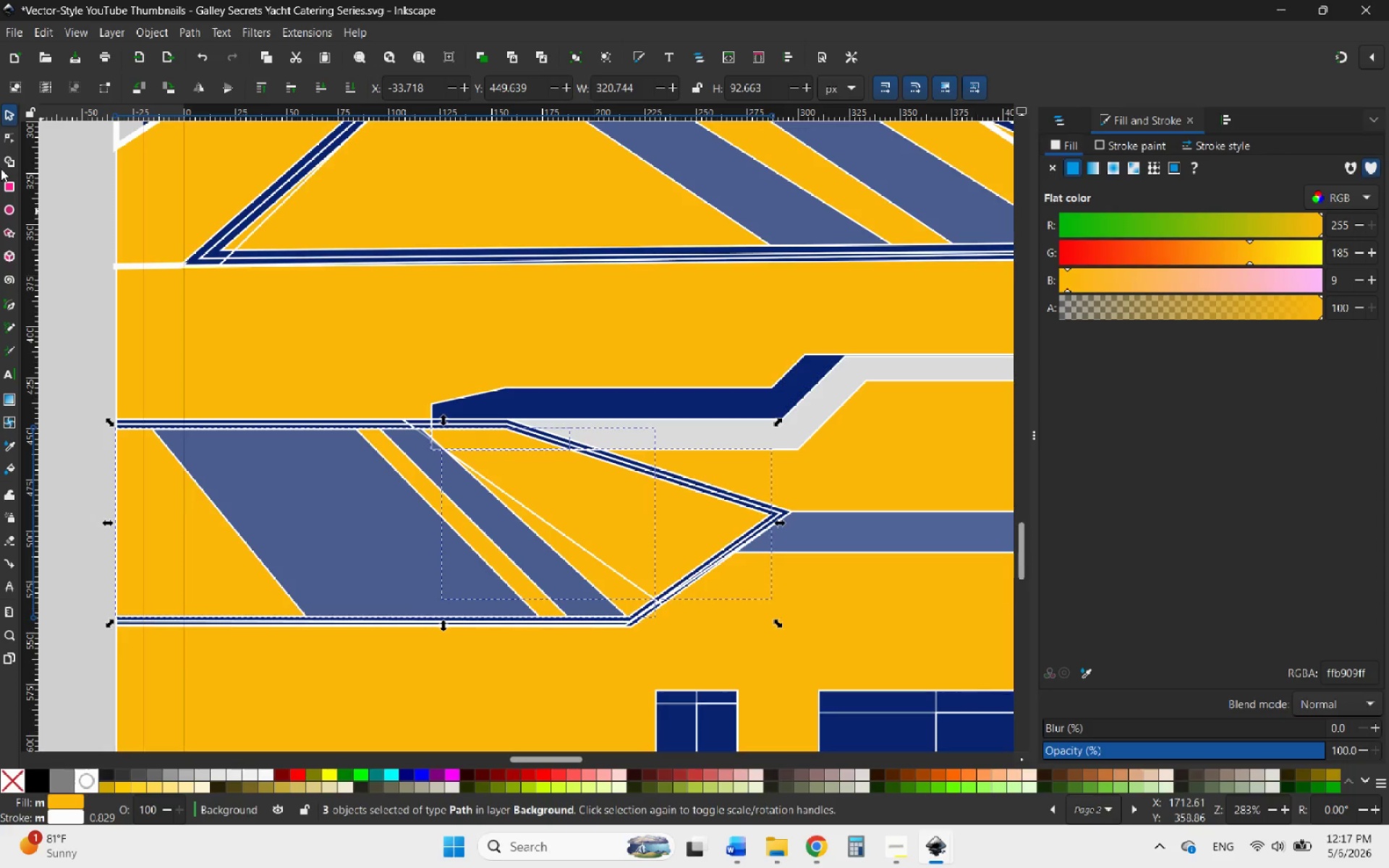 
left_click([9, 161])
 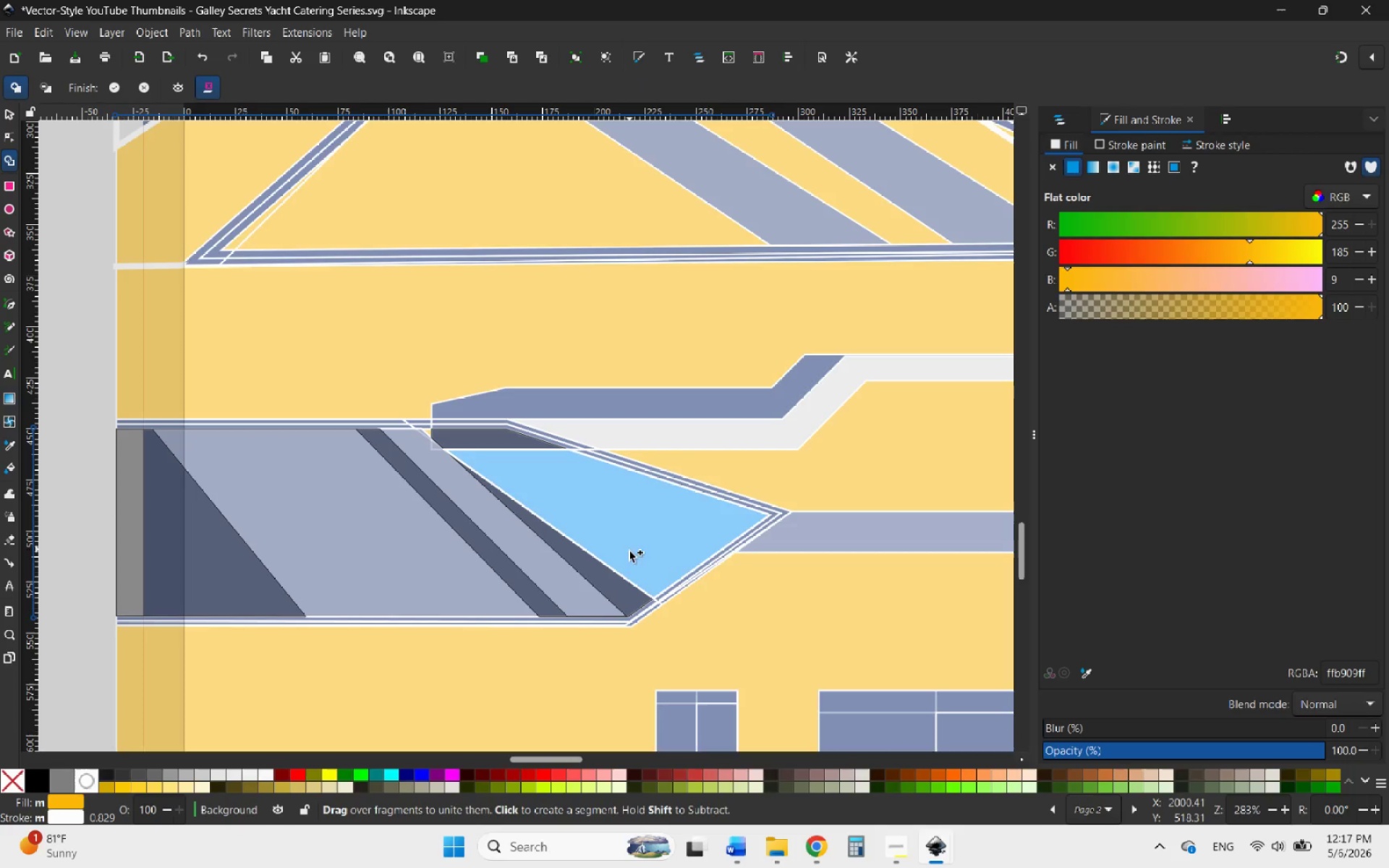 
left_click_drag(start_coordinate=[608, 576], to_coordinate=[430, 435])
 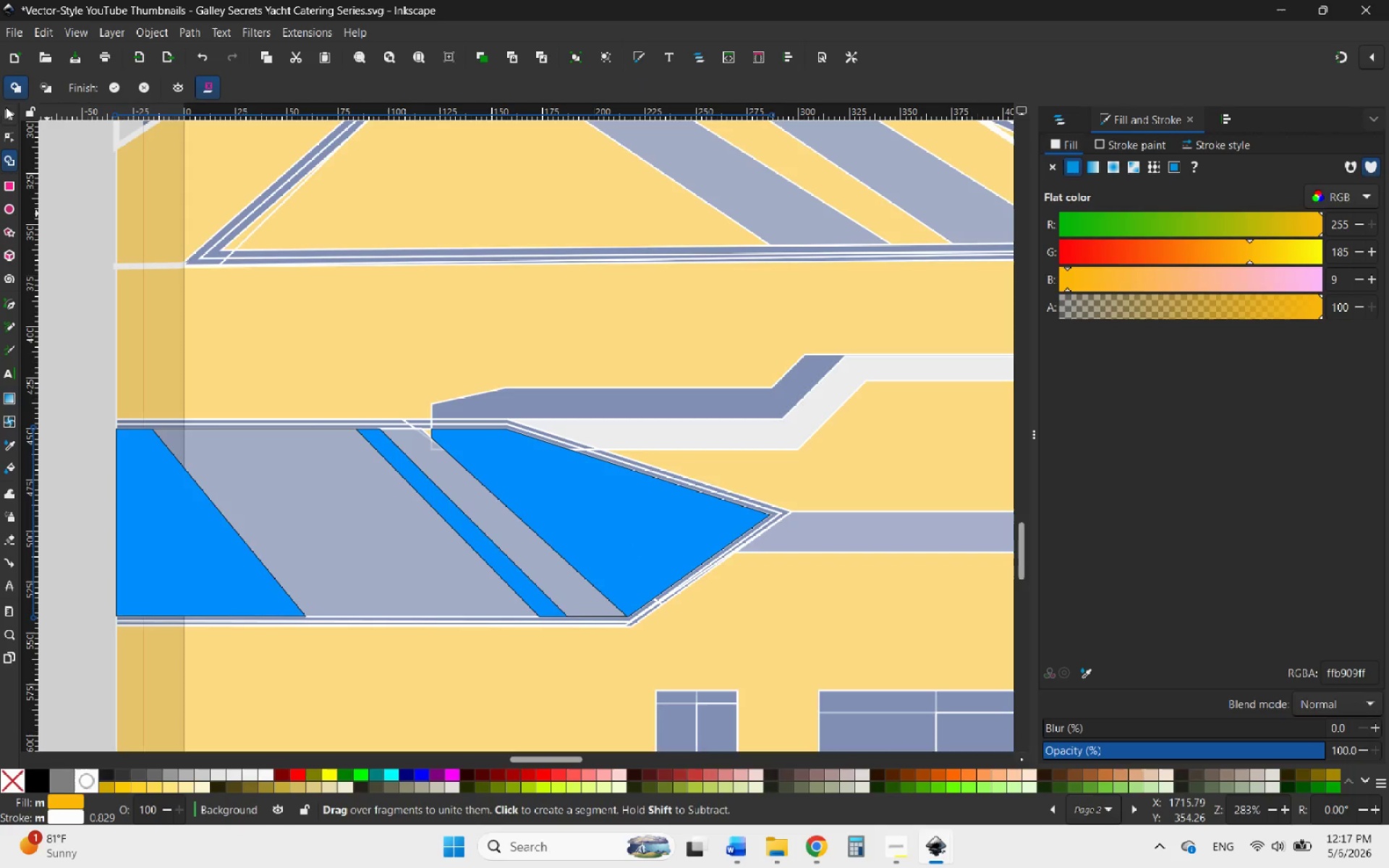 
left_click([9, 113])
 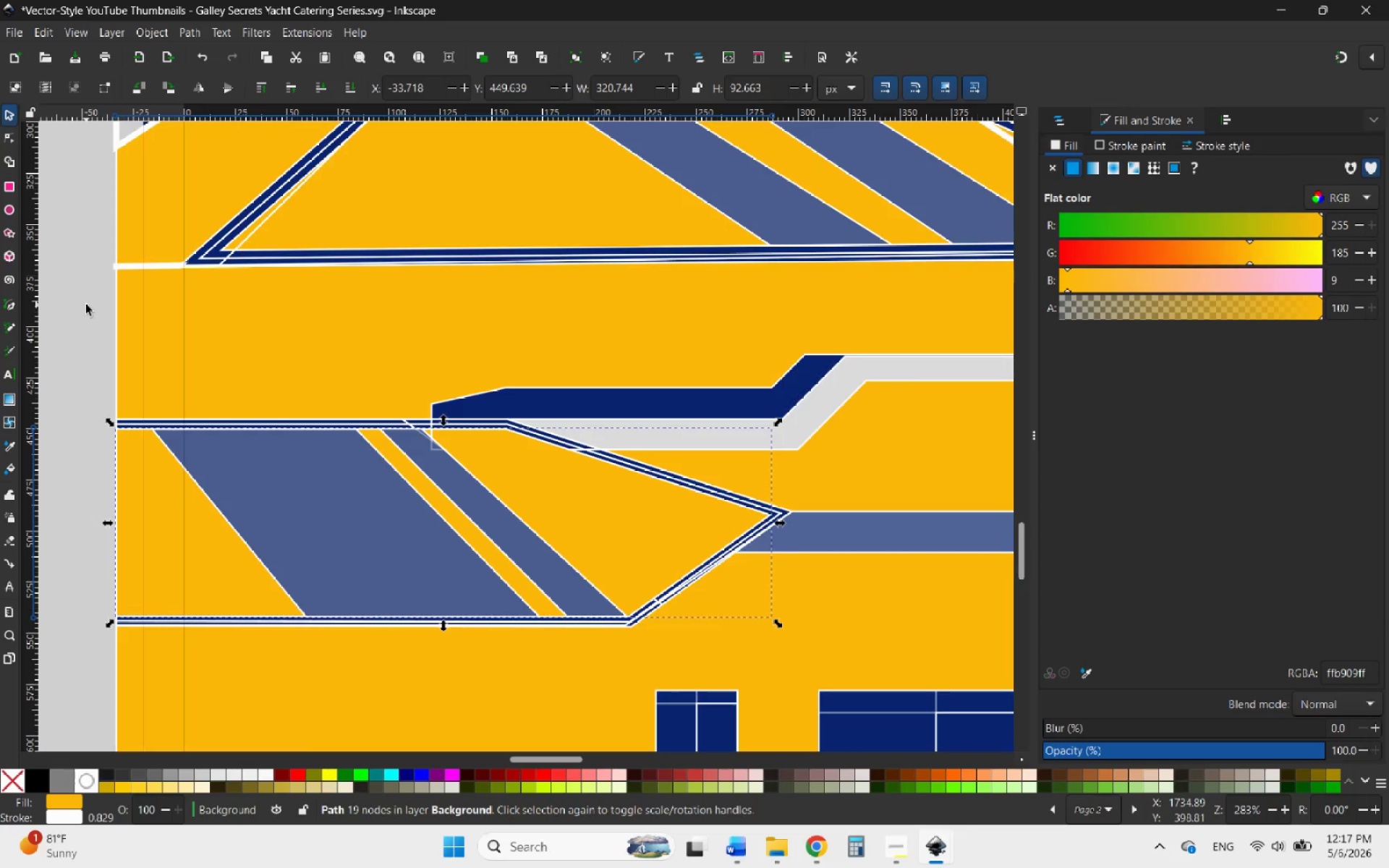 
left_click([86, 305])
 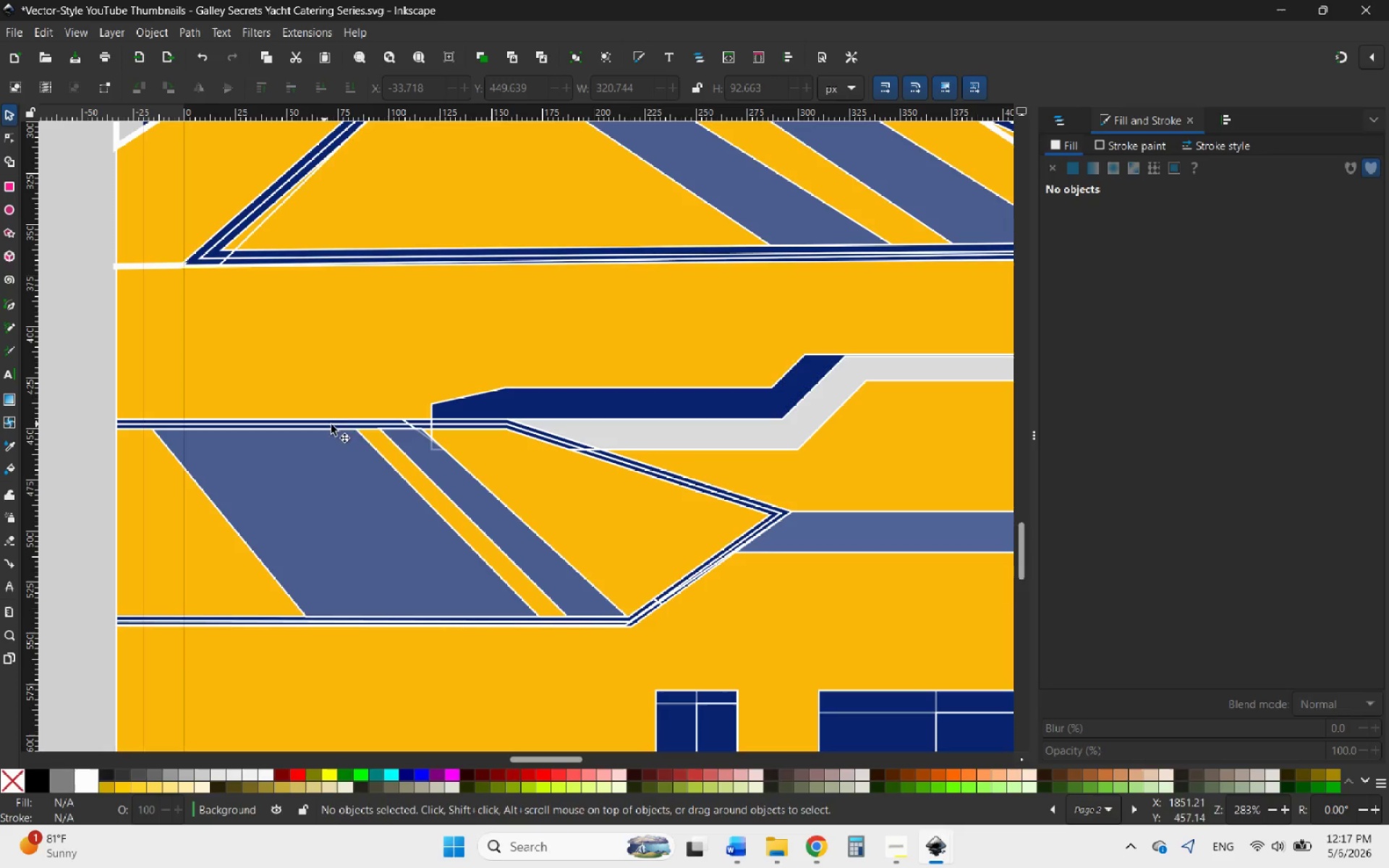 
hold_key(key=ControlLeft, duration=0.56)
scroll: coordinate [417, 438], scroll_direction: up, amount: 4.0
 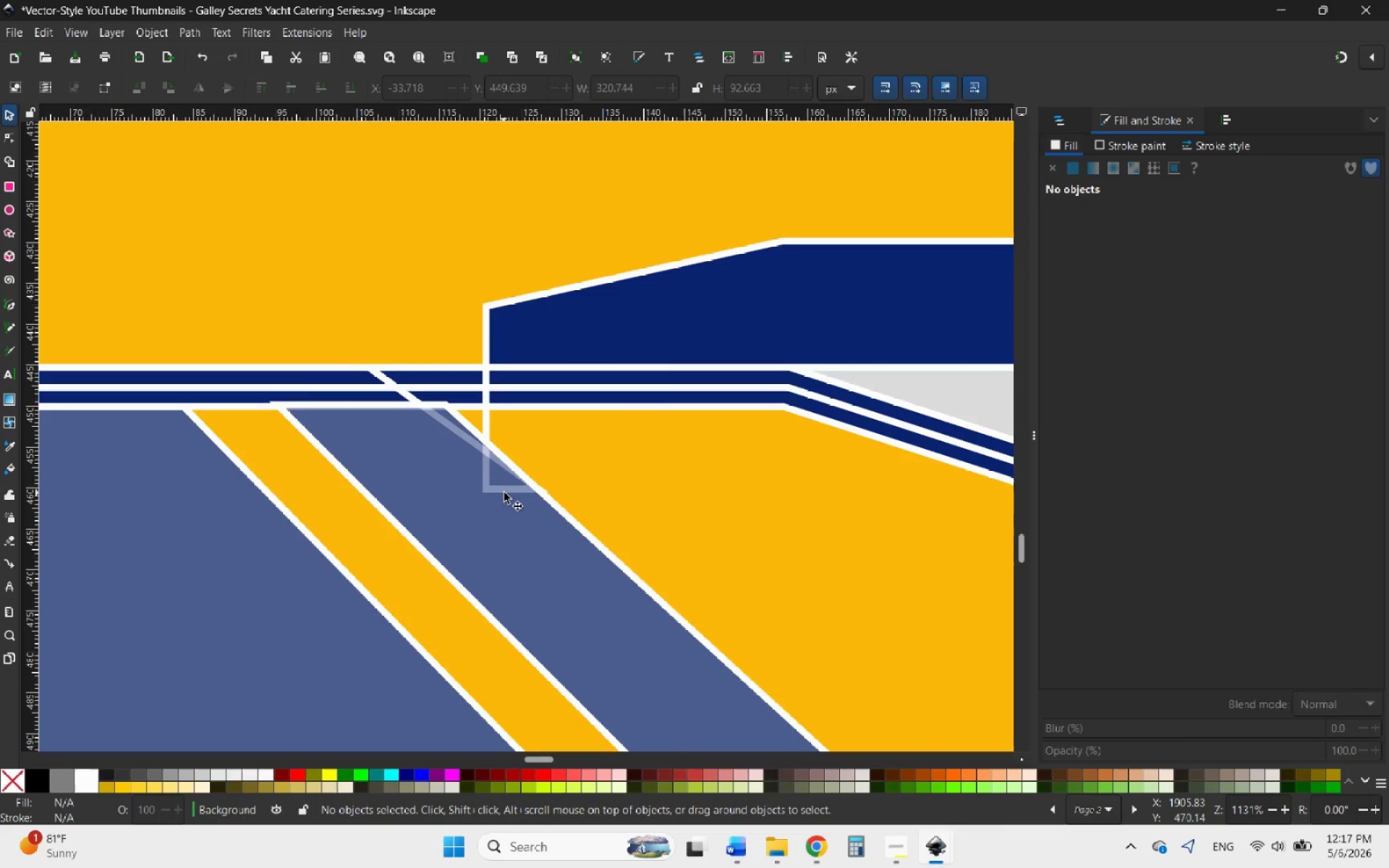 
left_click([506, 492])
 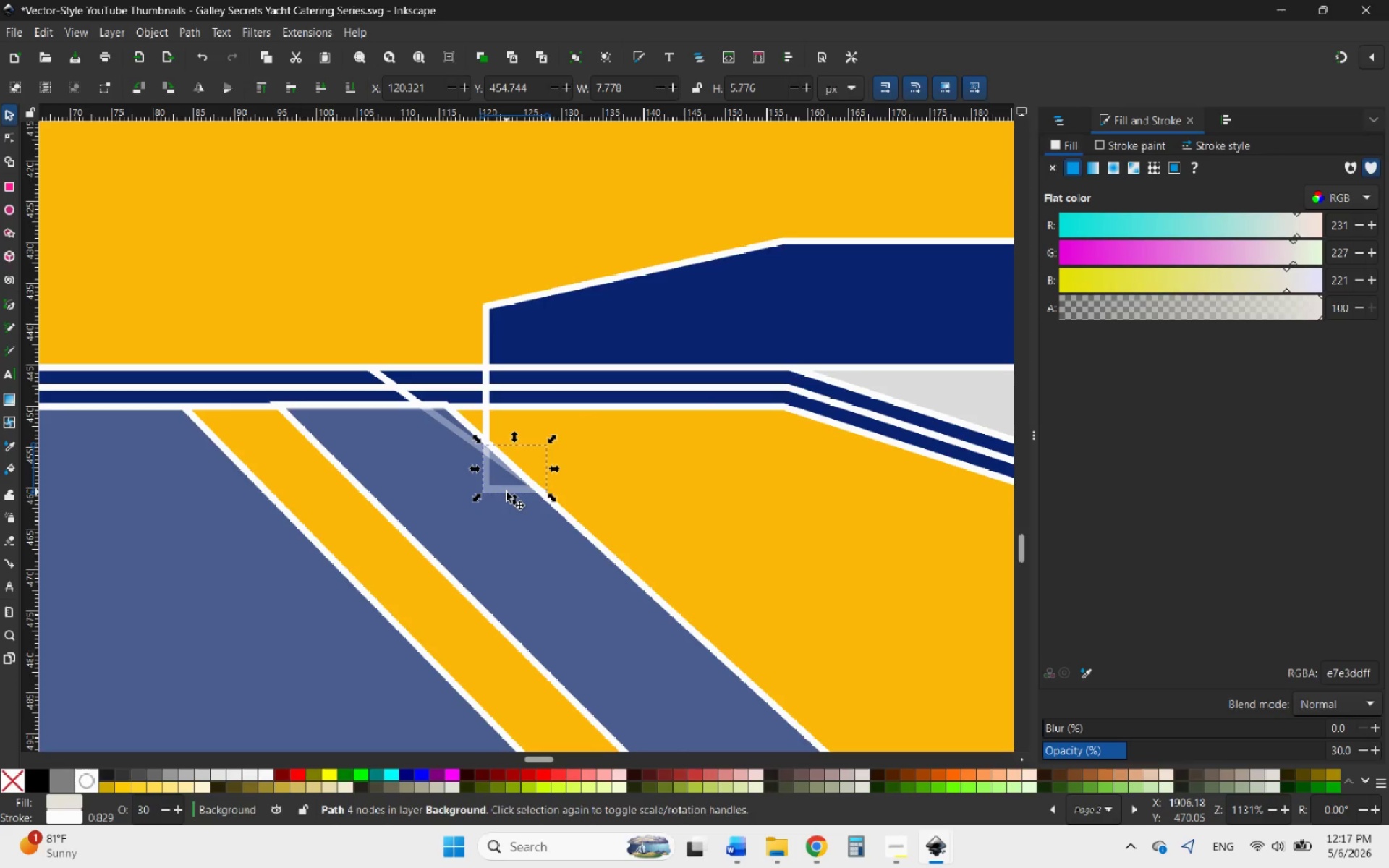 
left_click_drag(start_coordinate=[506, 492], to_coordinate=[573, 467])
 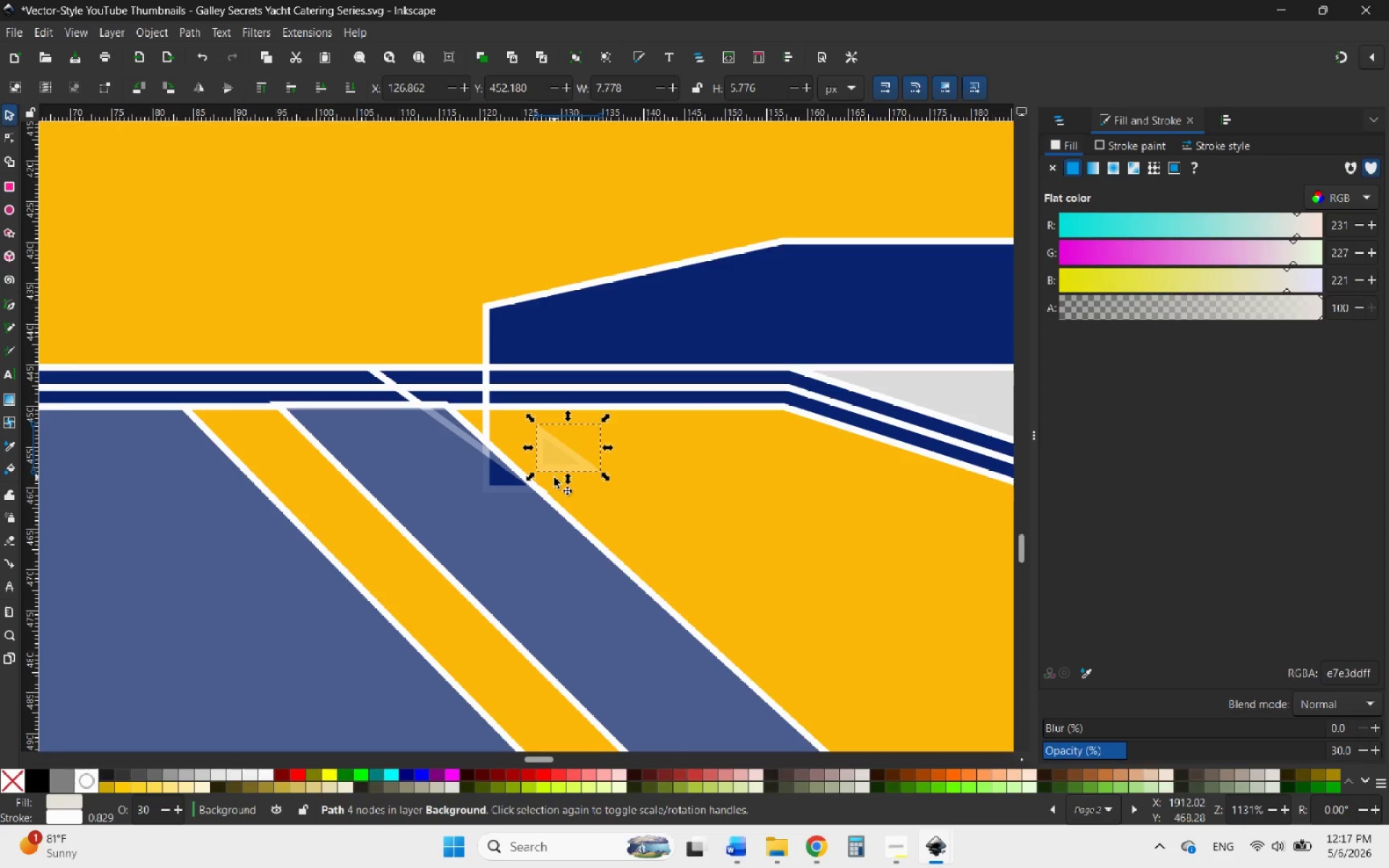 
key(Control+Z)
 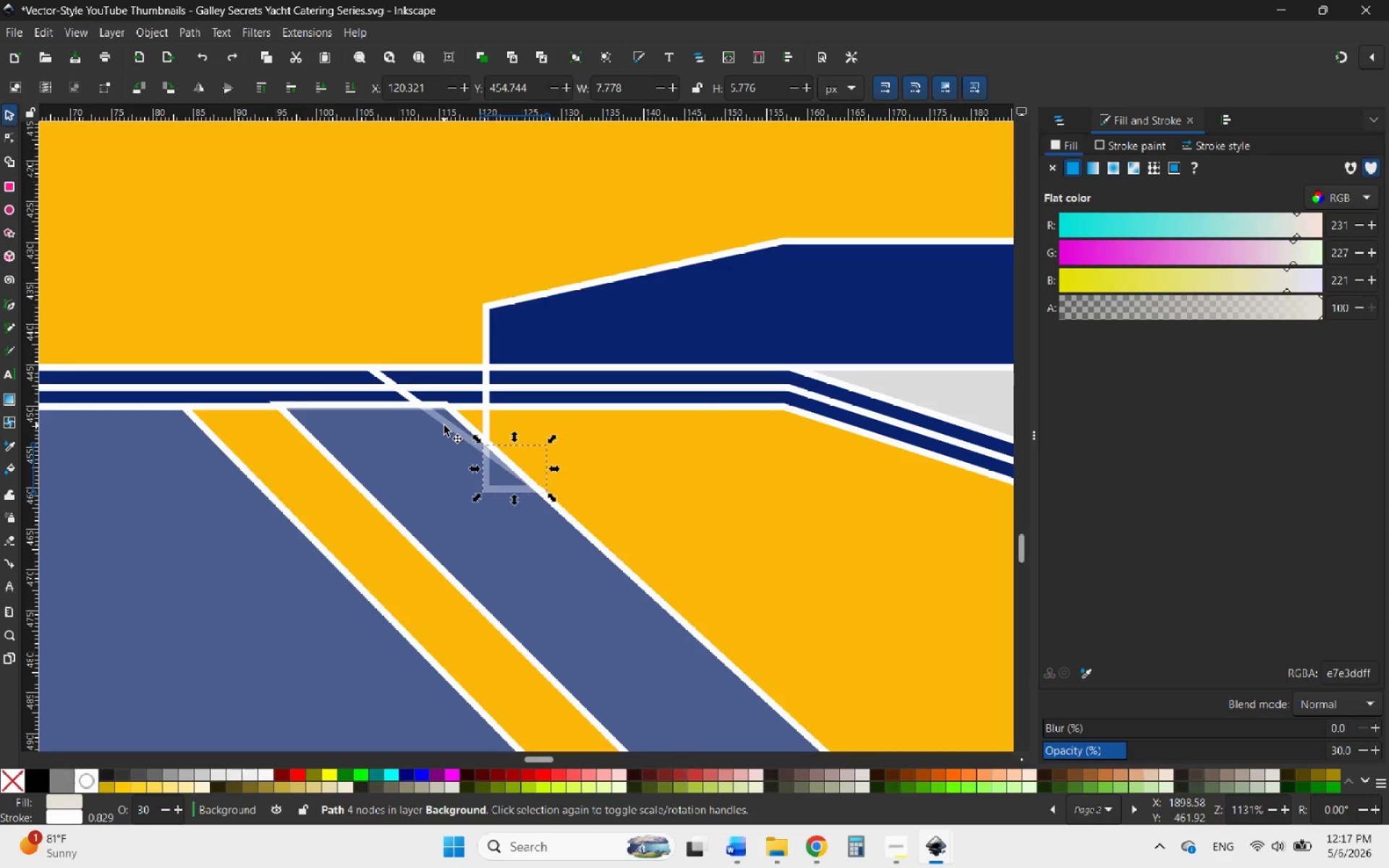 
hold_key(key=ShiftLeft, duration=2.97)
left_click([444, 425])
 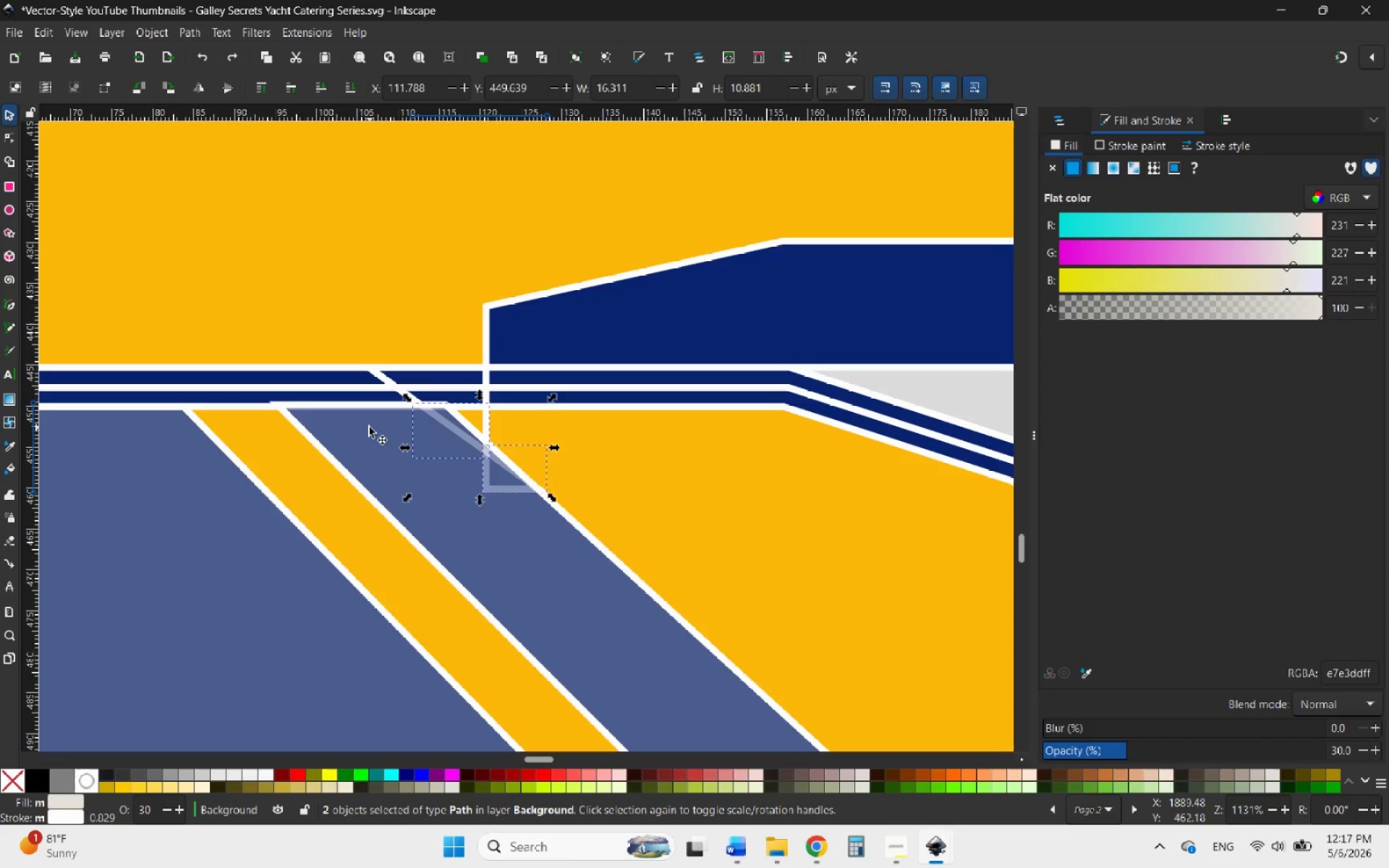 
left_click([365, 425])
 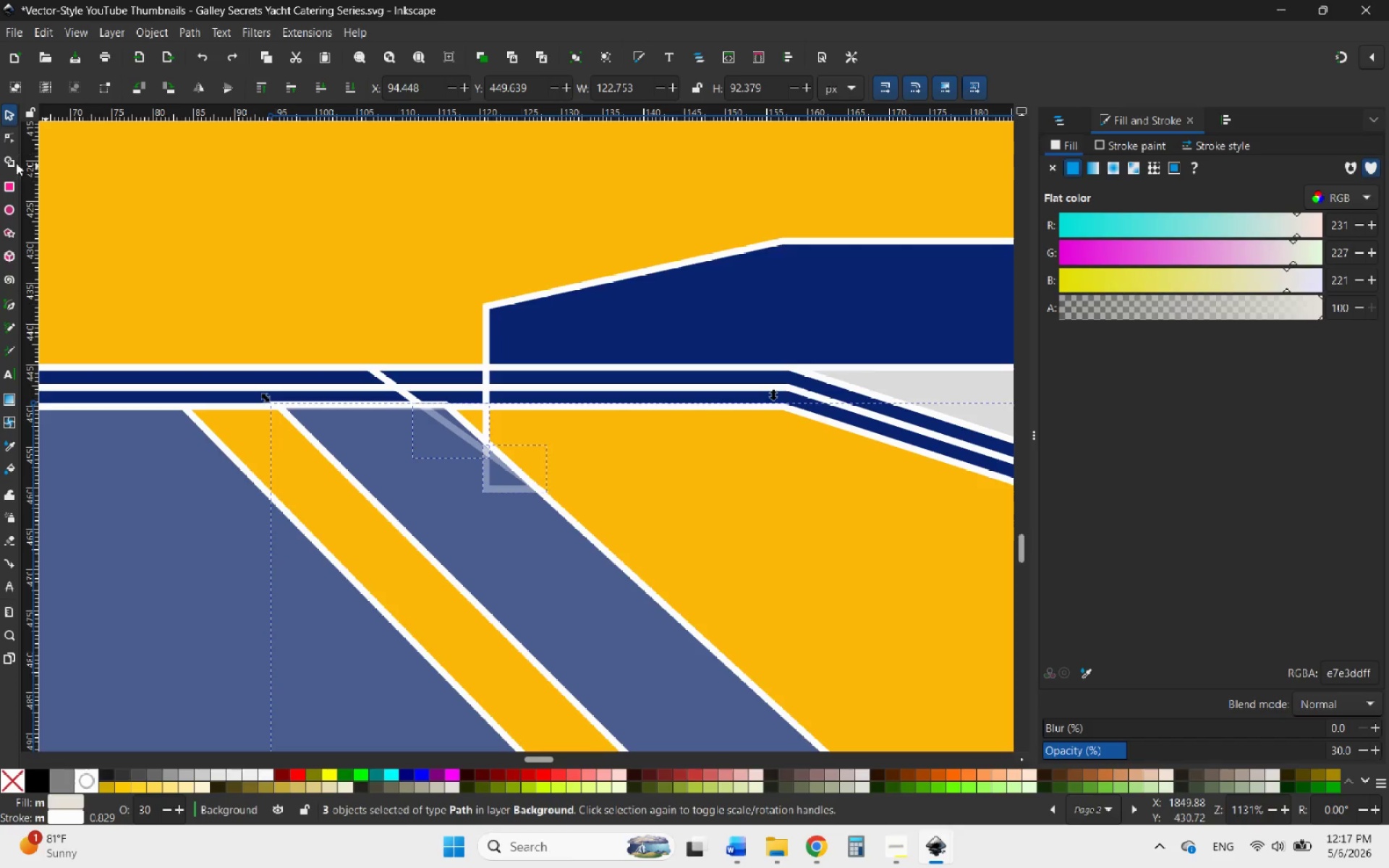 
left_click([9, 164])
 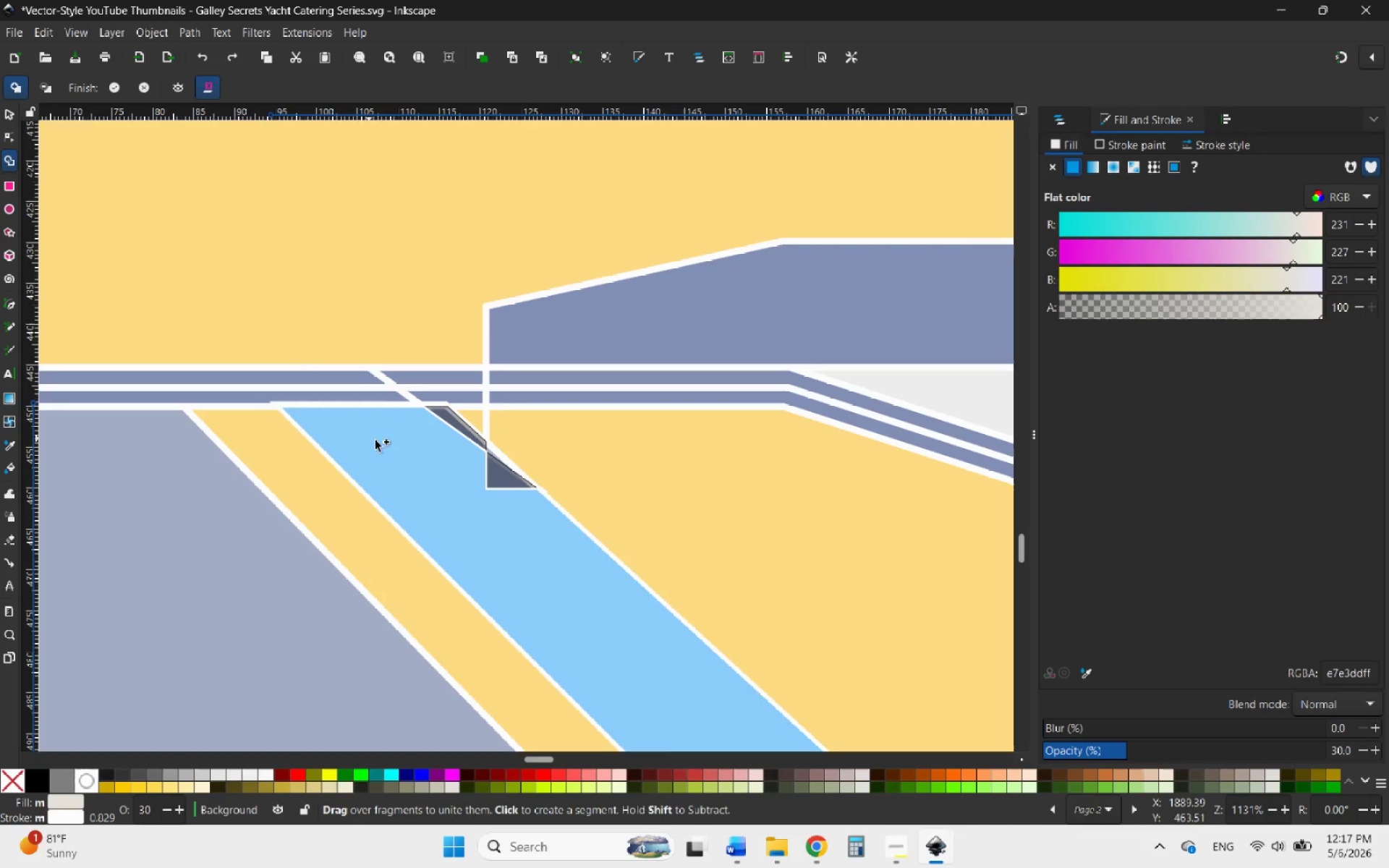 
left_click_drag(start_coordinate=[407, 443], to_coordinate=[495, 477])
 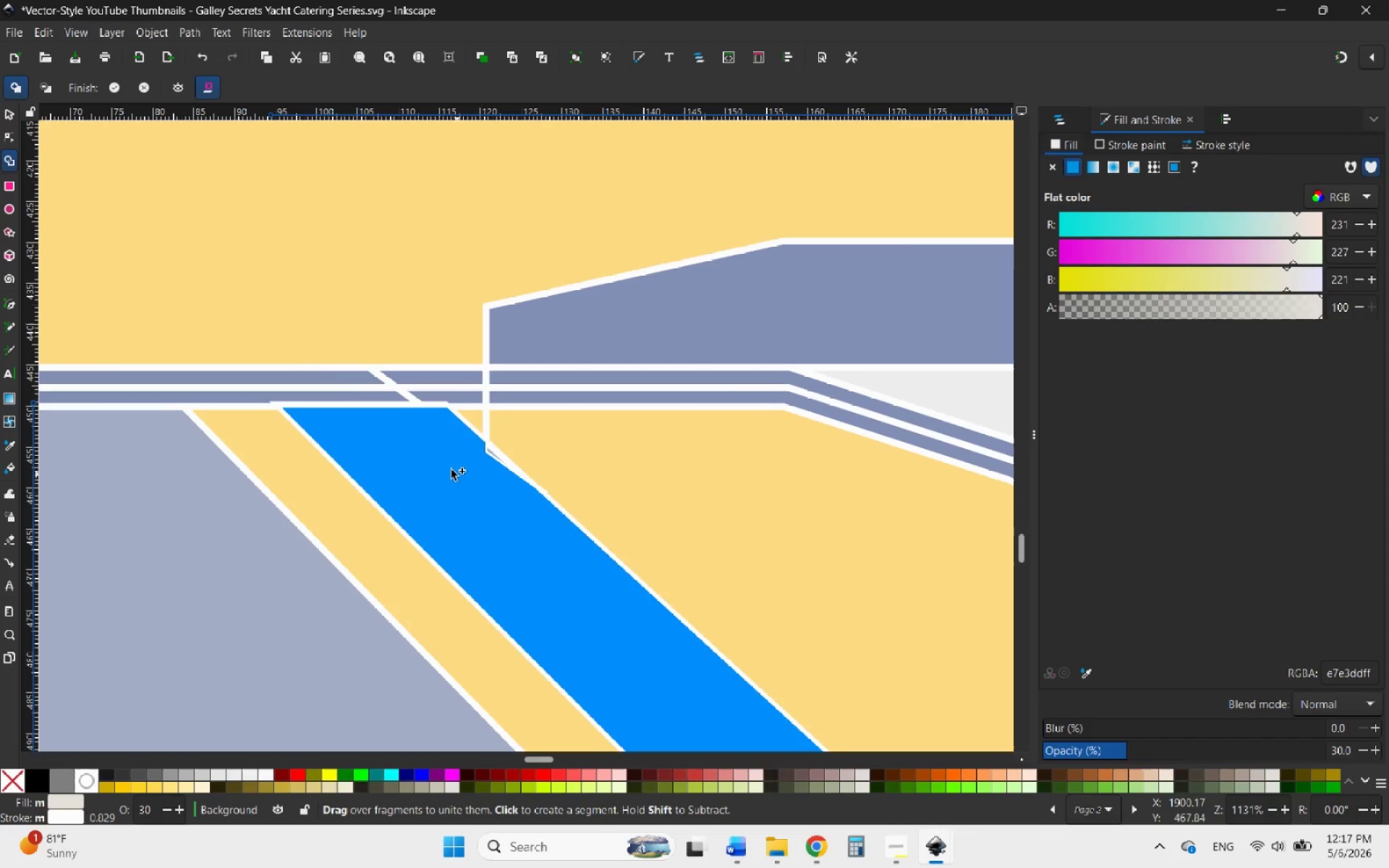 
hold_key(key=ShiftLeft, duration=0.53)
scroll: coordinate [409, 438], scroll_direction: down, amount: 3.0
 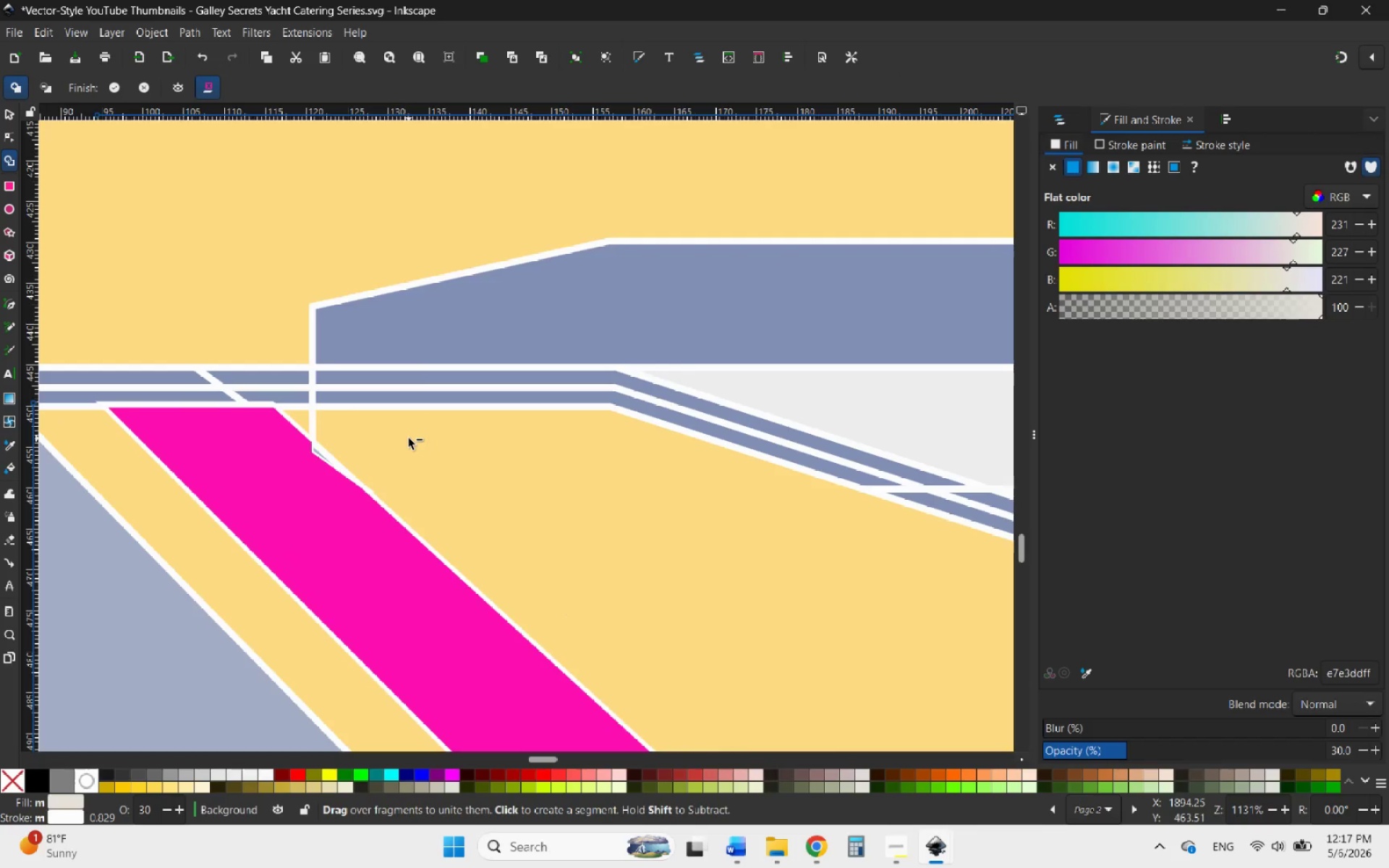 
hold_key(key=ControlLeft, duration=1.31)
scroll: coordinate [408, 438], scroll_direction: down, amount: 4.0
 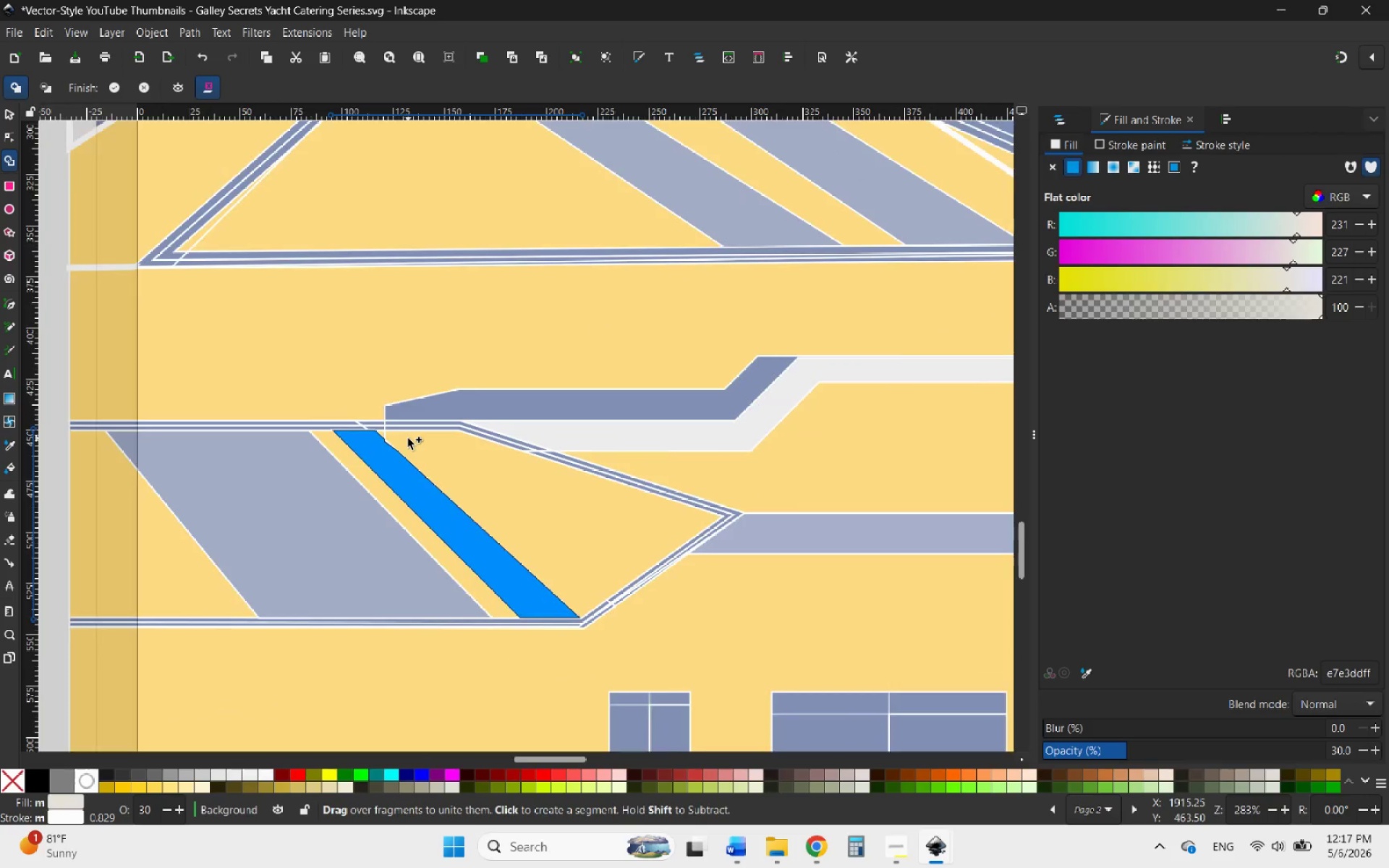 
scroll: coordinate [408, 438], scroll_direction: up, amount: 1.0
 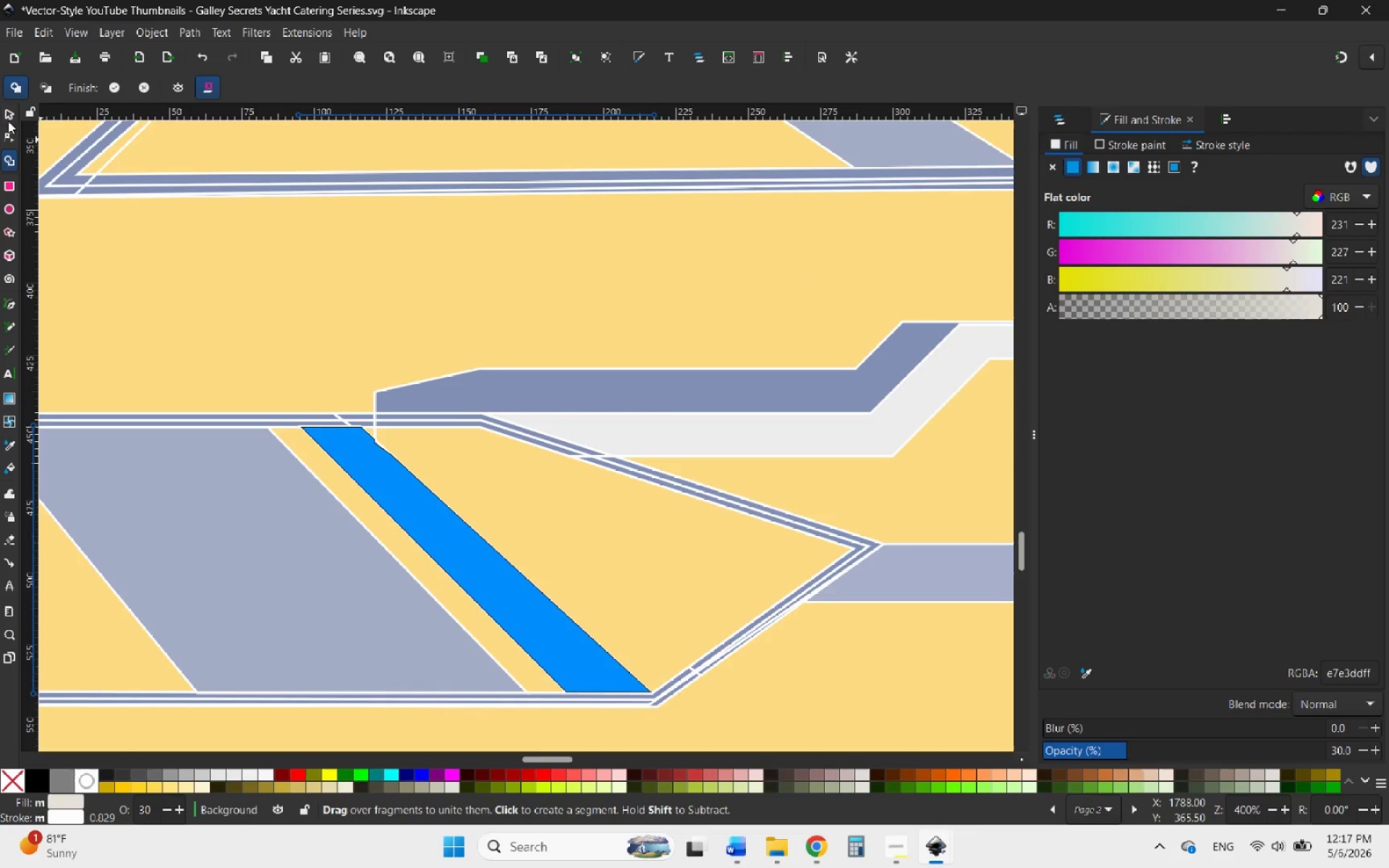 
left_click([8, 119])
 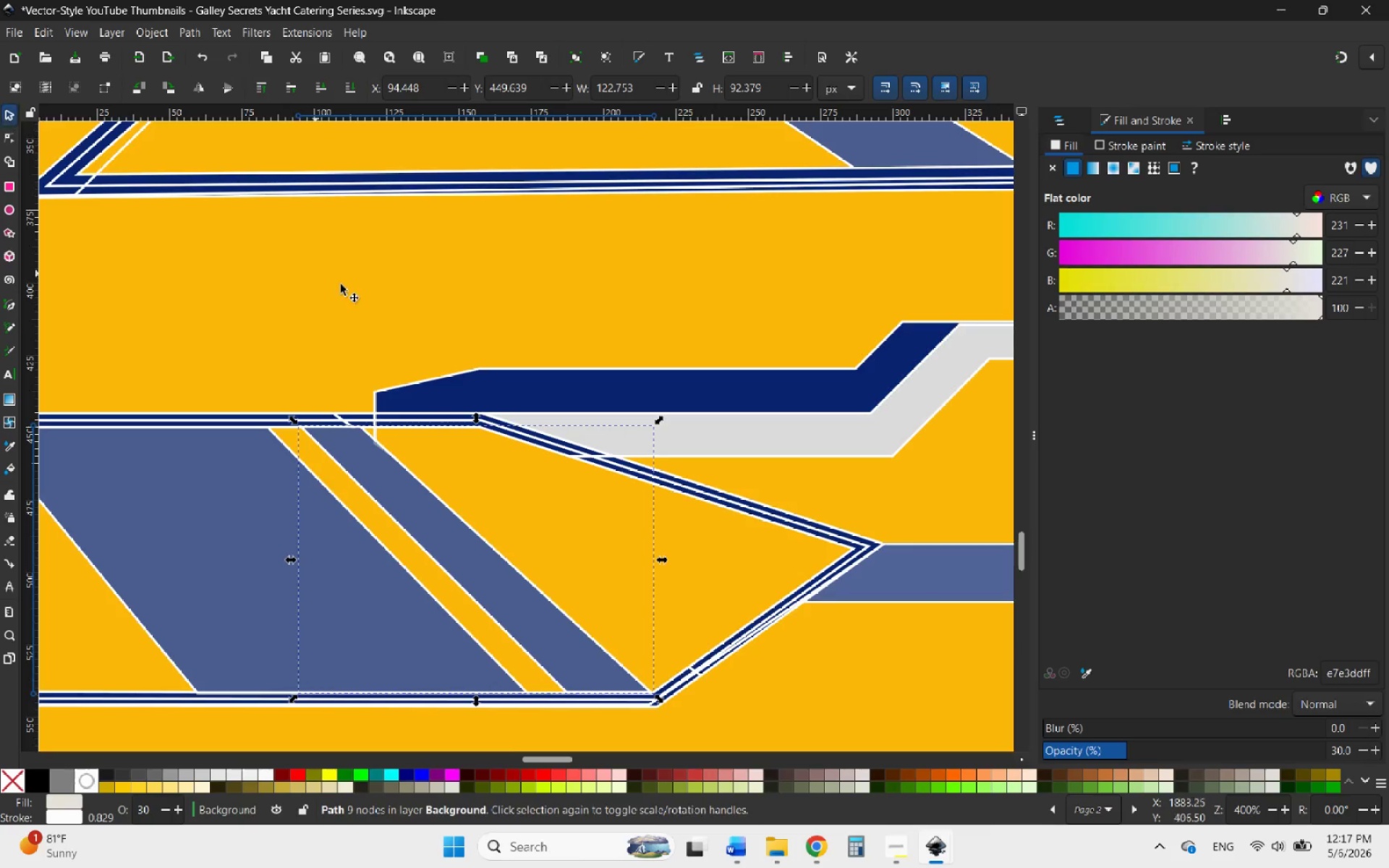 
hold_key(key=ControlLeft, duration=0.67)
scroll: coordinate [545, 425], scroll_direction: down, amount: 3.0
 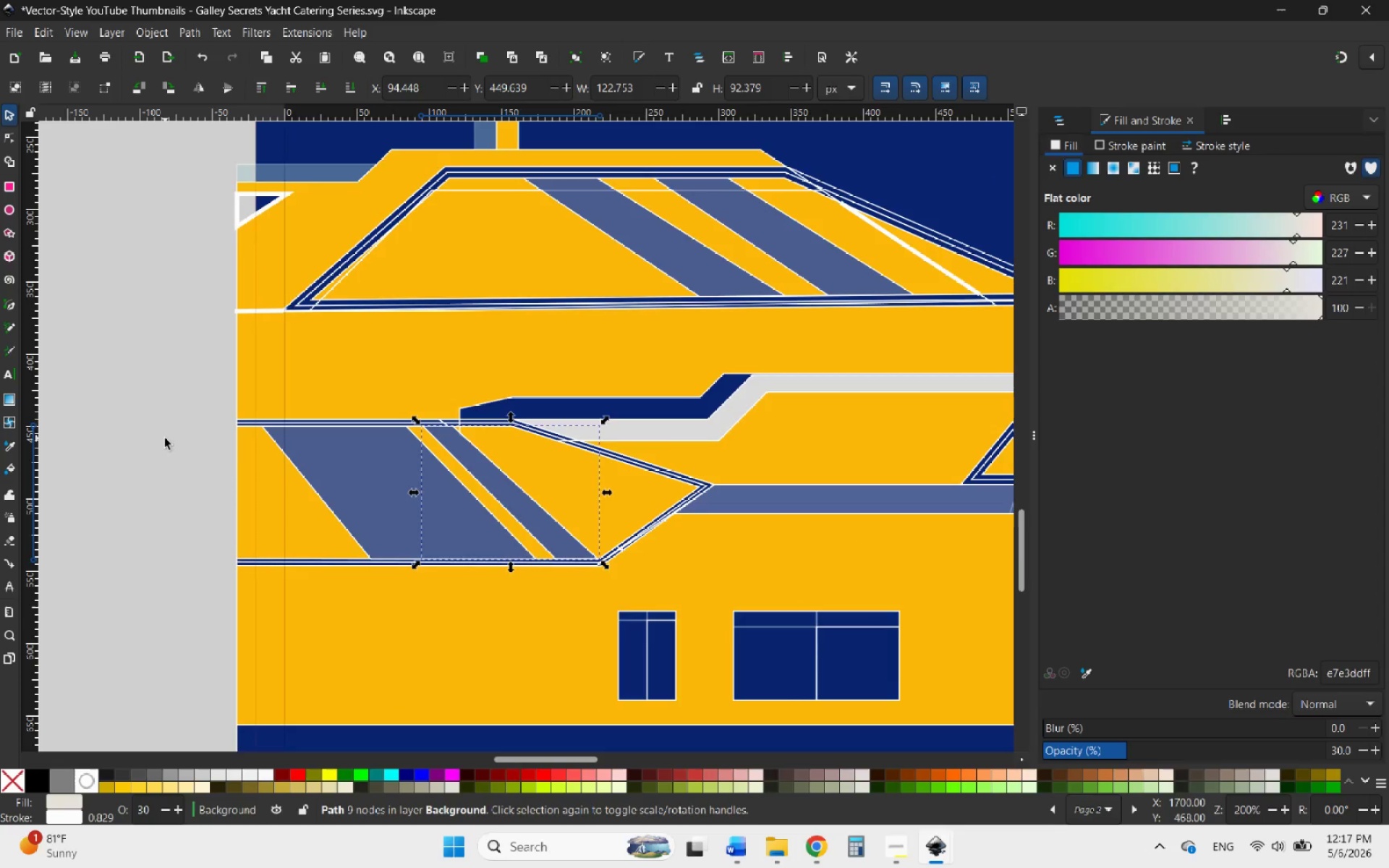 
left_click([157, 439])
 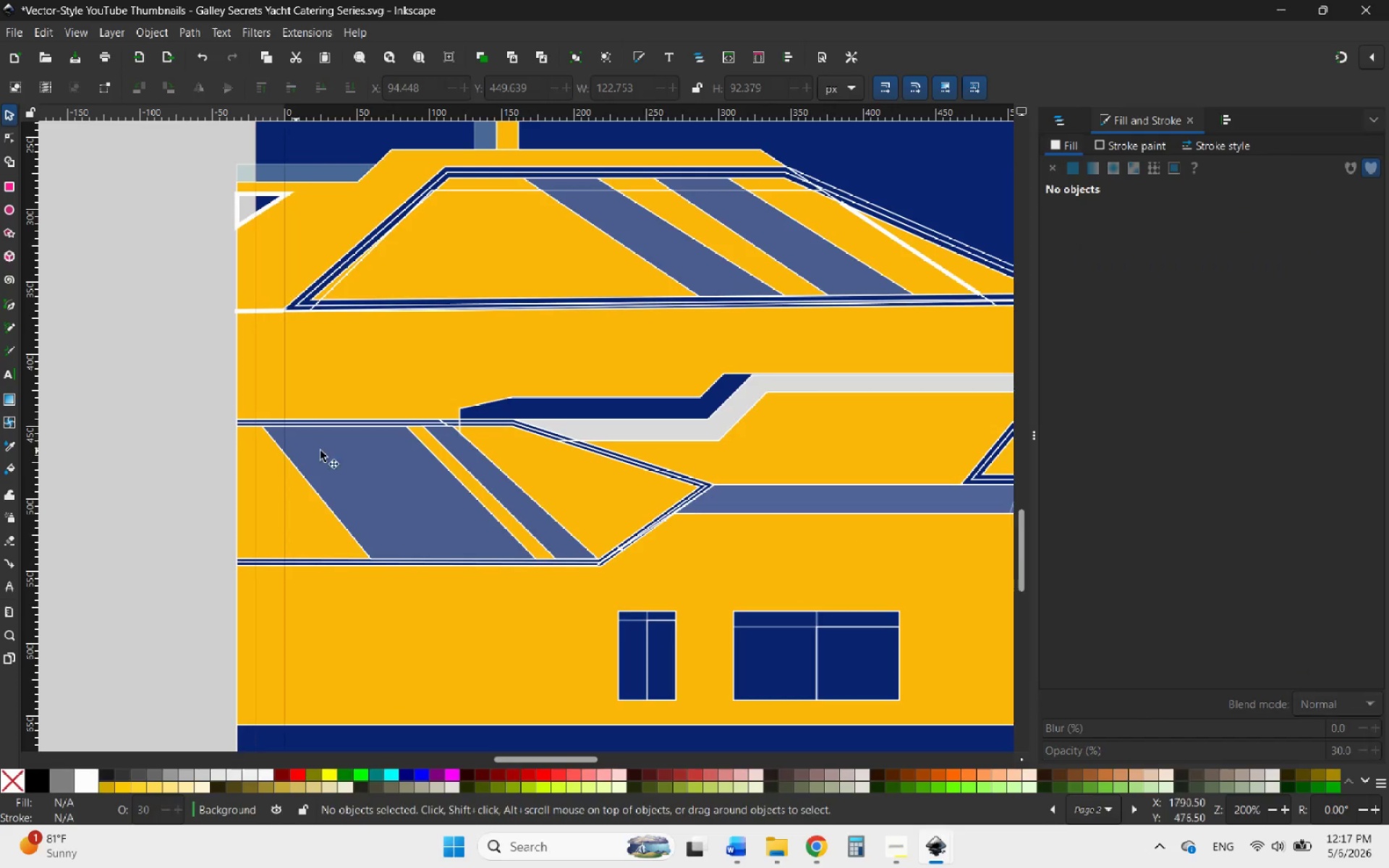 
hold_key(key=ControlLeft, duration=1.25)
scroll: coordinate [459, 384], scroll_direction: up, amount: 6.0
 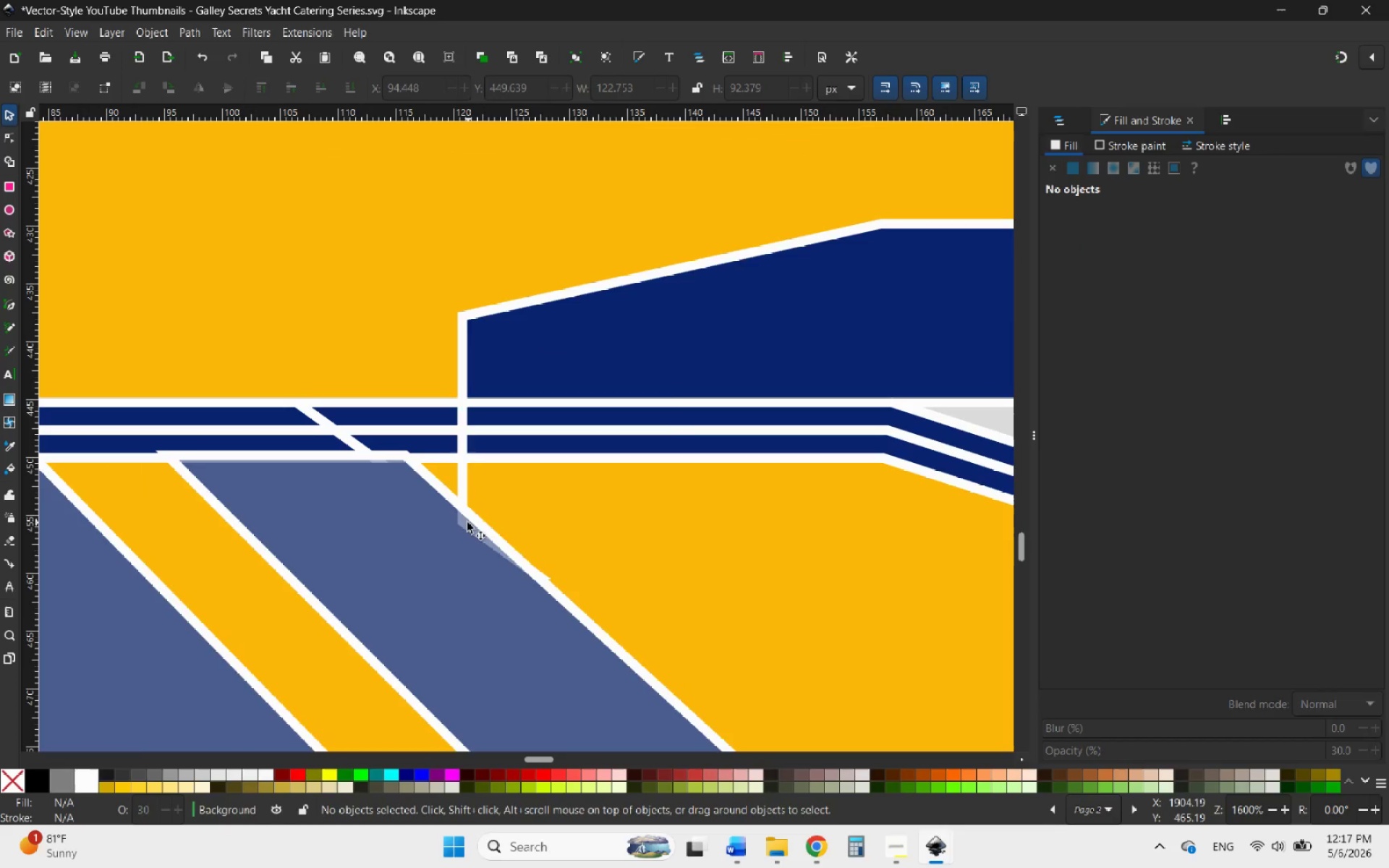 
left_click([464, 522])
 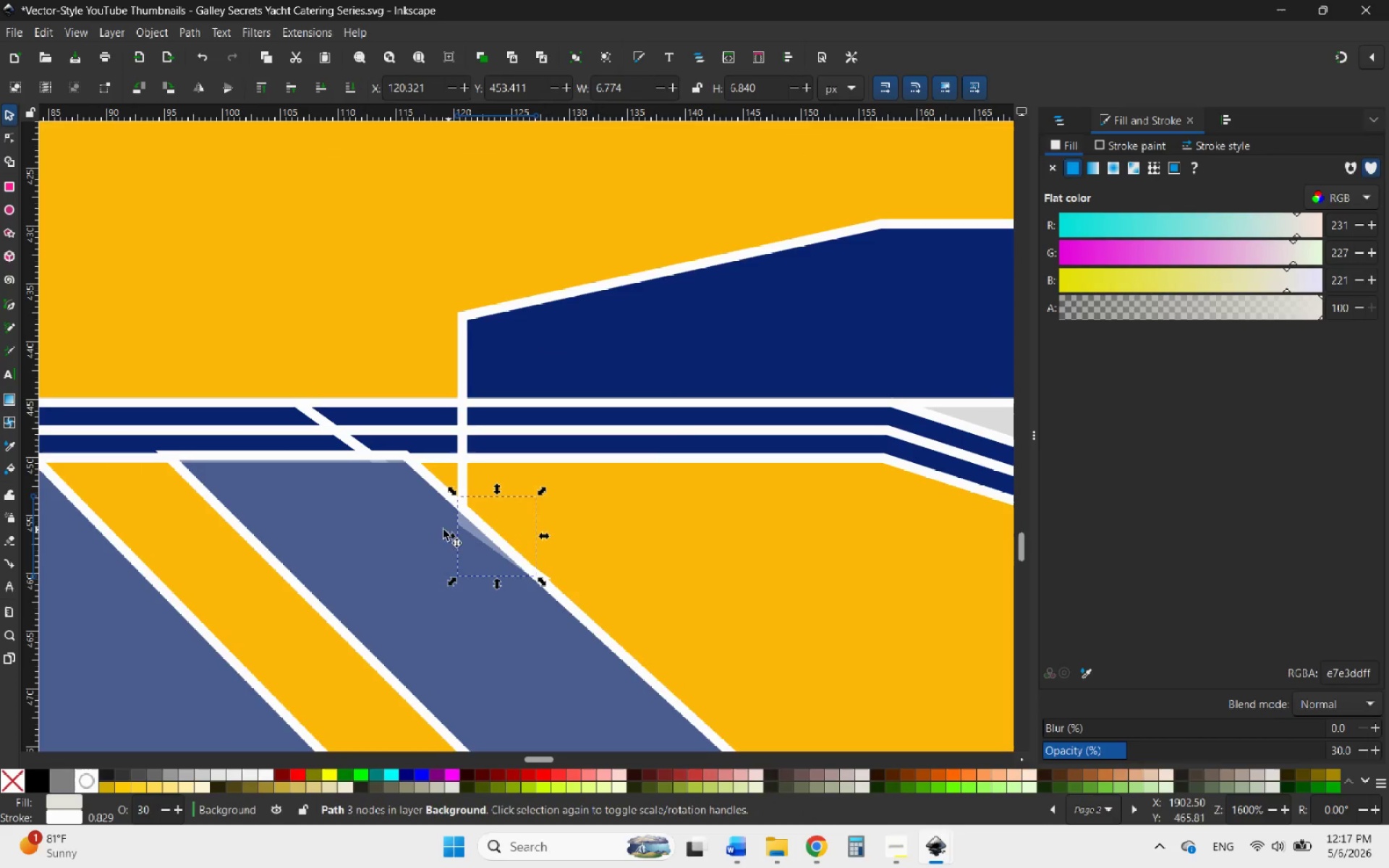 
hold_key(key=ControlLeft, duration=0.81)
double_click([410, 530])
 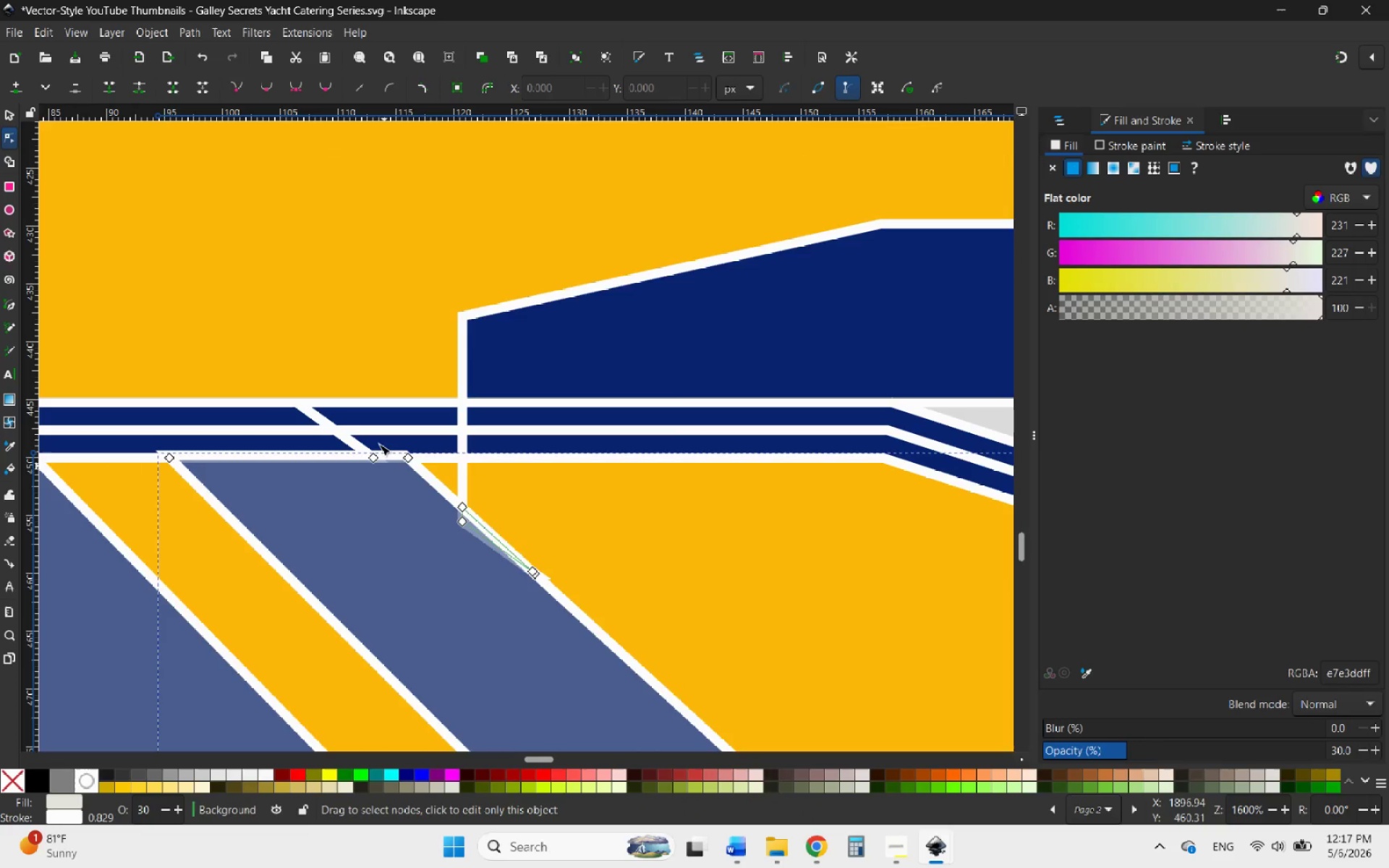 
left_click([372, 354])
 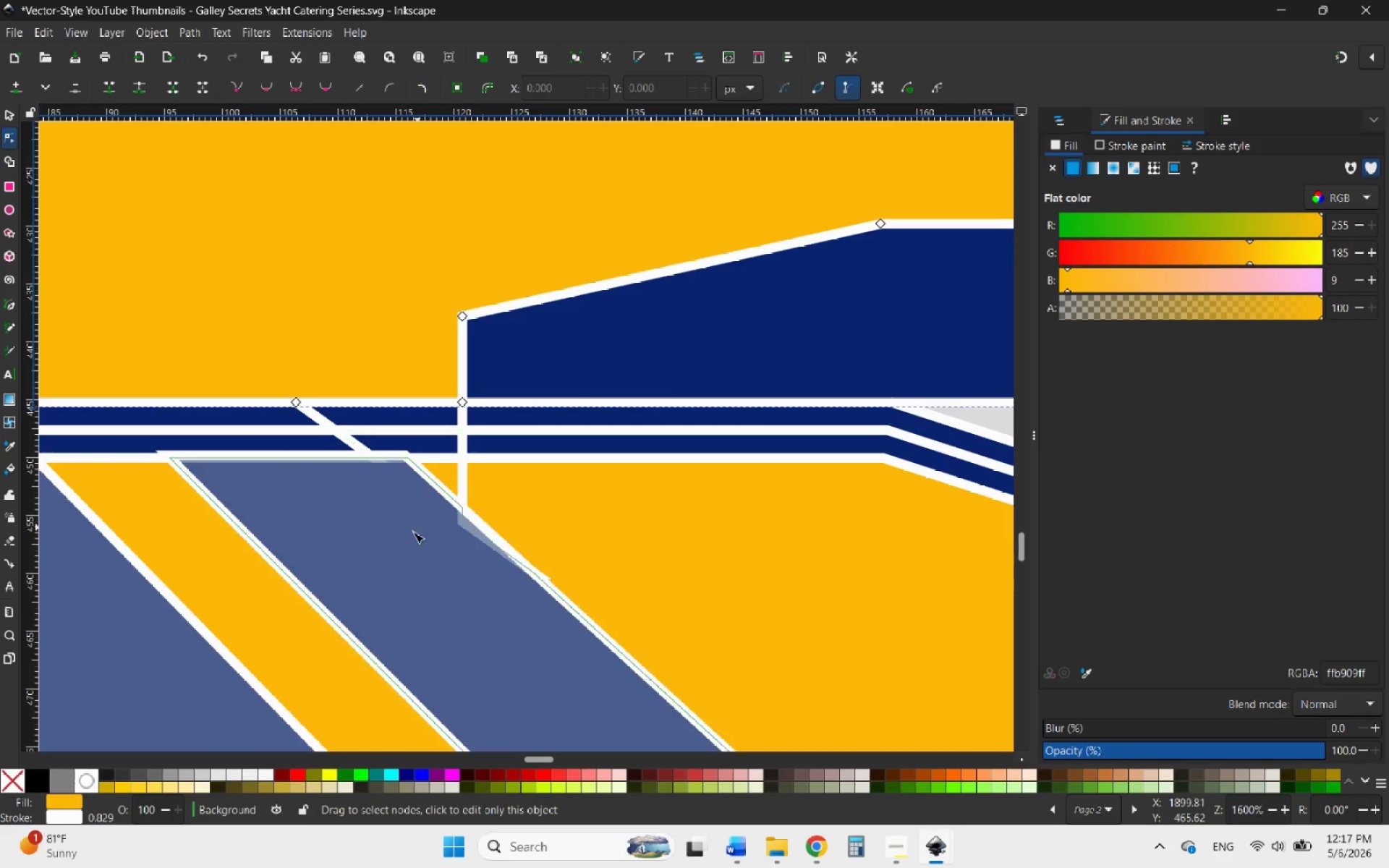 
left_click([407, 539])
 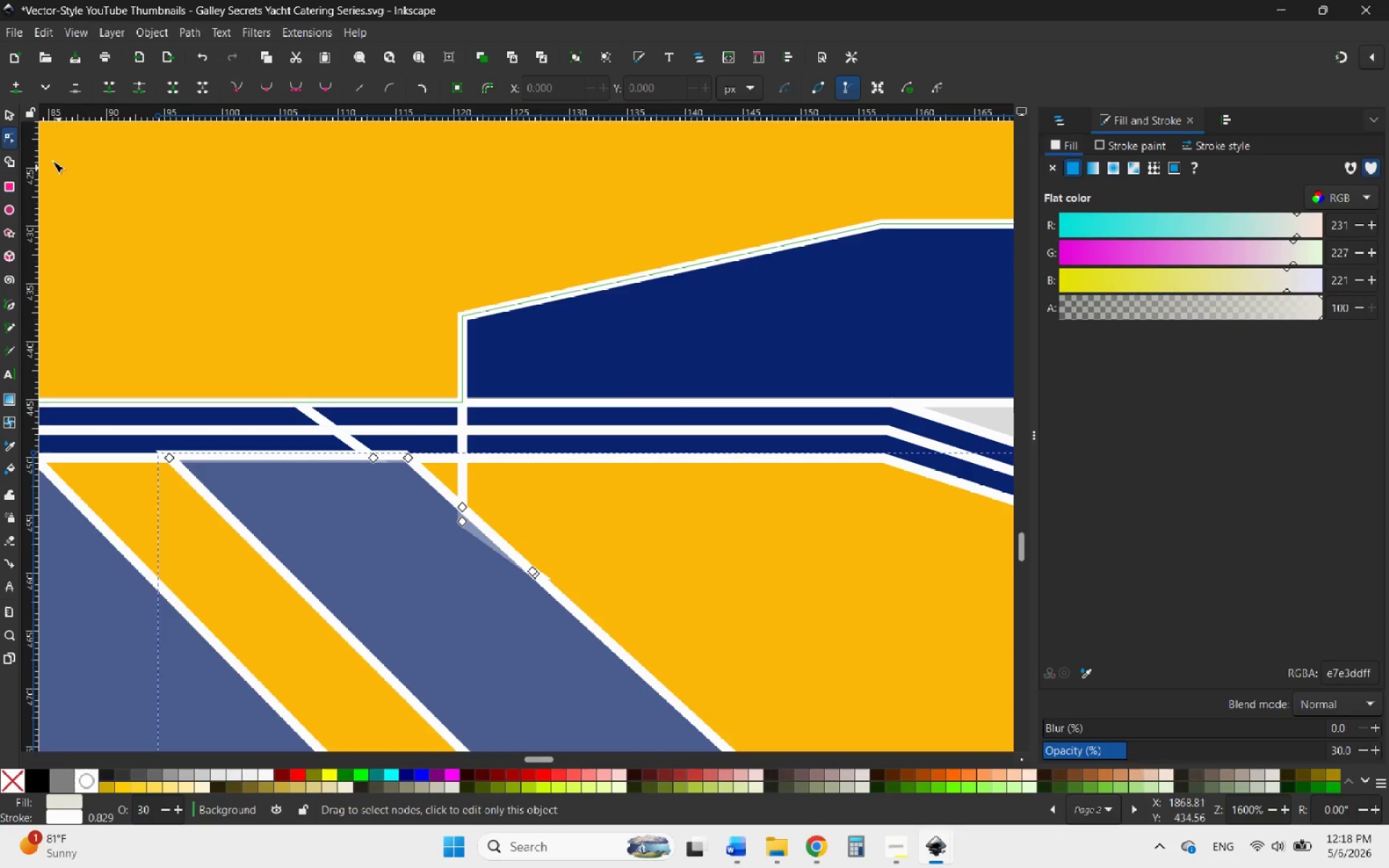 
left_click([6, 120])
 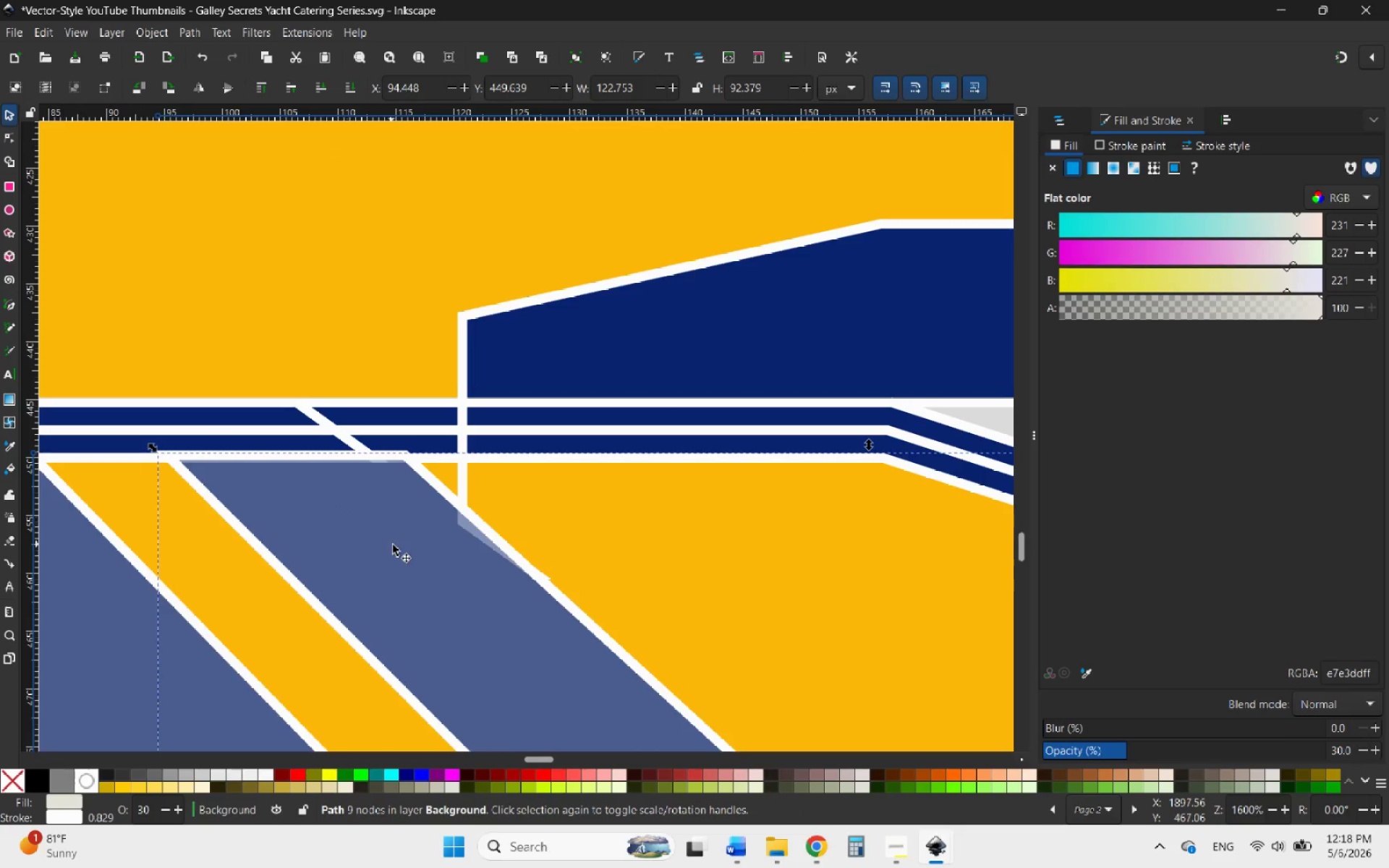 
left_click([393, 545])
 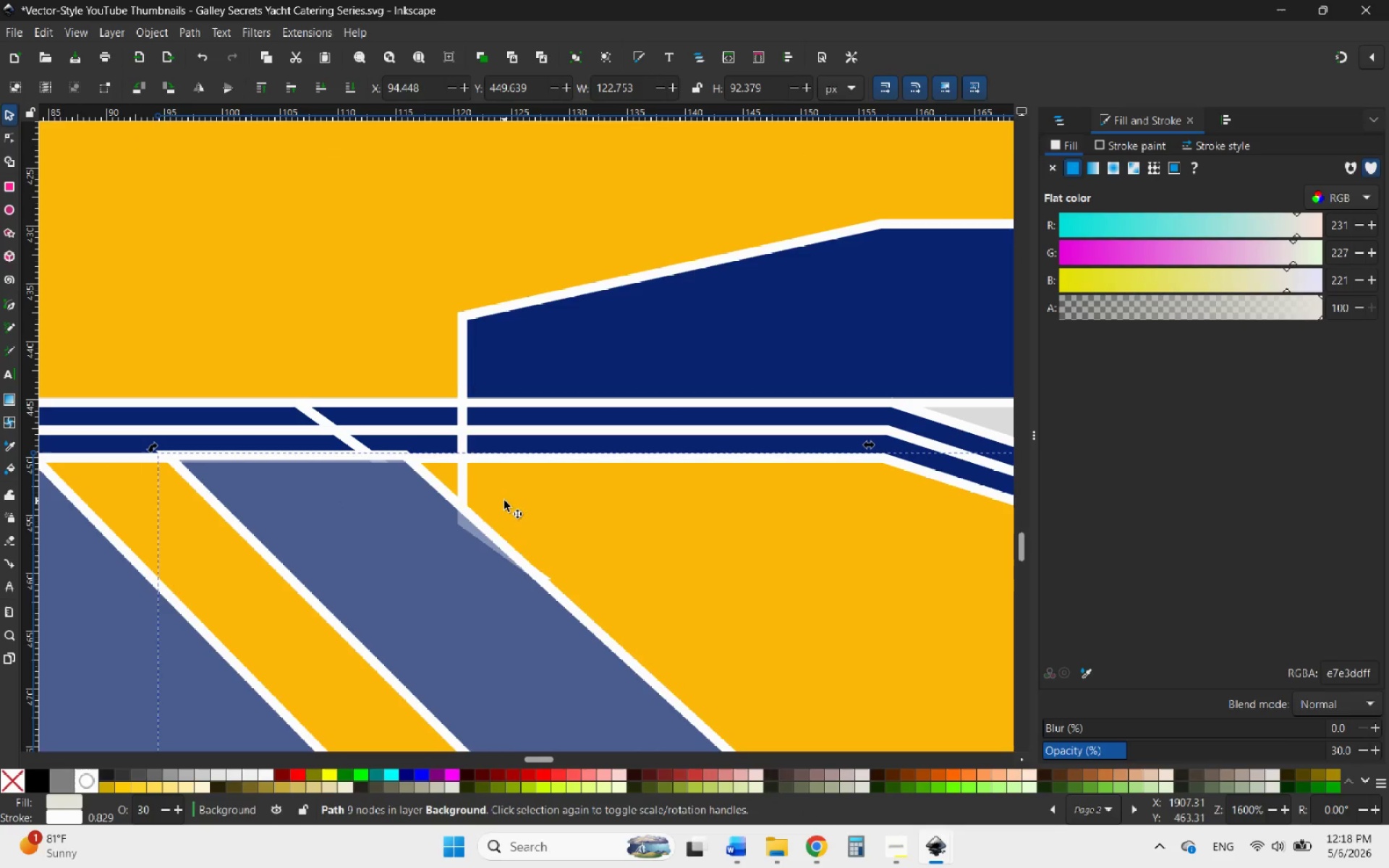 
left_click([504, 501])
 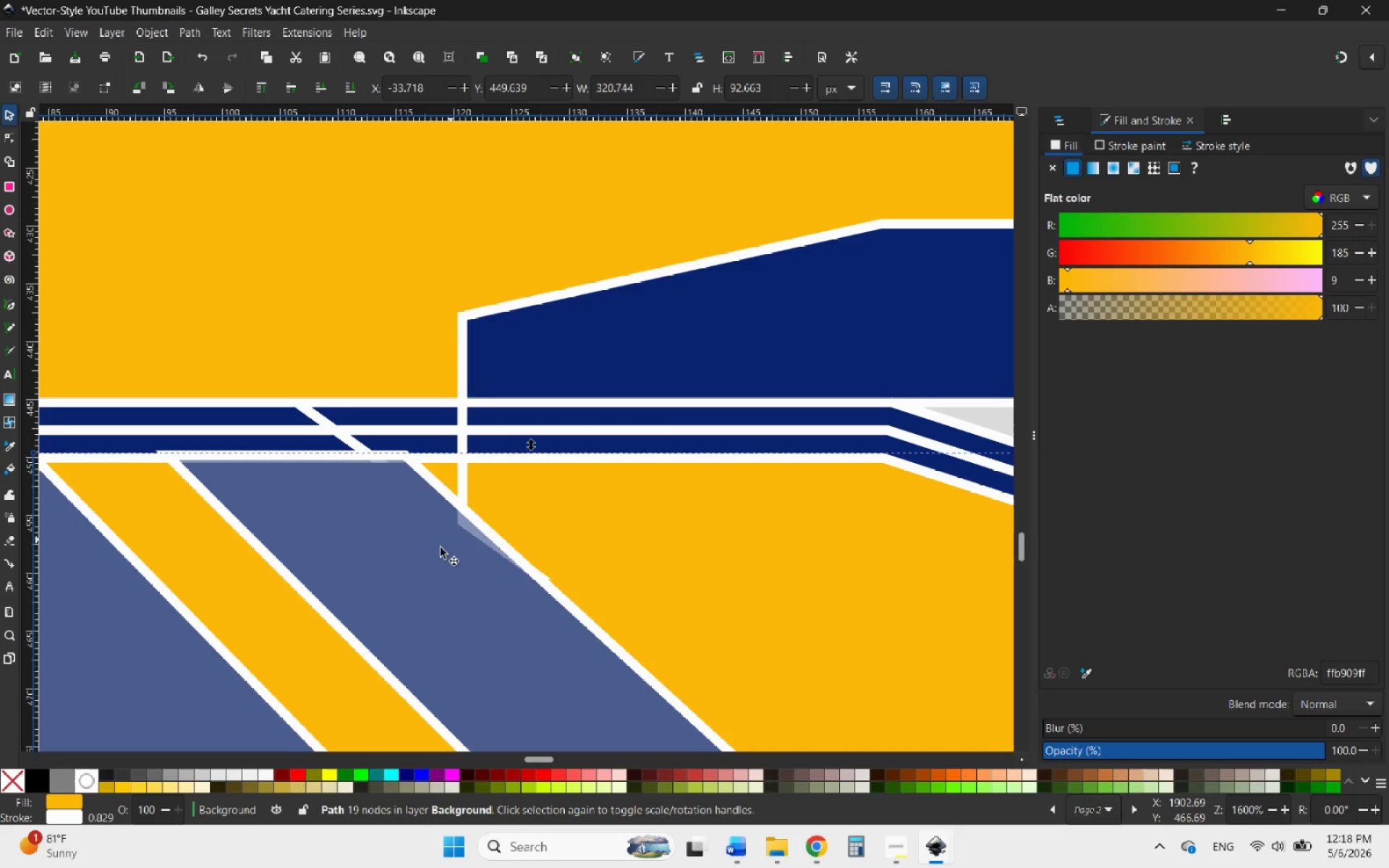 
left_click([436, 553])
 